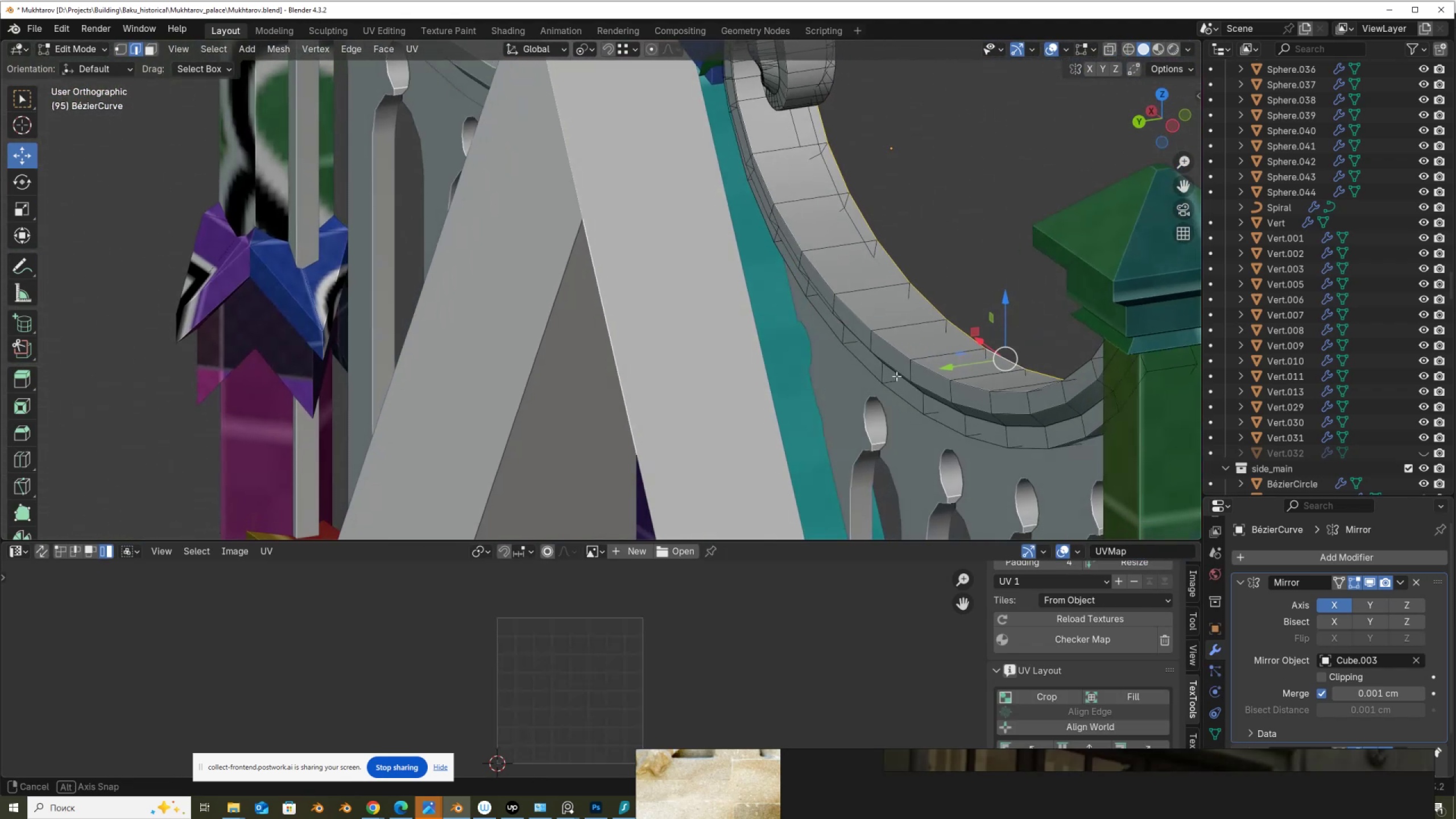 
hold_key(key=ShiftLeft, duration=0.98)
hold_key(key=AltLeft, duration=0.98)
left_click([899, 340])
 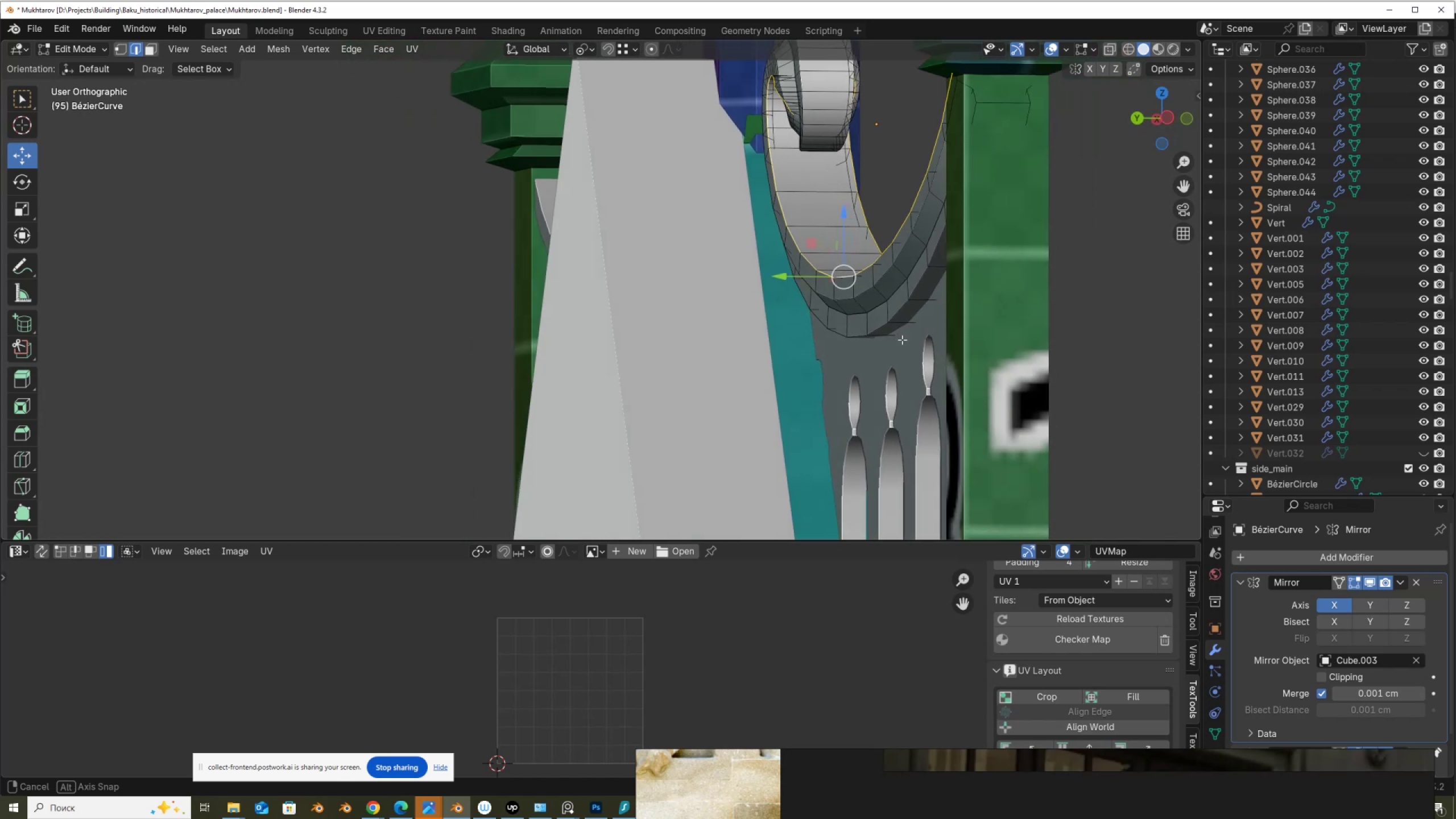 
key(Z)
 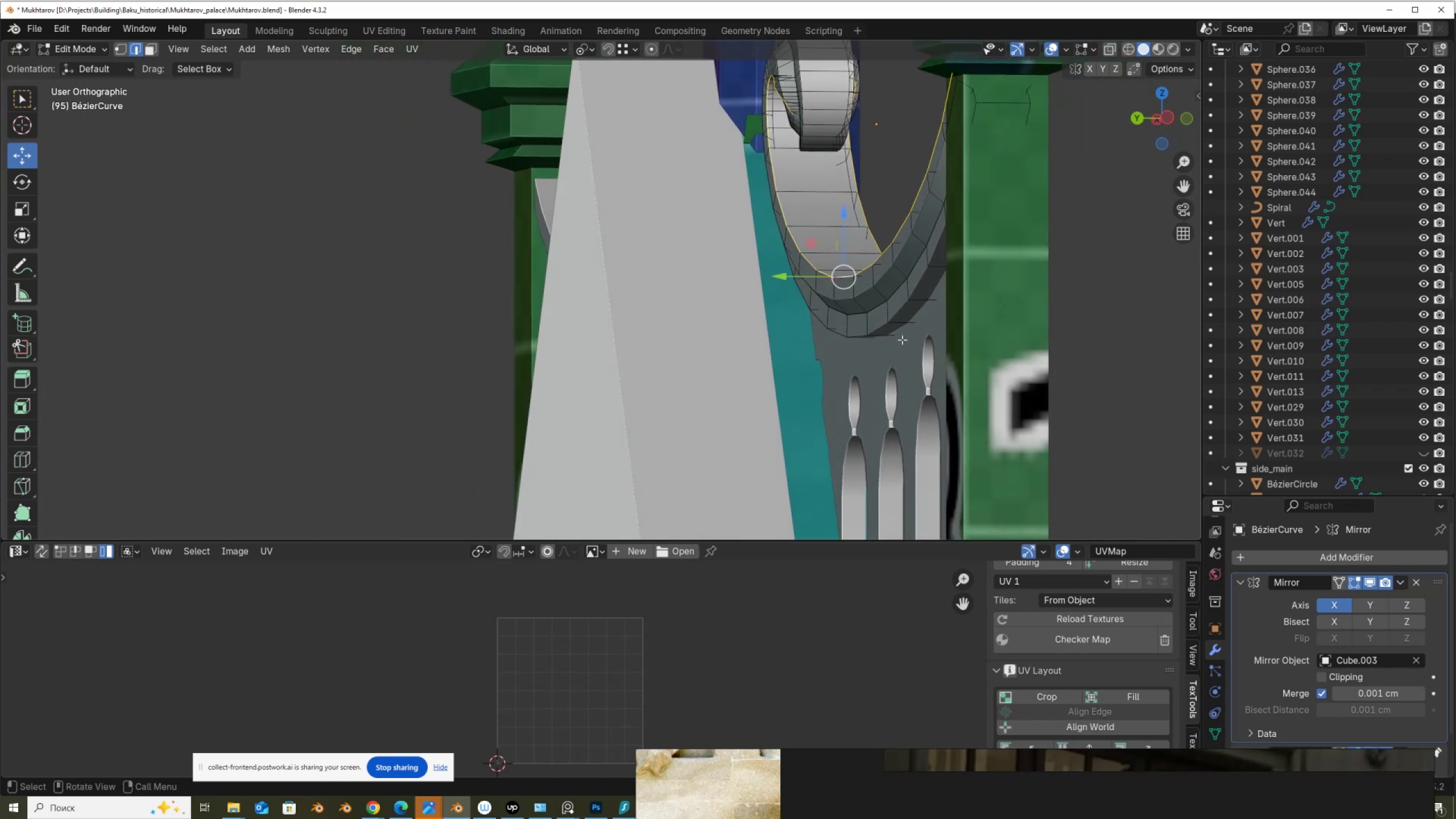 
key(Alt+AltLeft)
 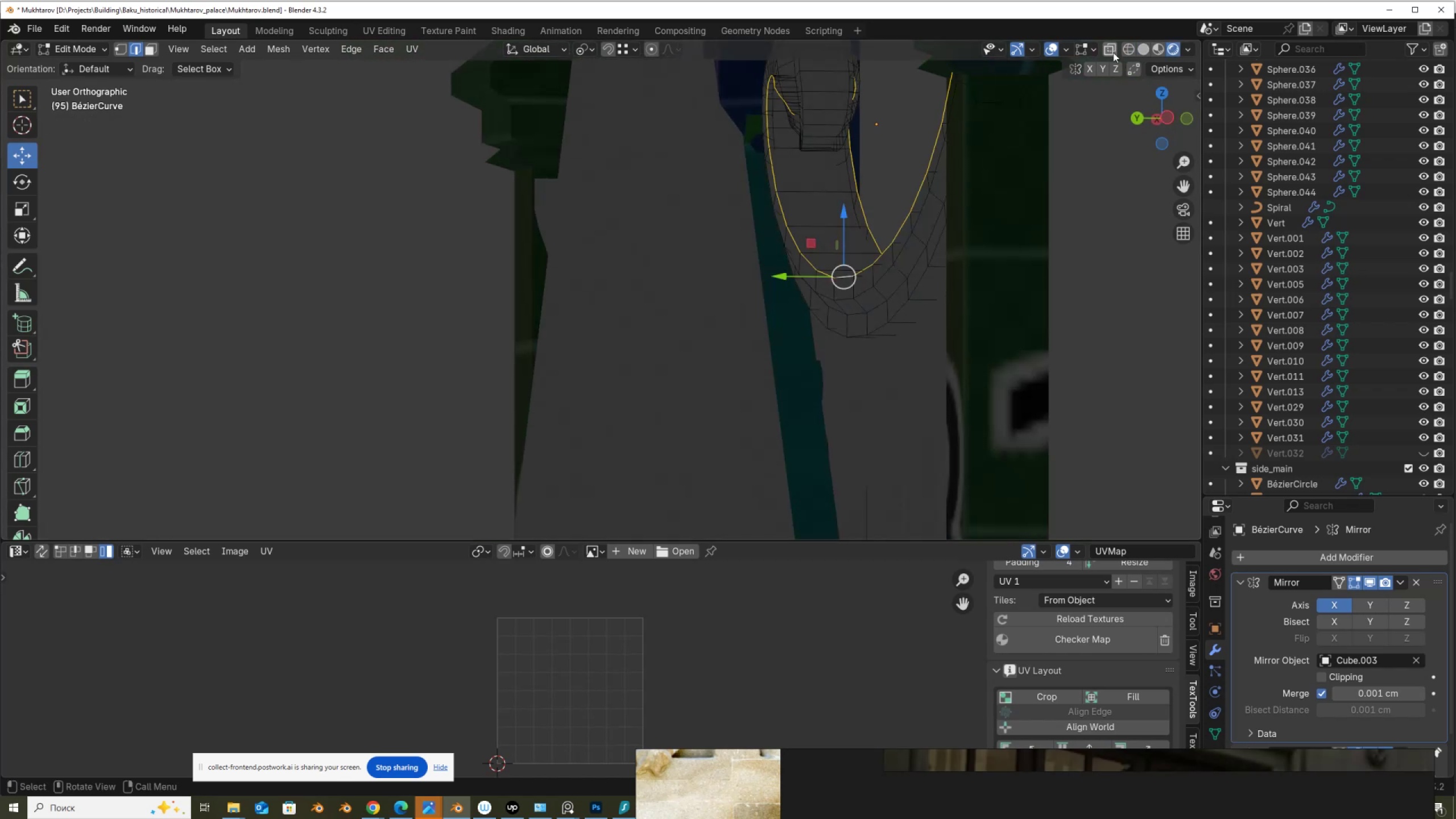 
left_click([1142, 50])
 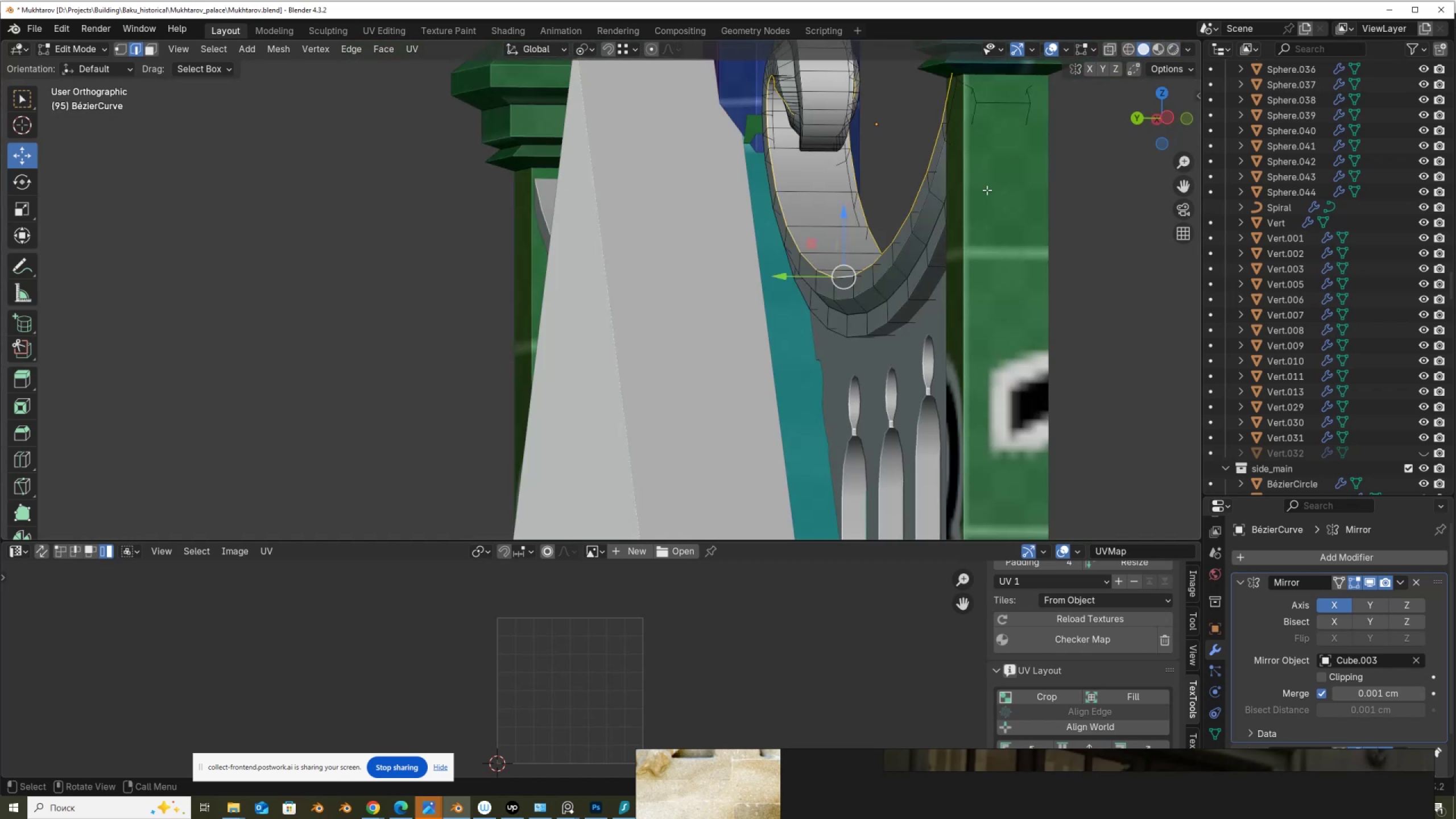 
key(Alt+AltLeft)
 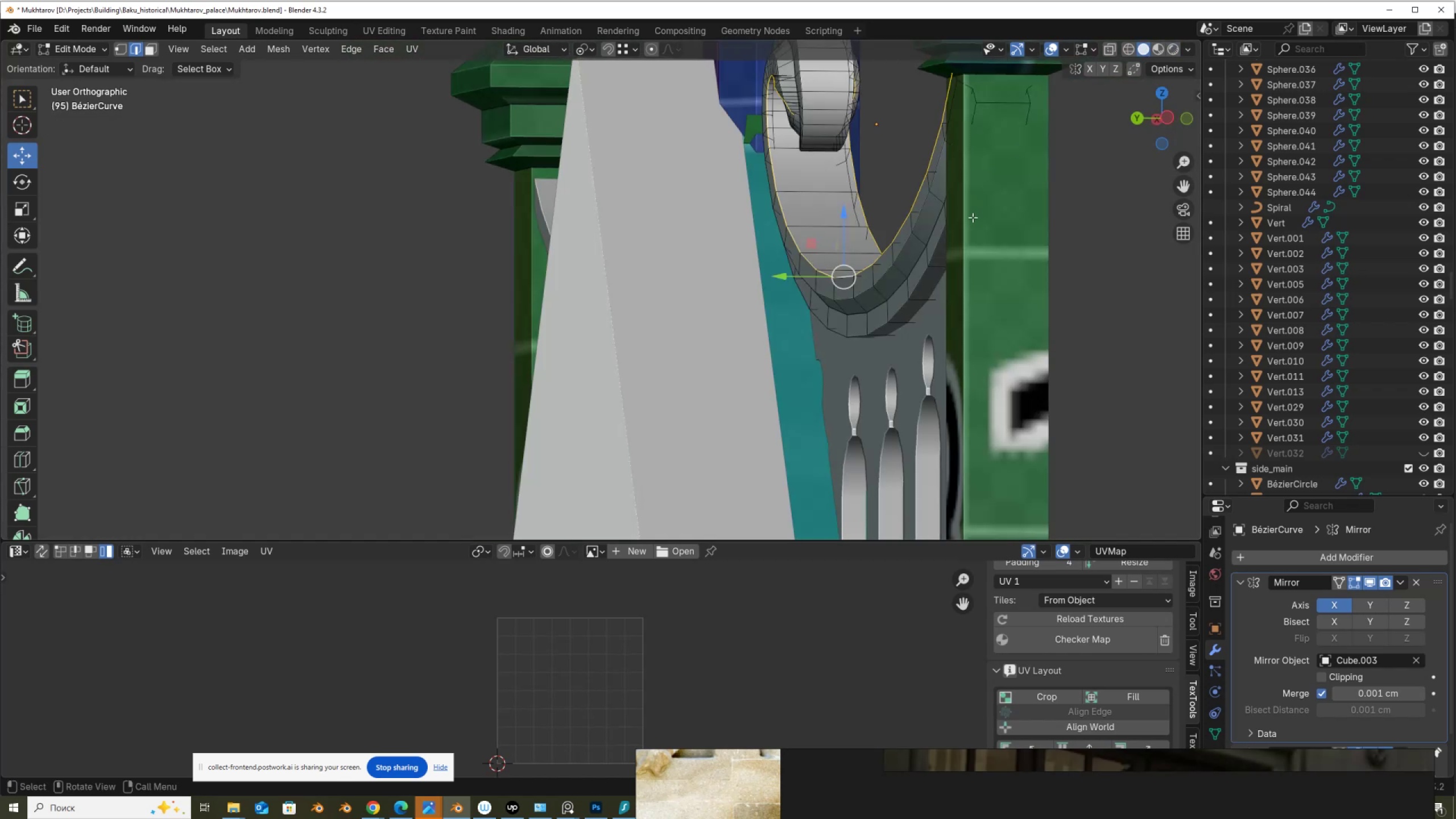 
key(Alt+Z)
 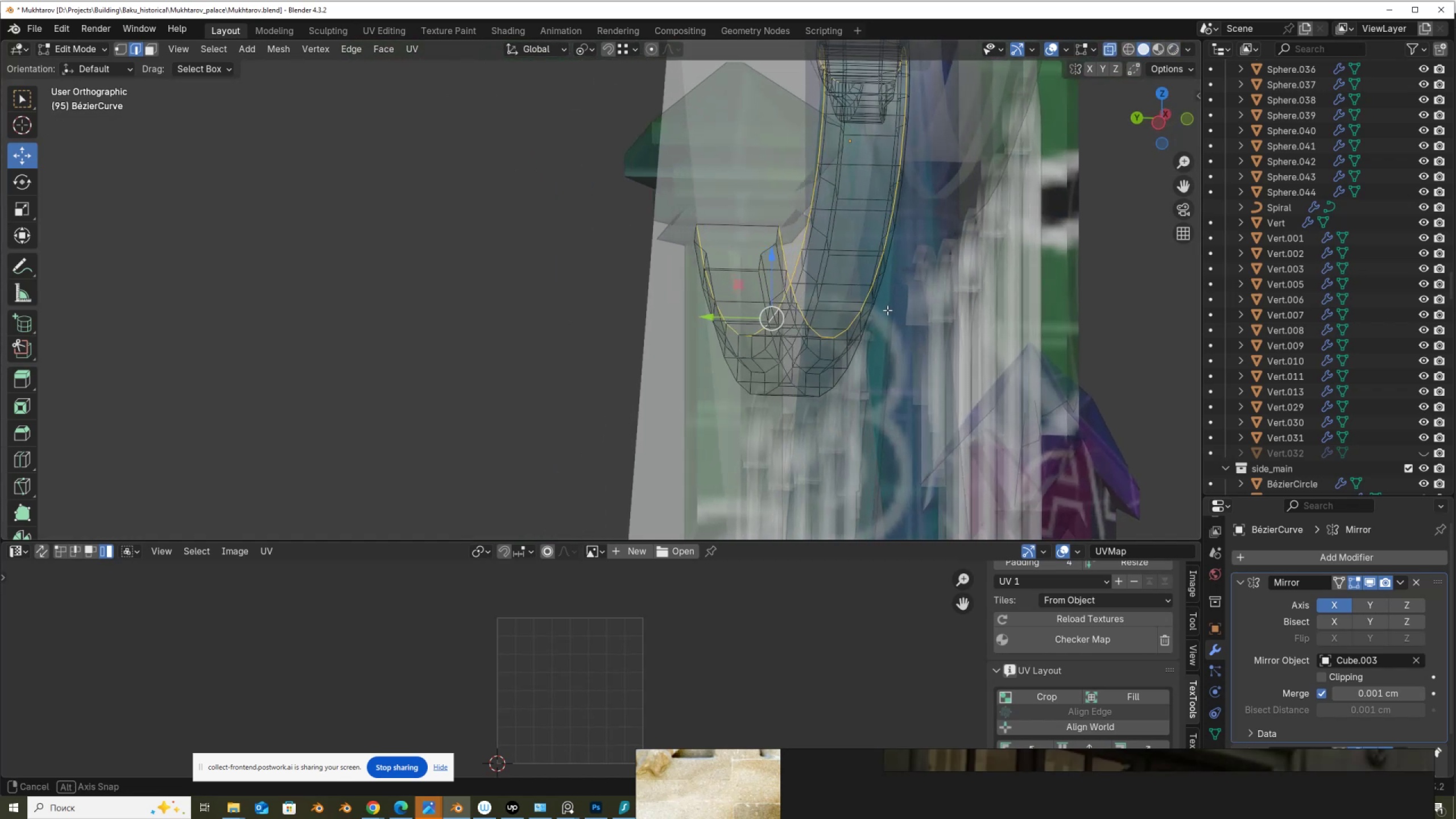 
hold_key(key=AltLeft, duration=0.64)
hold_key(key=ShiftLeft, duration=0.64)
left_click([799, 388])
 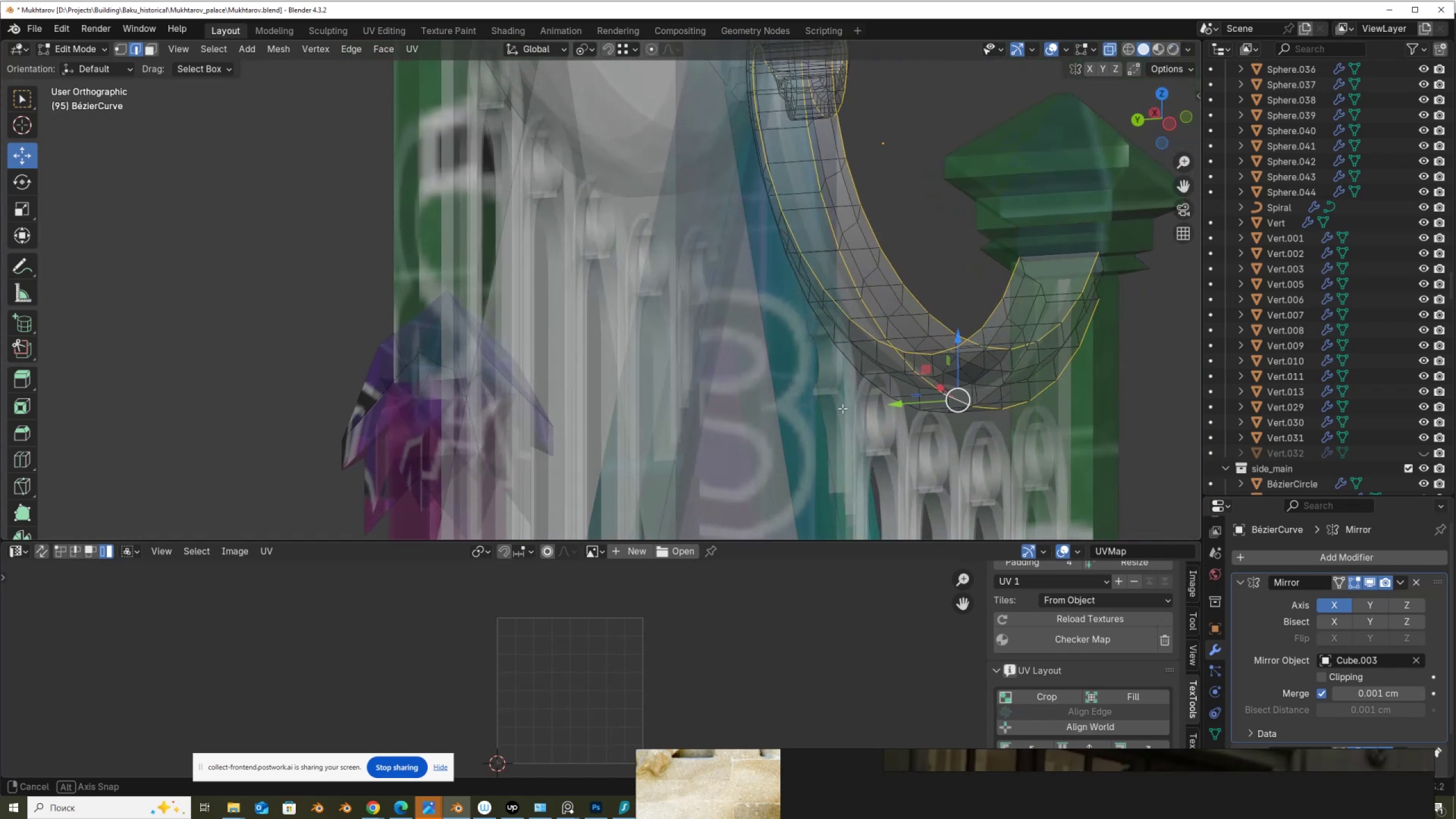 
hold_key(key=ShiftLeft, duration=1.22)
hold_key(key=AltLeft, duration=1.18)
left_click([880, 392])
 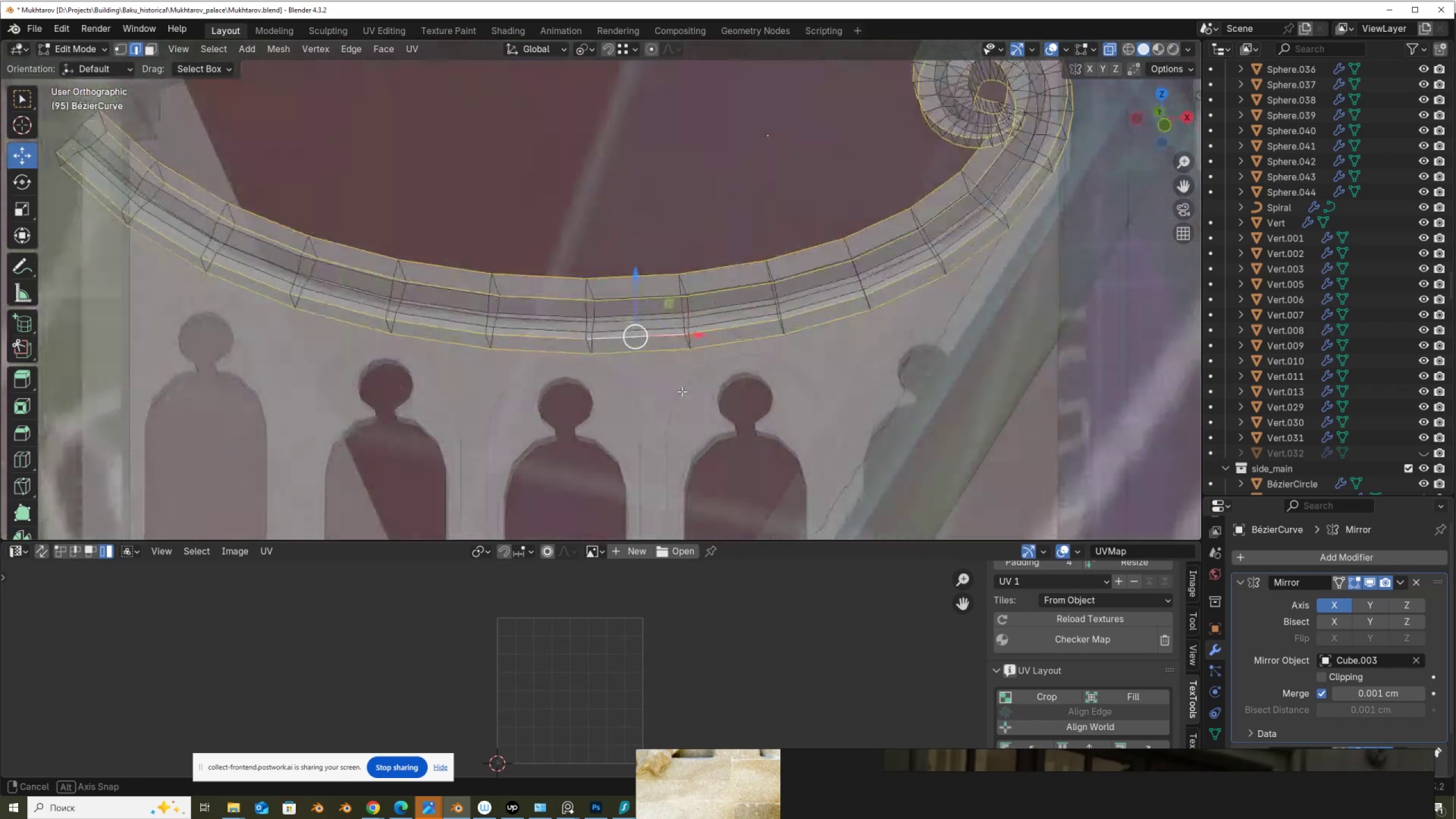 
scroll: coordinate [725, 381], scroll_direction: down, amount: 2.0
 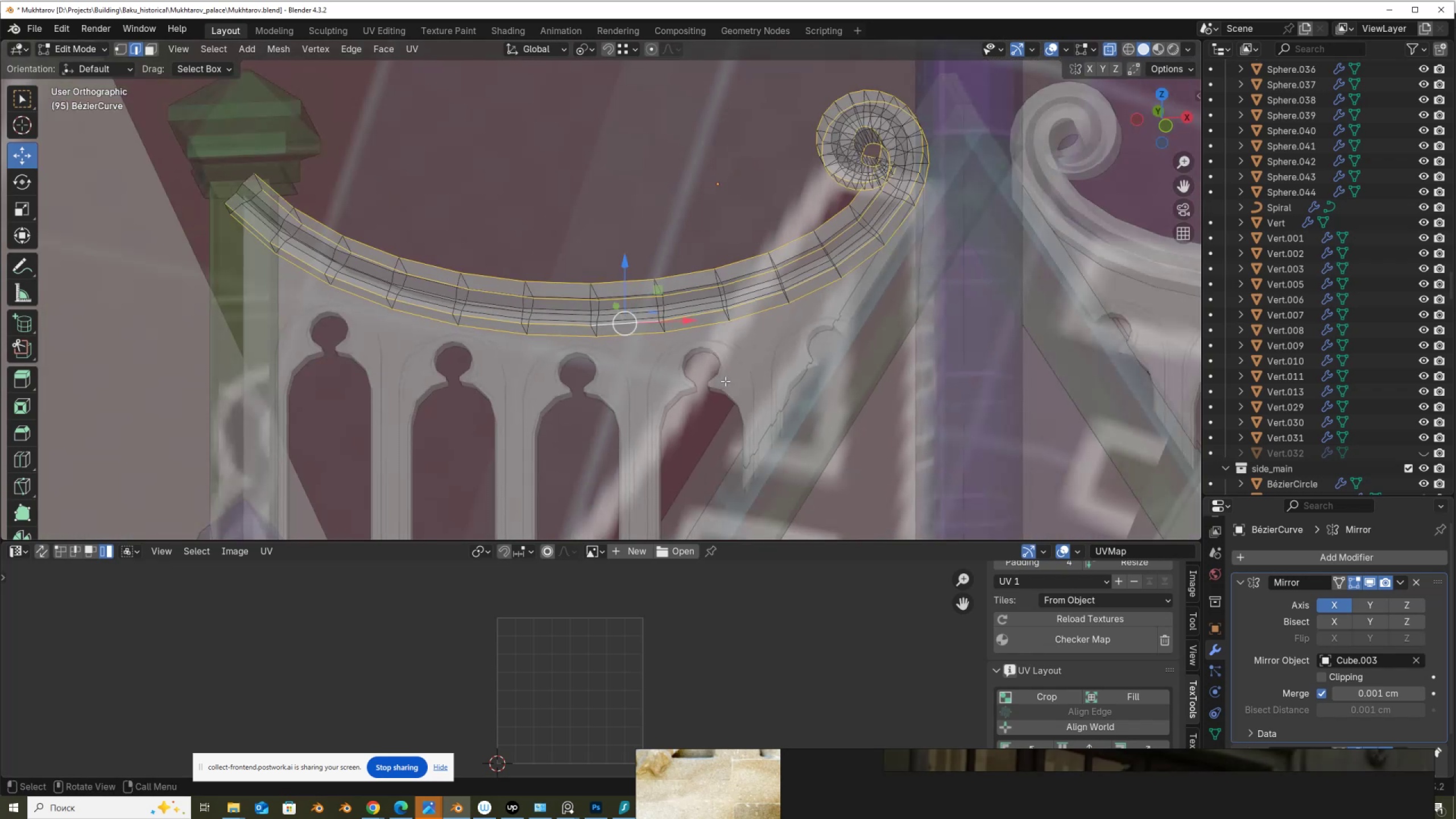 
key(Alt+AltLeft)
 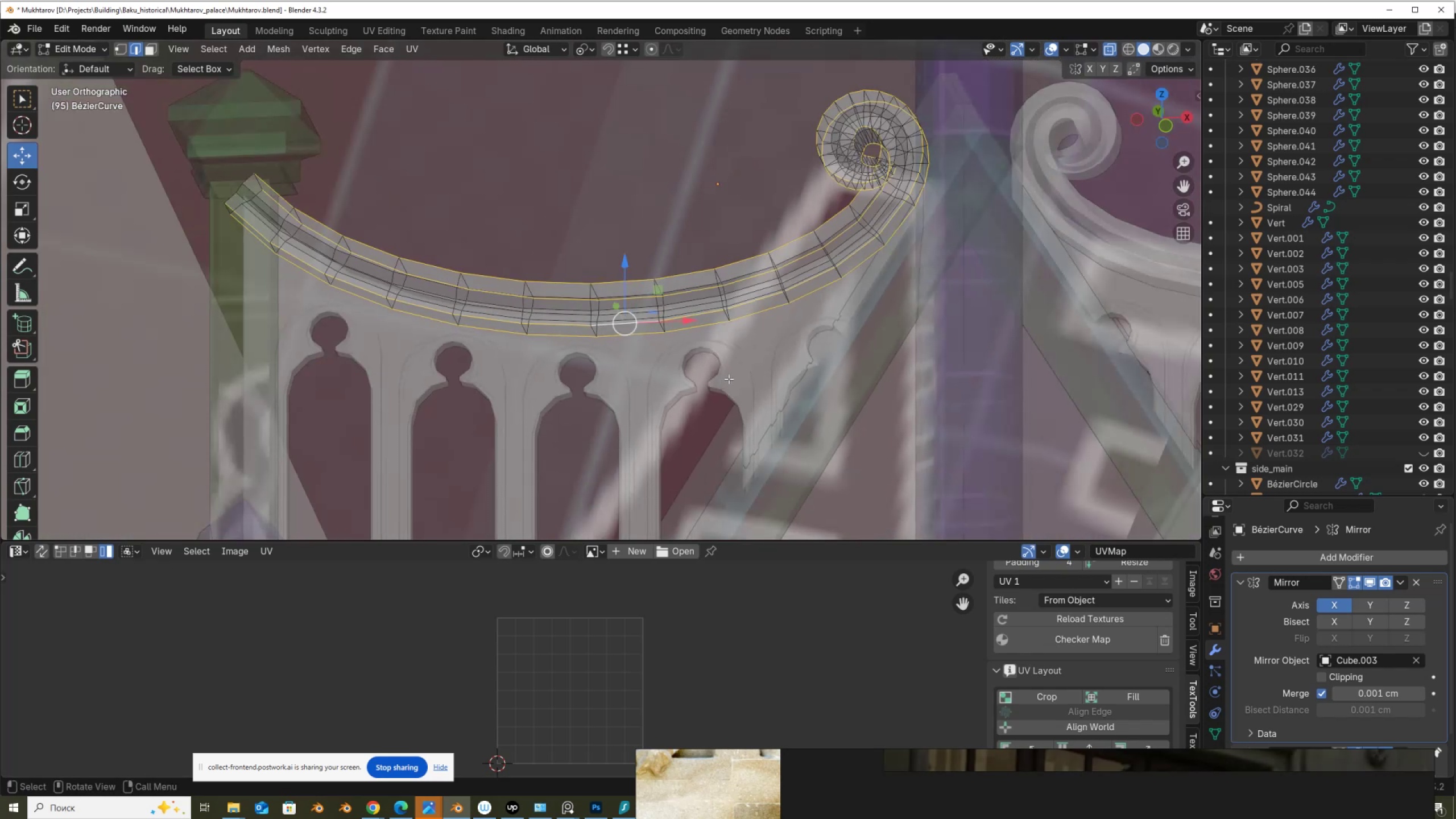 
key(Alt+Z)
 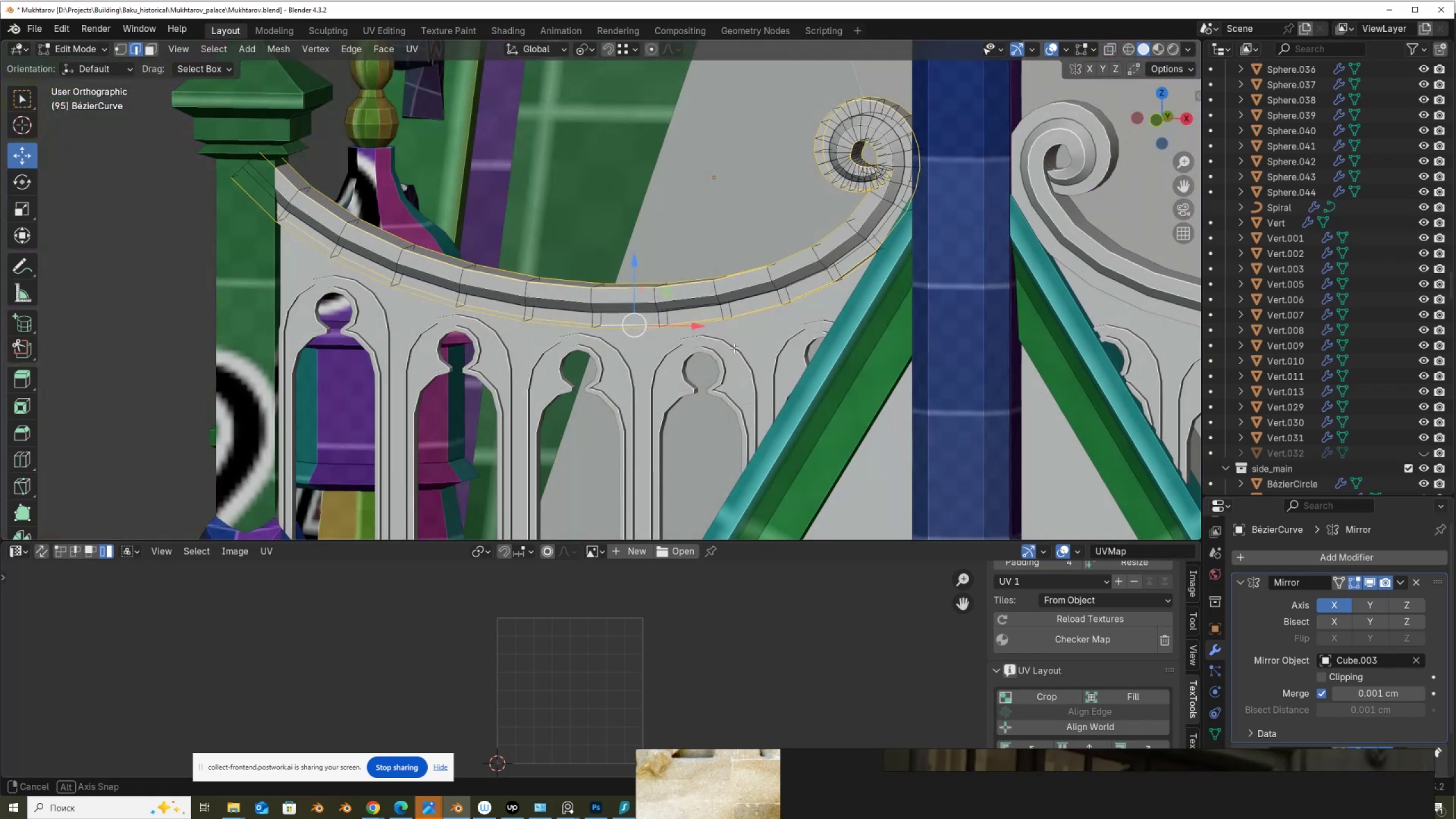 
right_click([749, 334])
 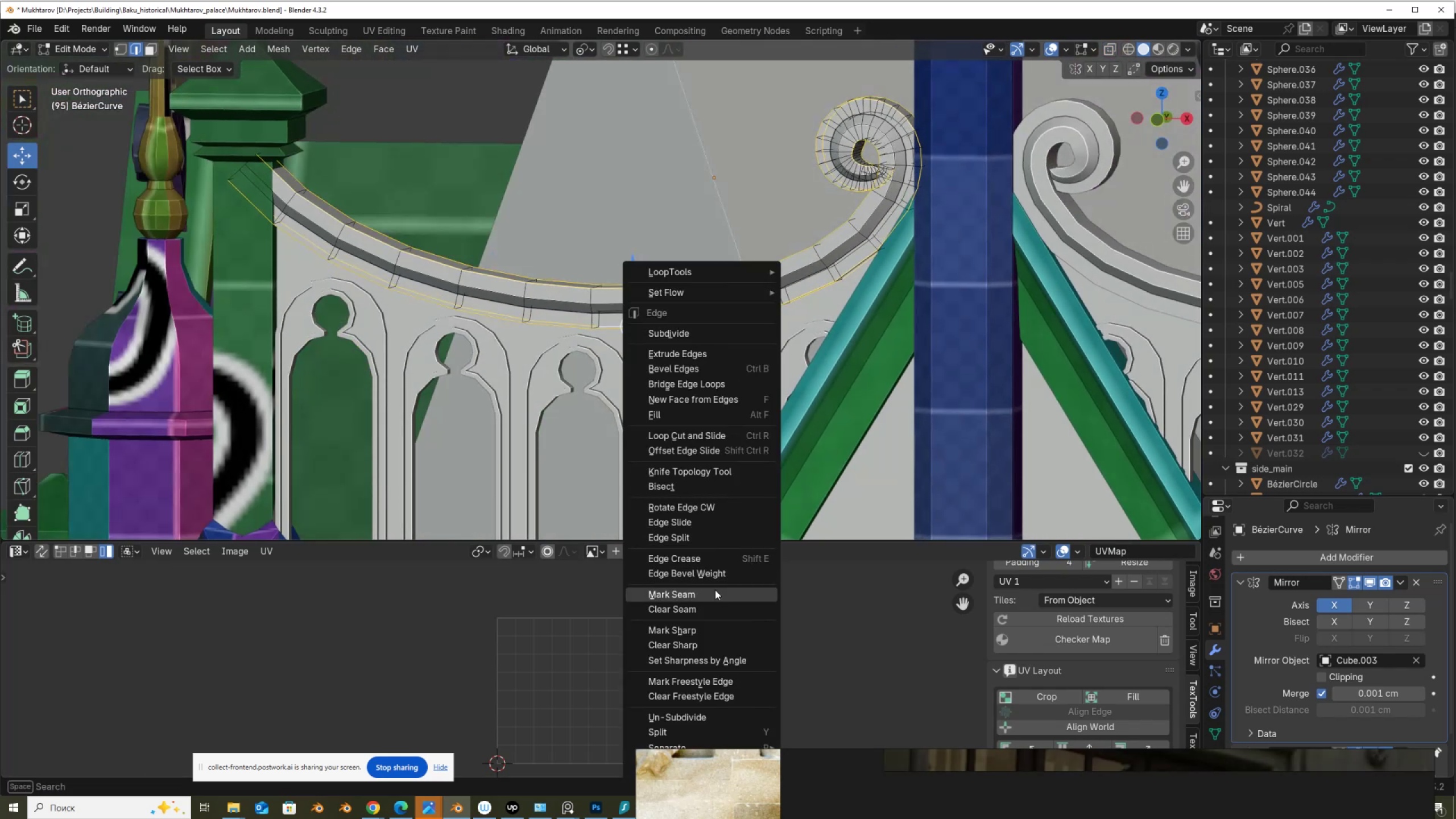 
left_click([715, 594])
 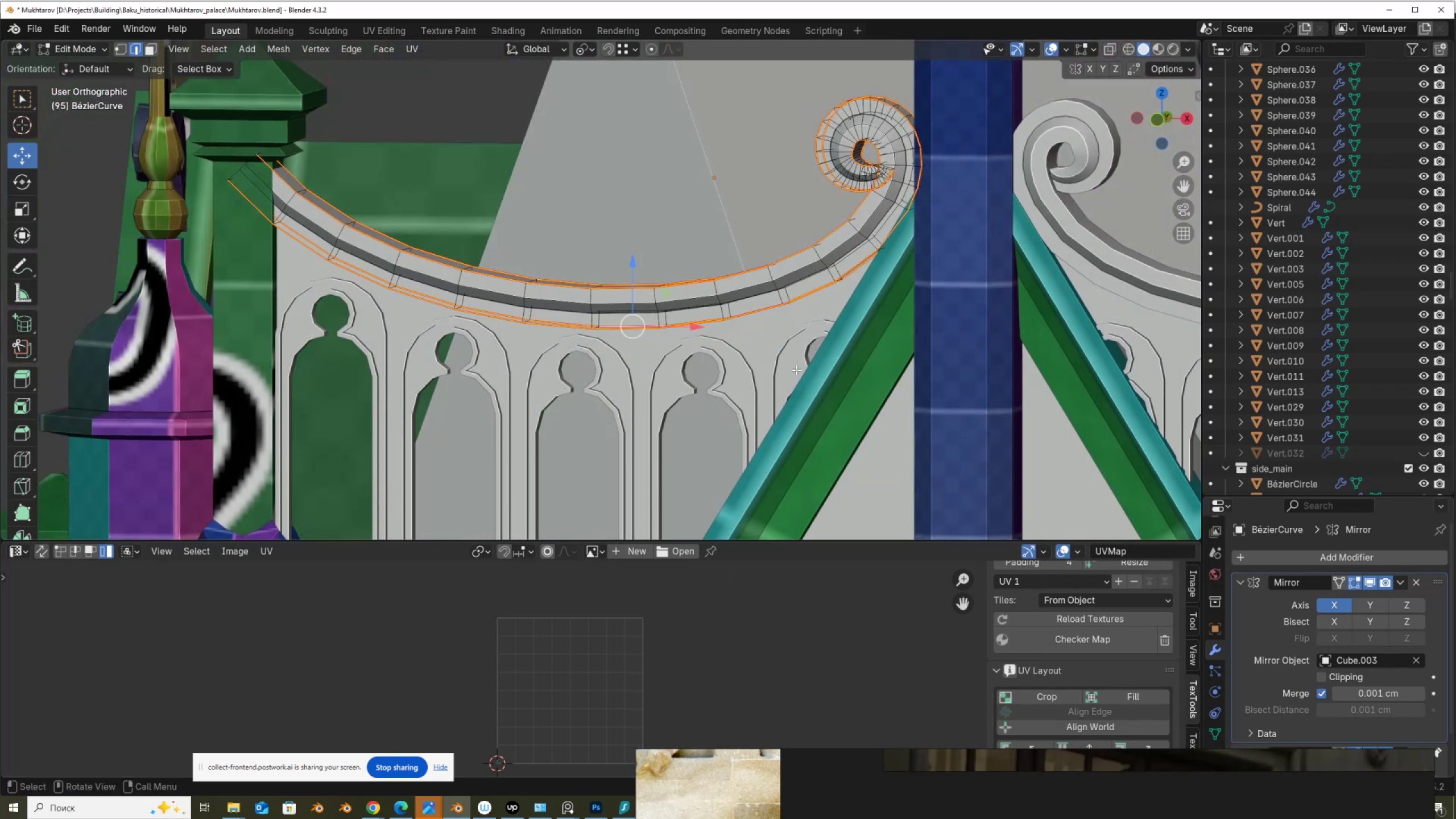 
type(au)
 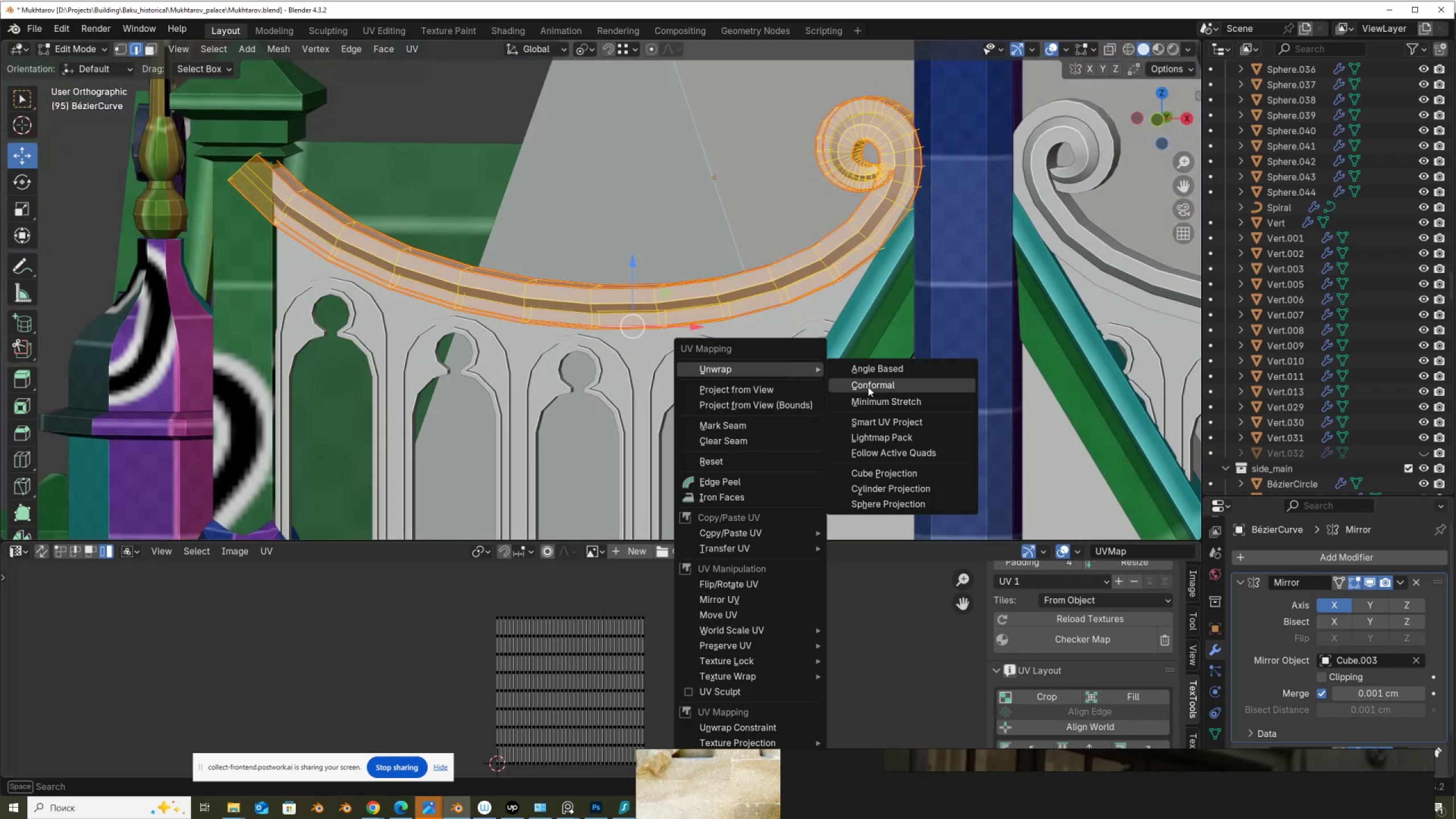 
left_click([868, 384])
 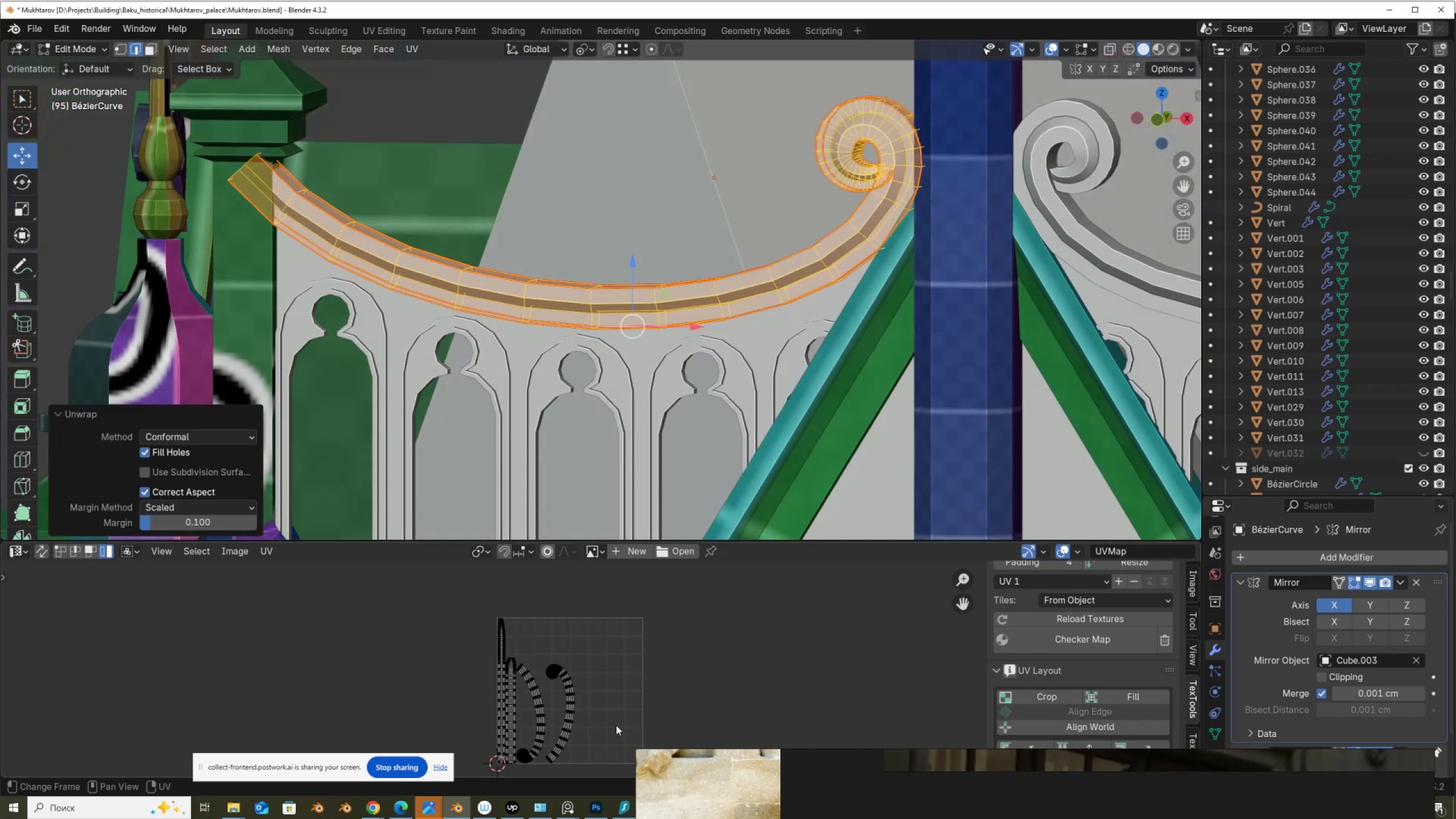 
scroll: coordinate [506, 662], scroll_direction: up, amount: 4.0
 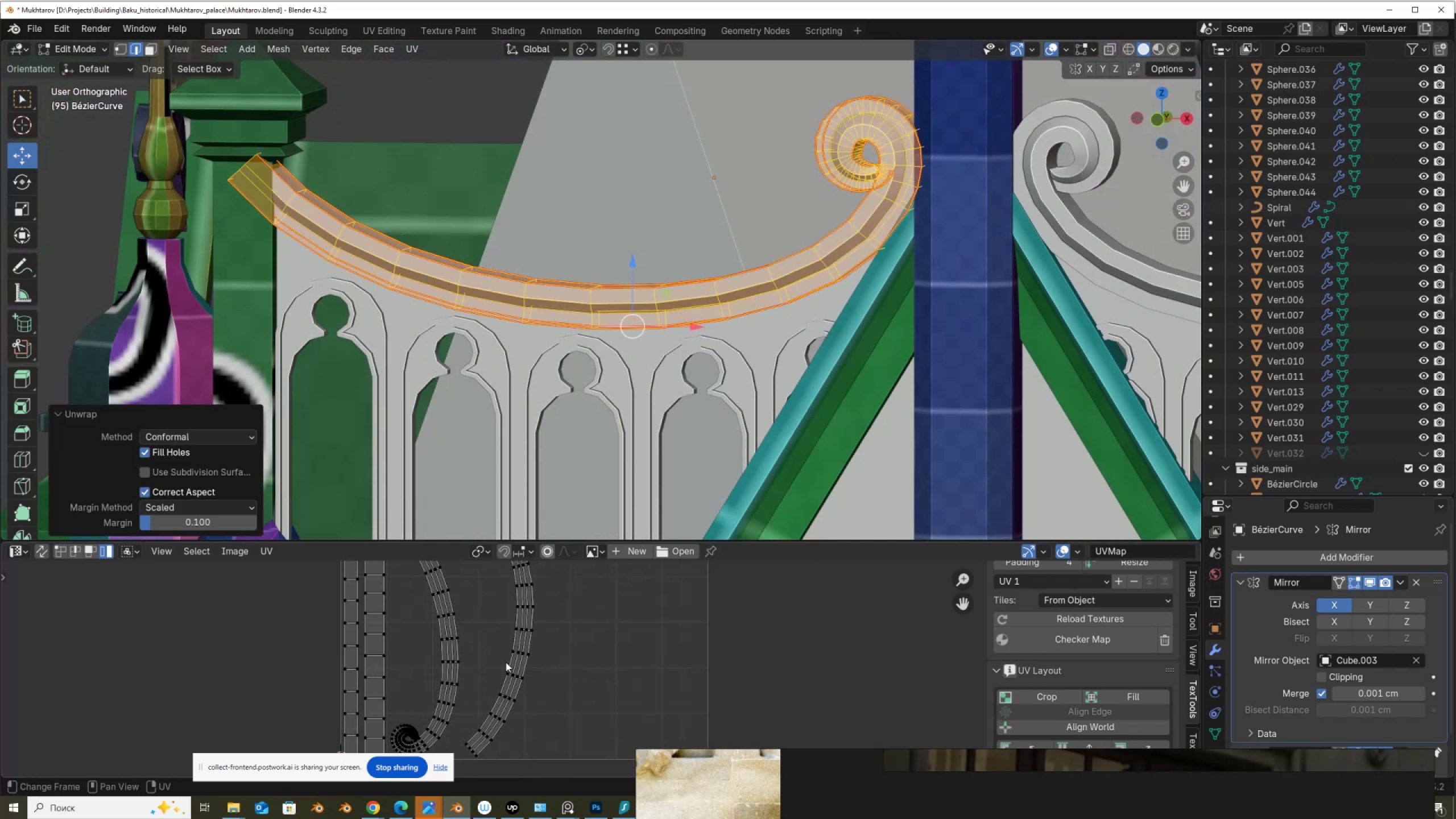 
scroll: coordinate [506, 662], scroll_direction: down, amount: 2.0
 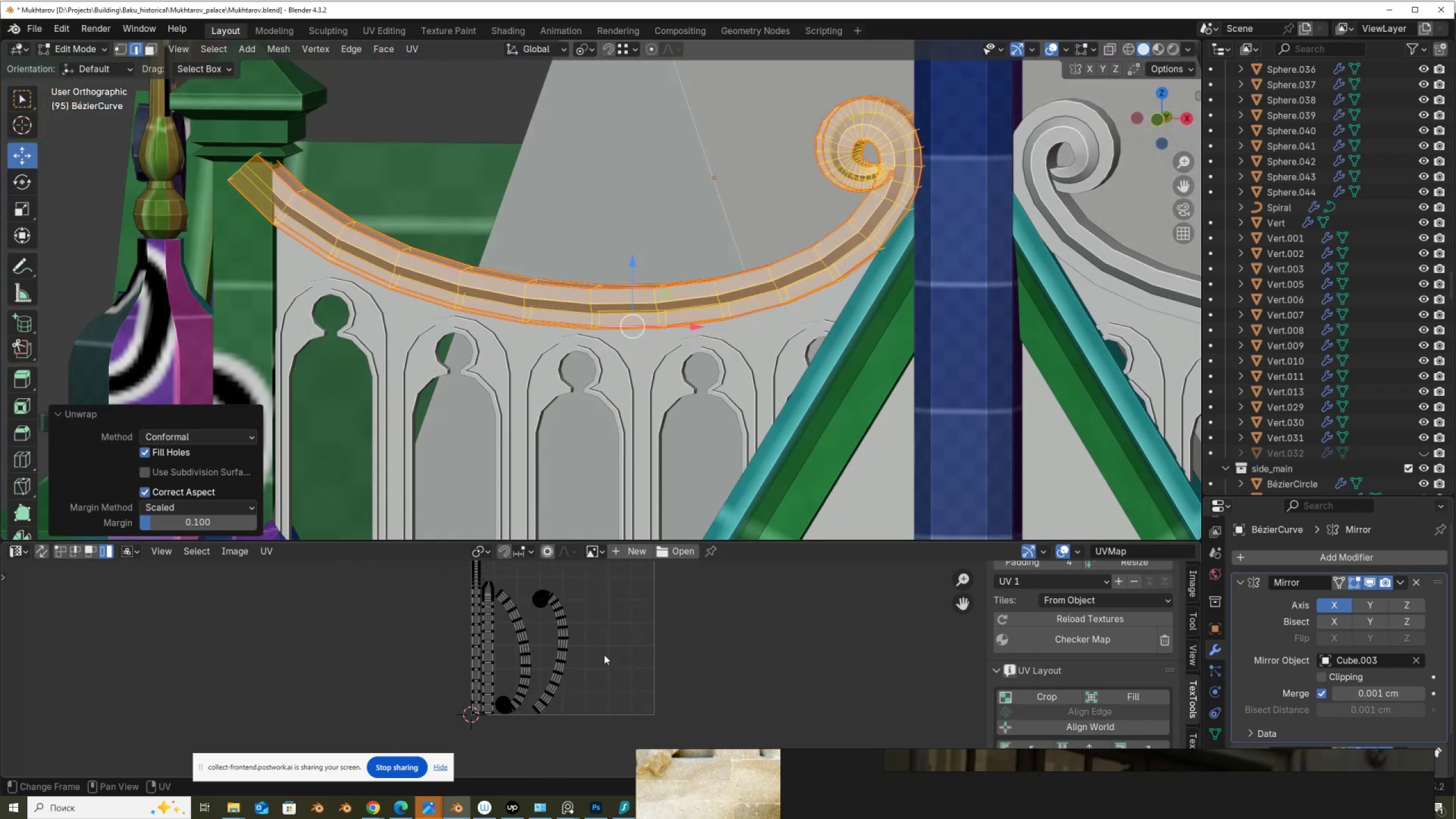 
type(as)
 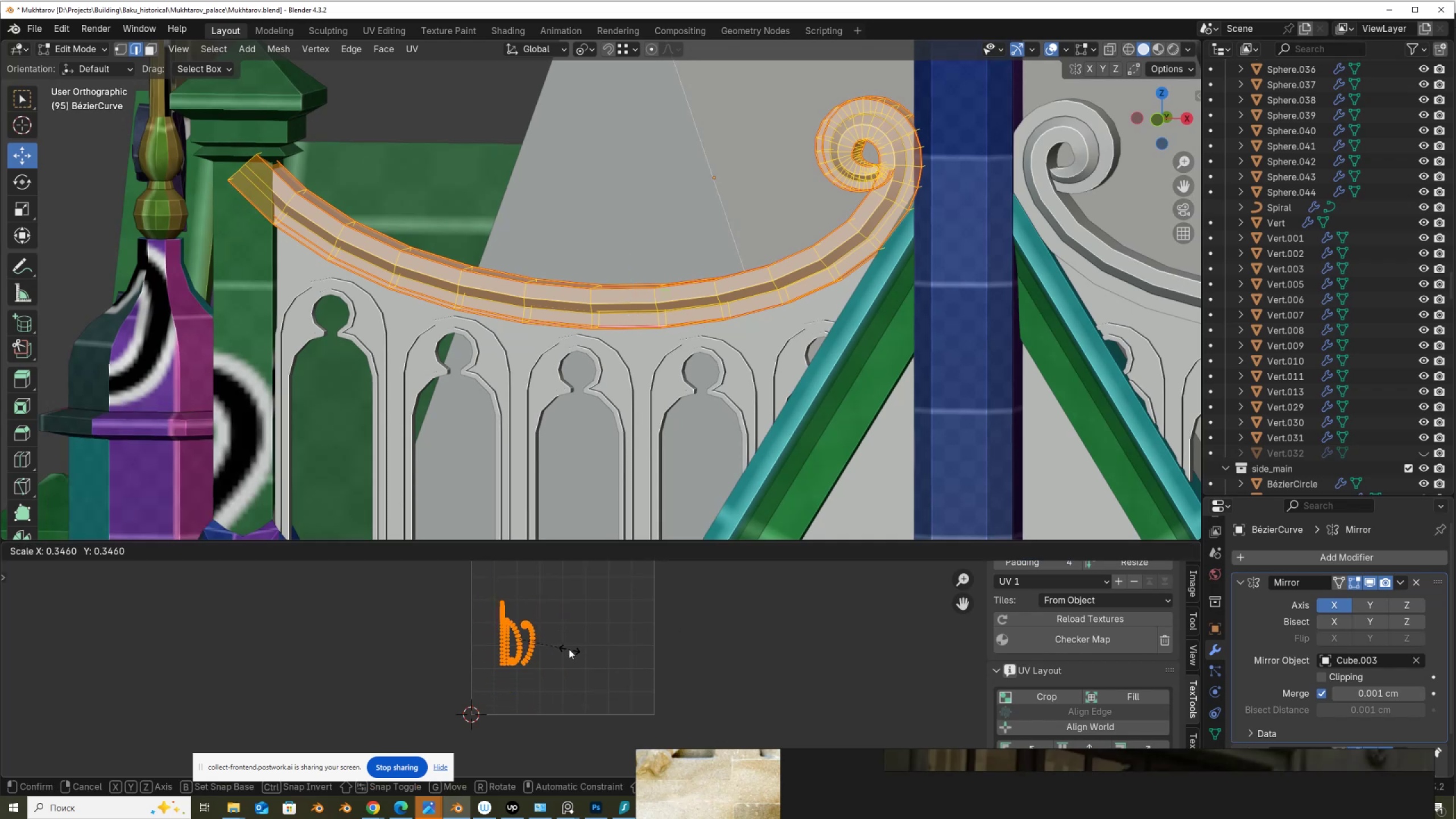 
left_click([565, 649])
 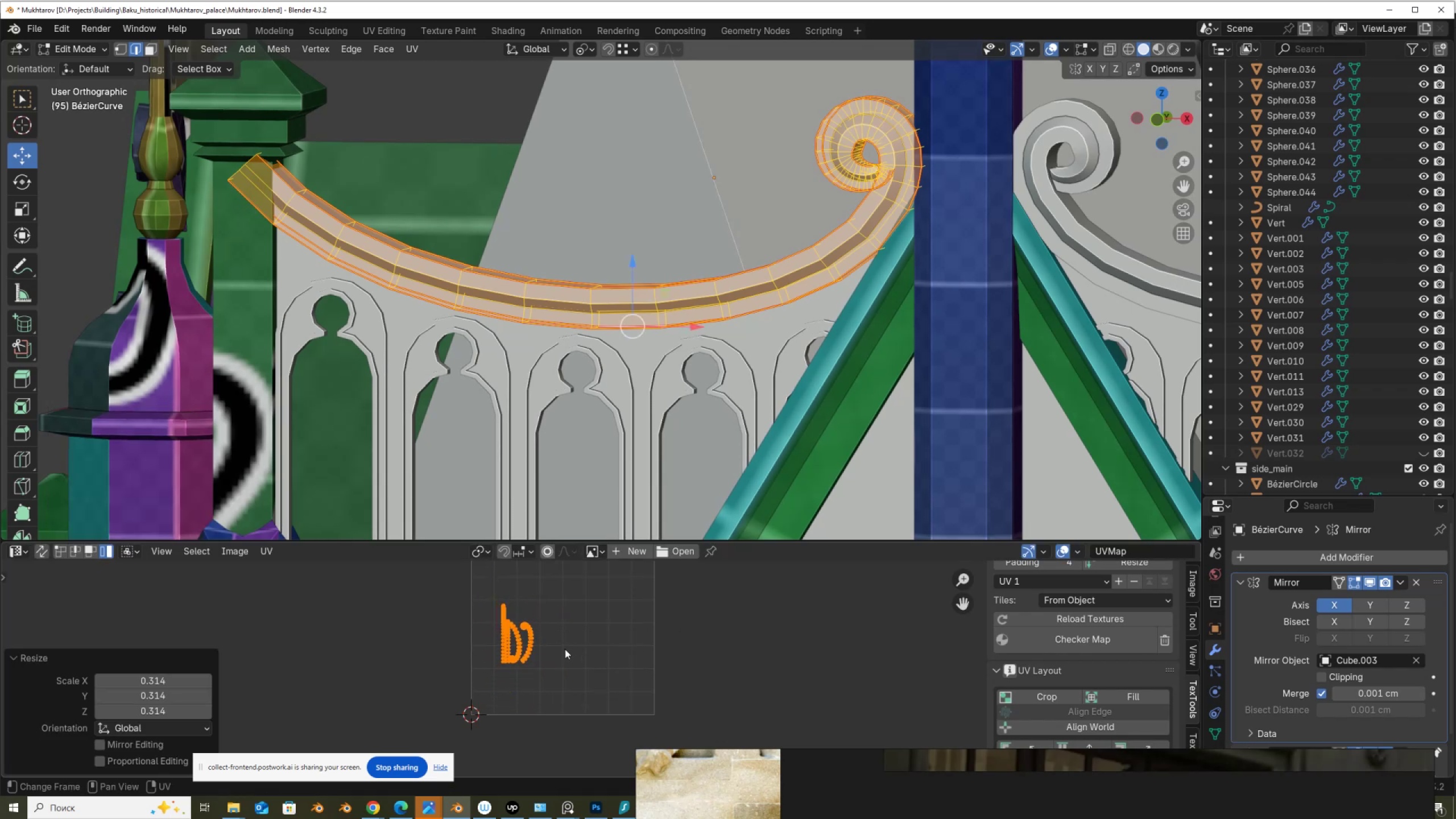 
scroll: coordinate [565, 649], scroll_direction: down, amount: 1.0
 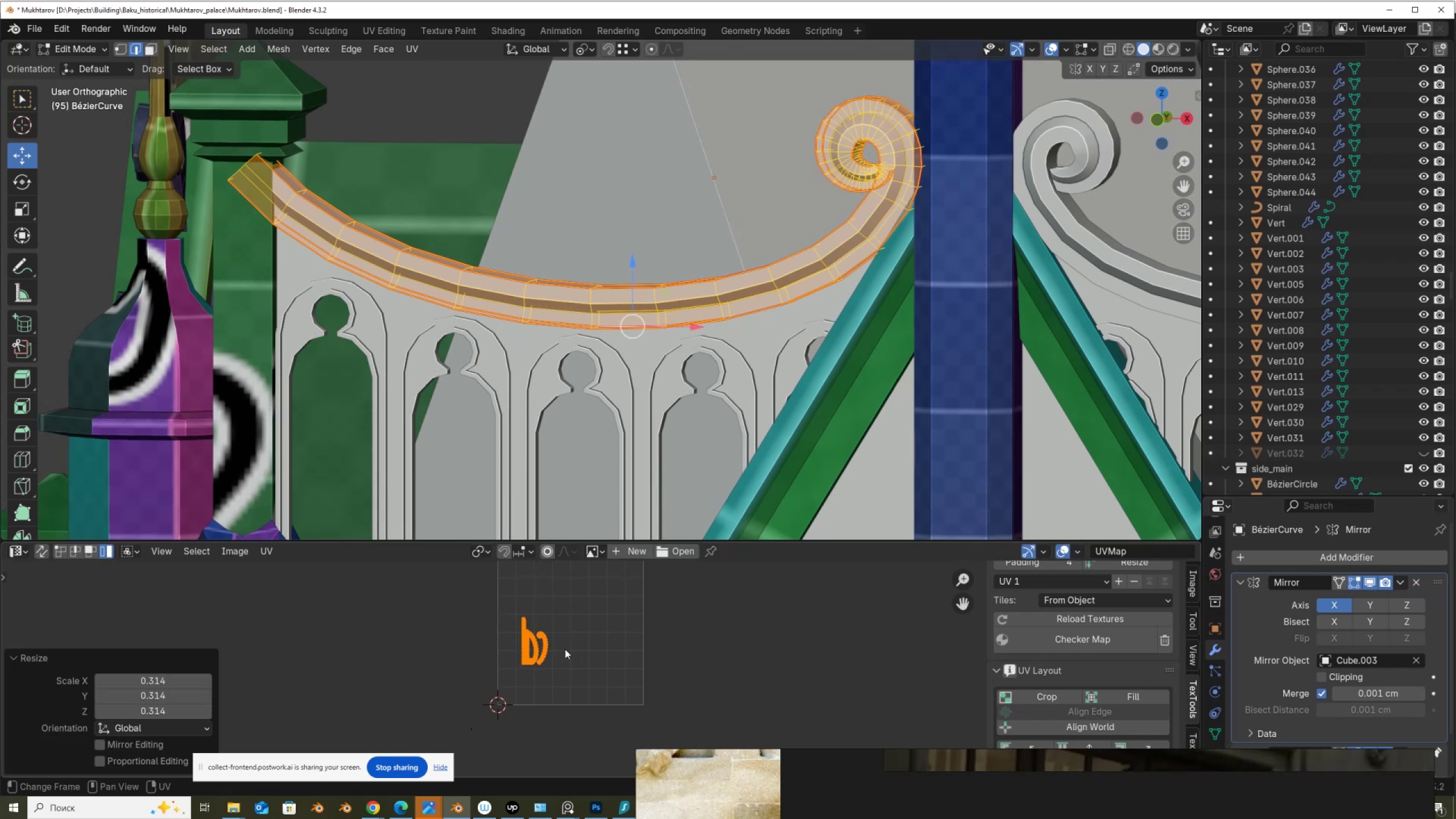 
key(G)
 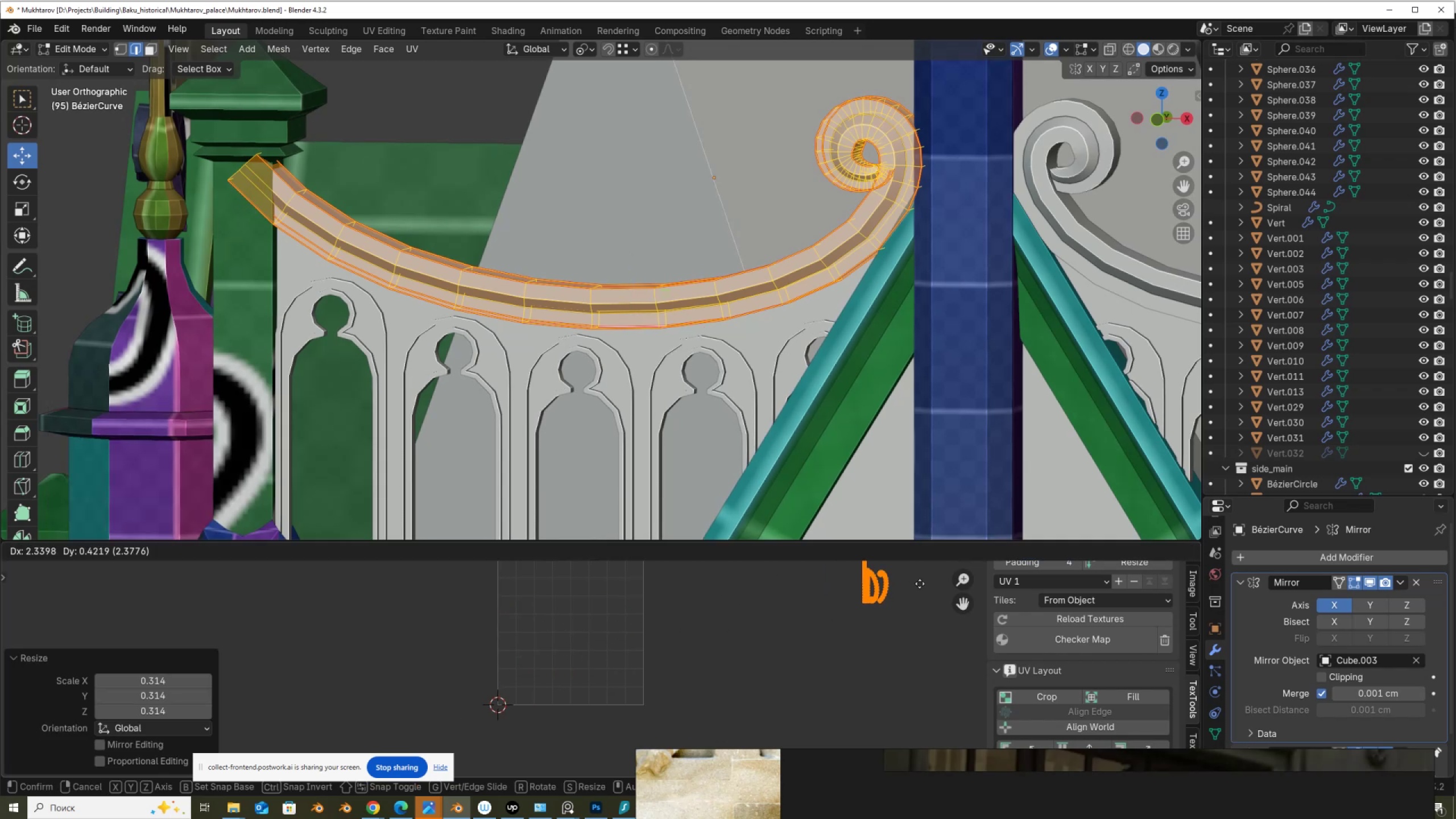 
left_click([920, 584])
 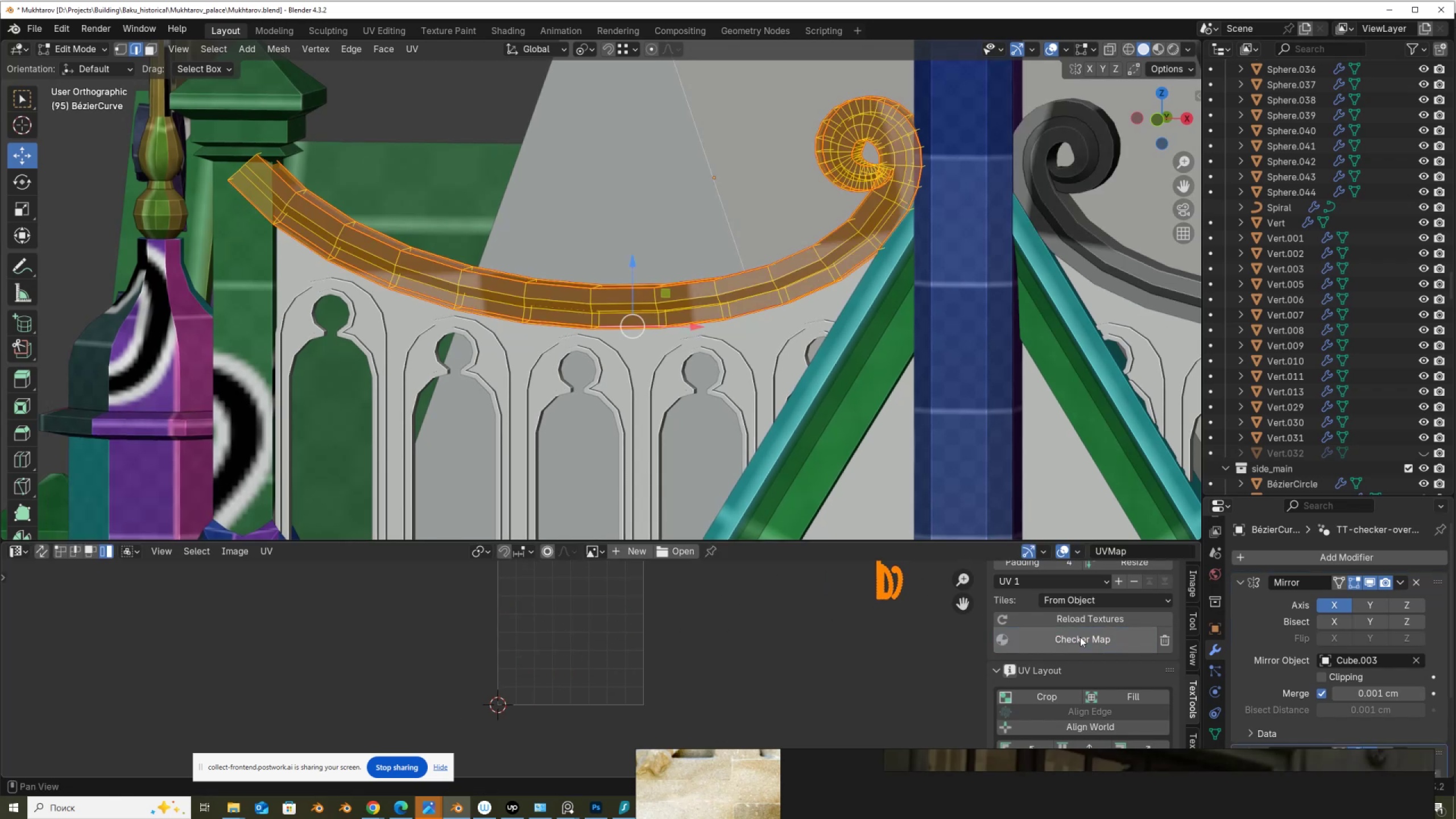 
double_click([1080, 637])
 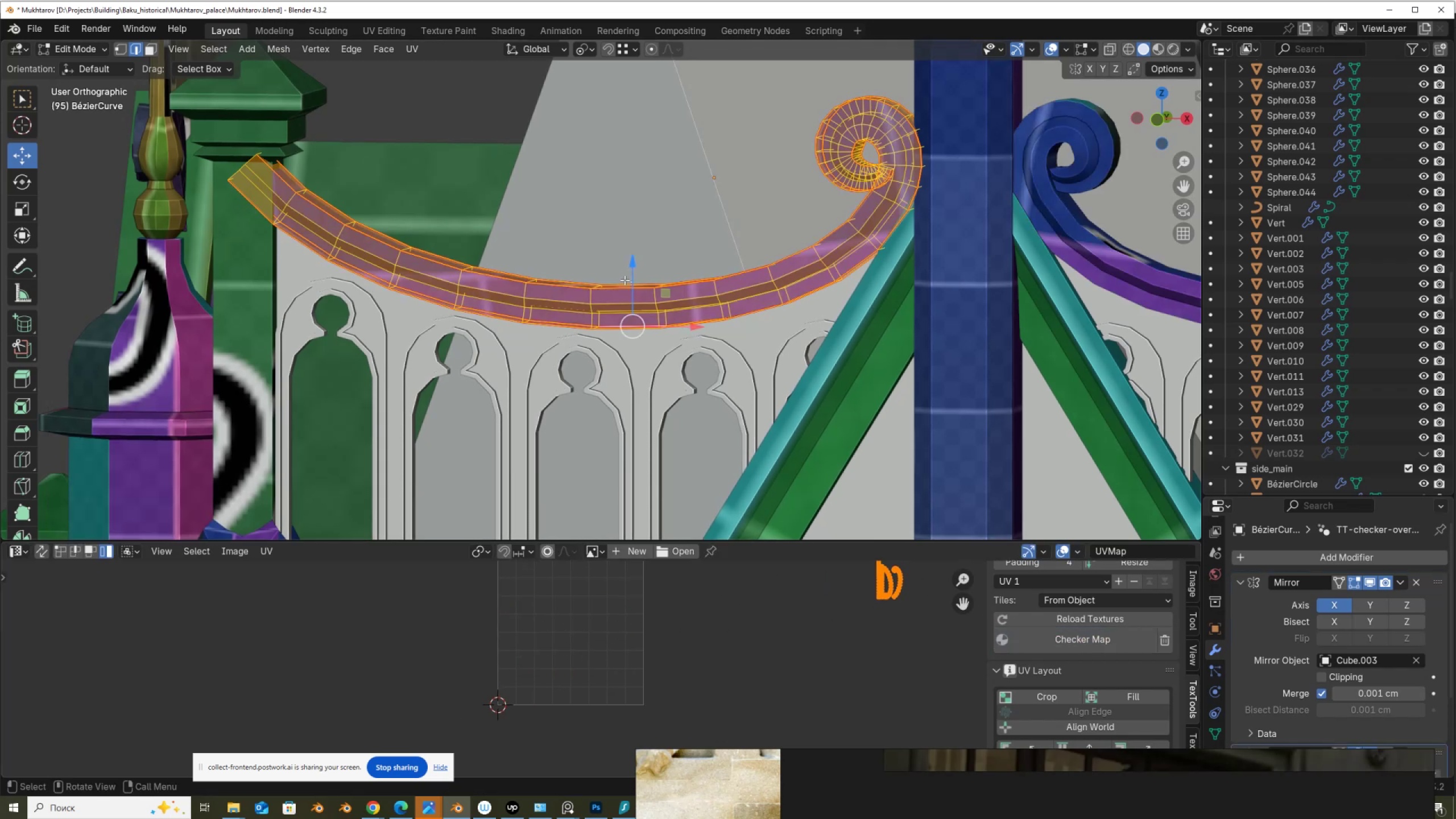 
key(Alt+AltLeft)
 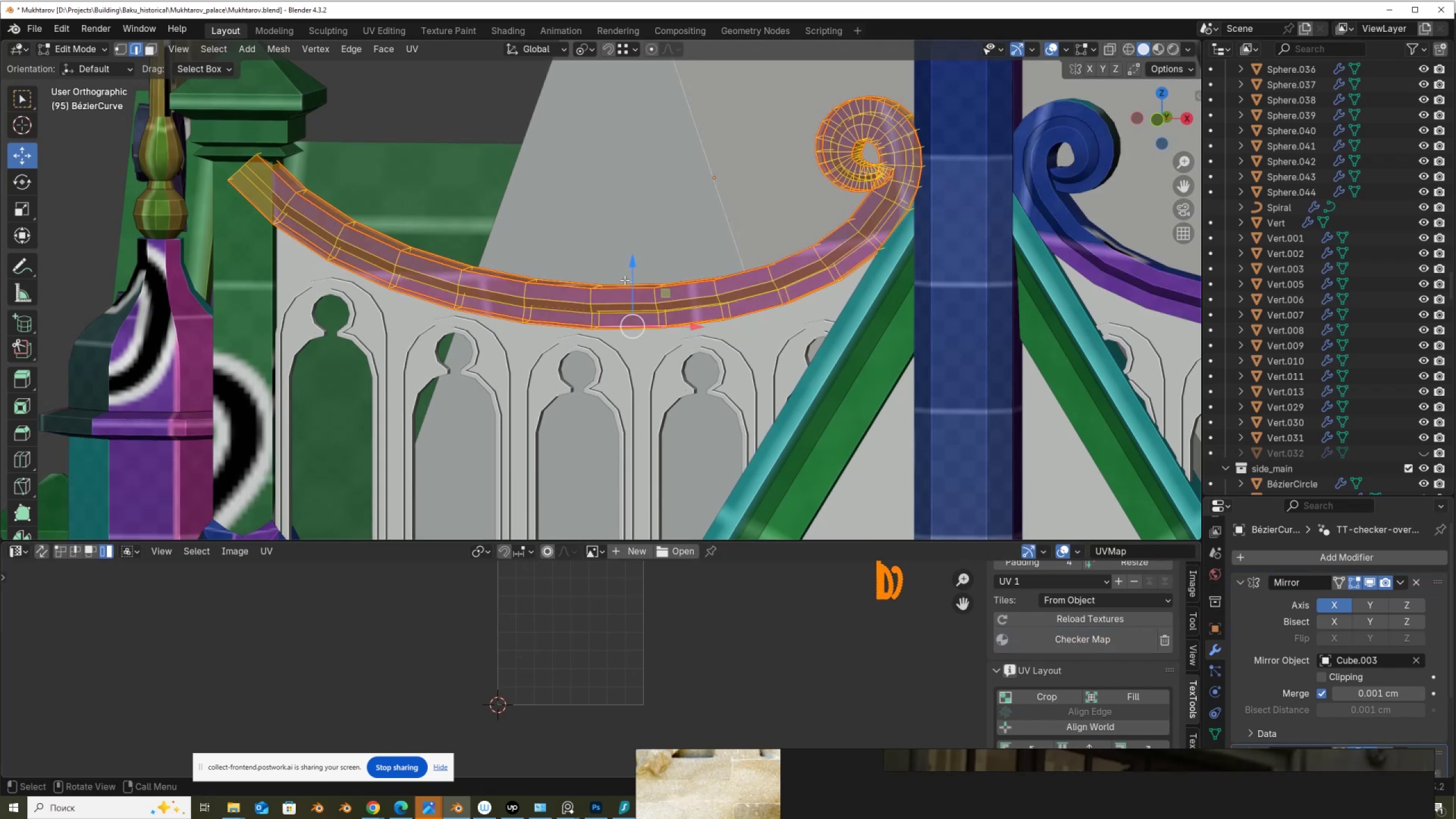 
key(Alt+Z)
 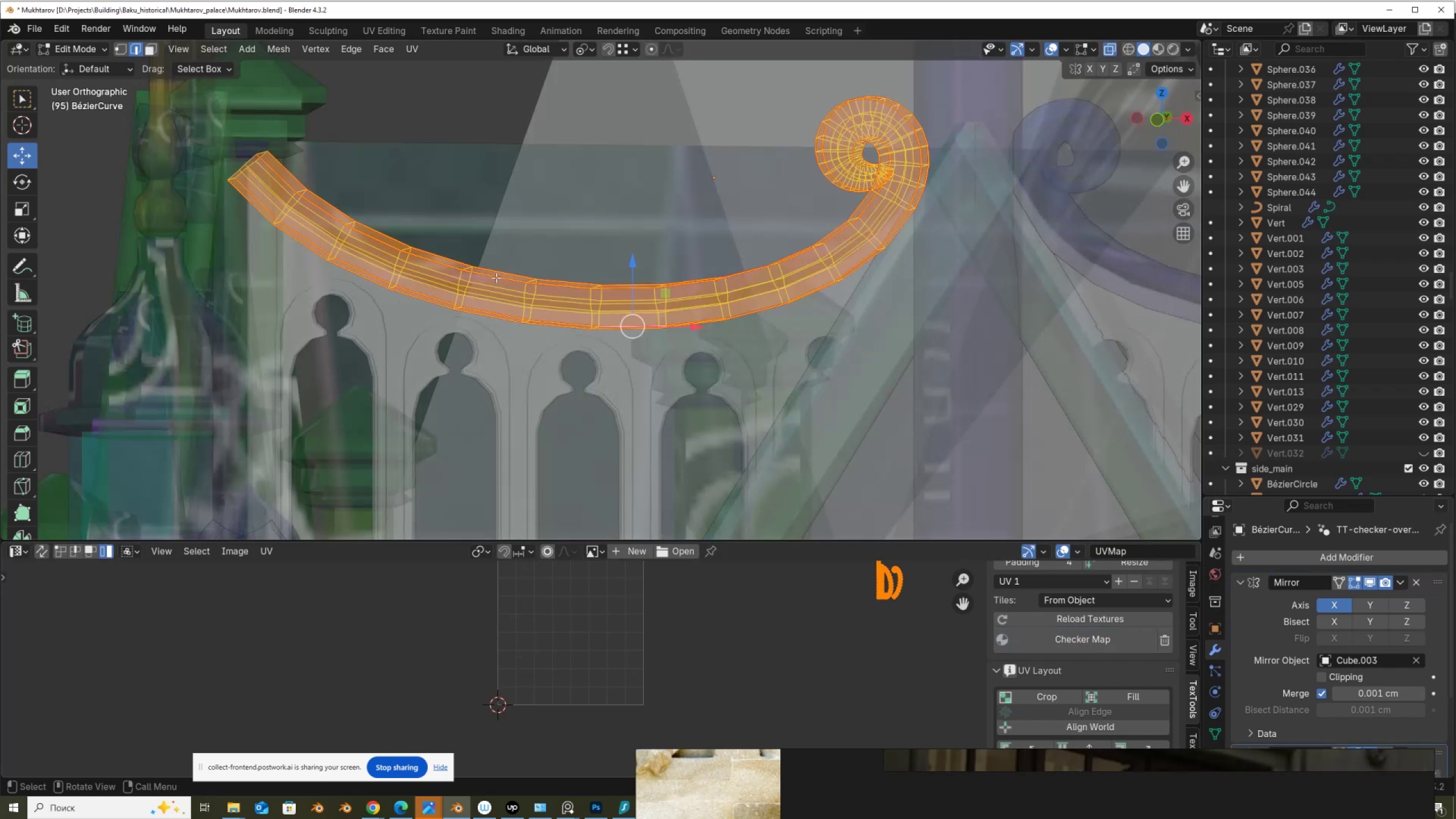 
scroll: coordinate [465, 263], scroll_direction: down, amount: 4.0
 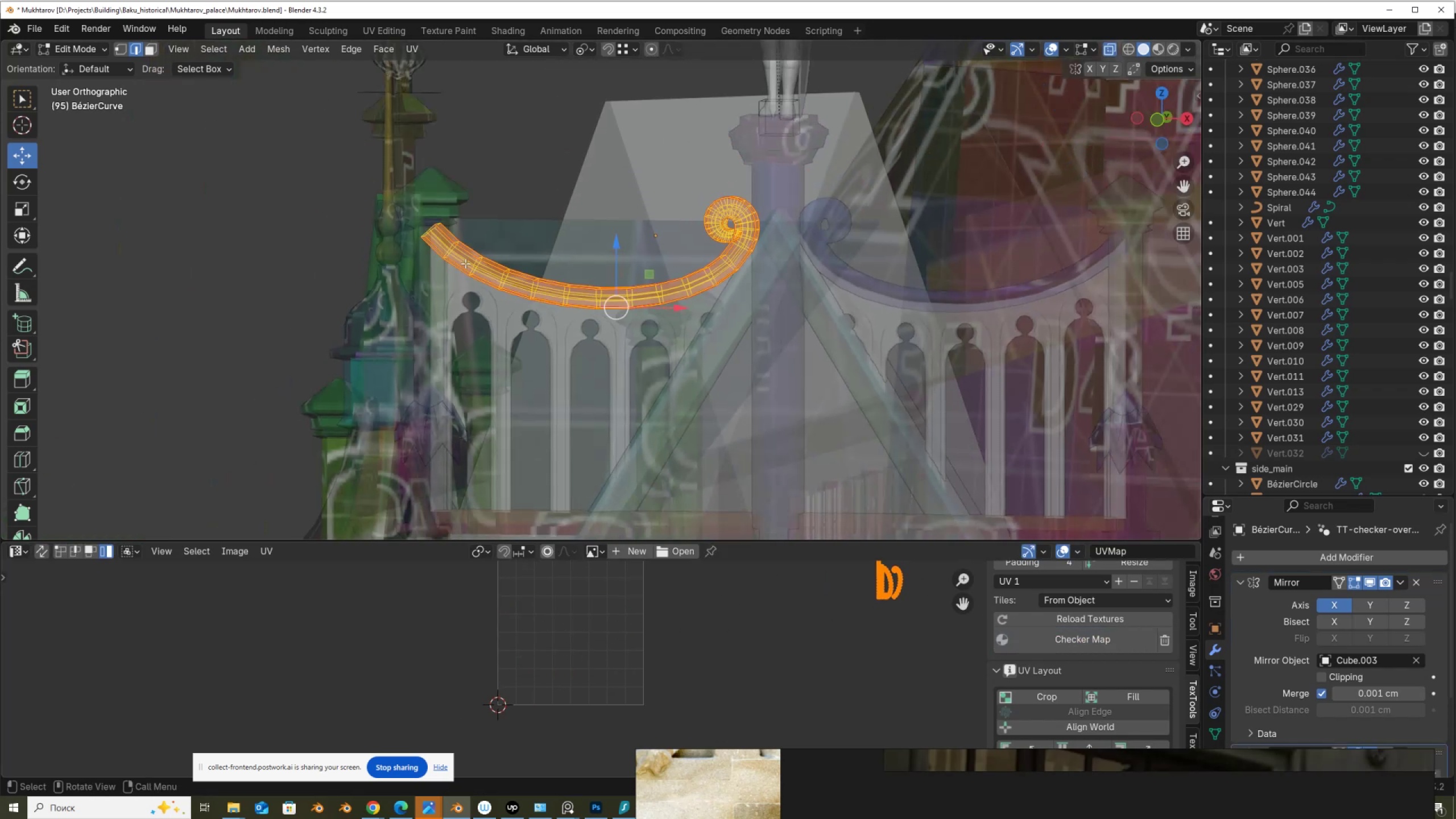 
key(Tab)
 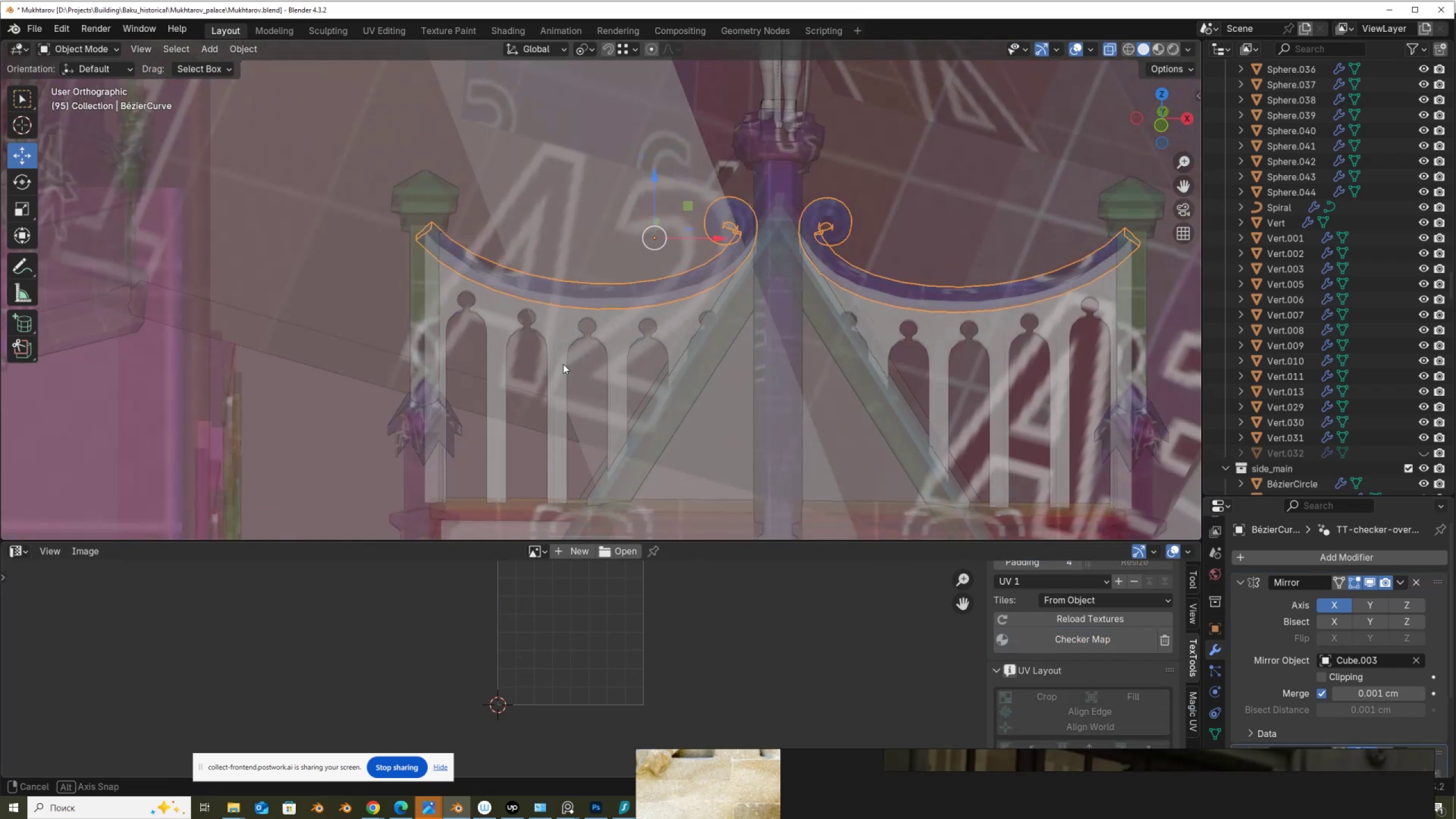 
key(Alt+AltLeft)
 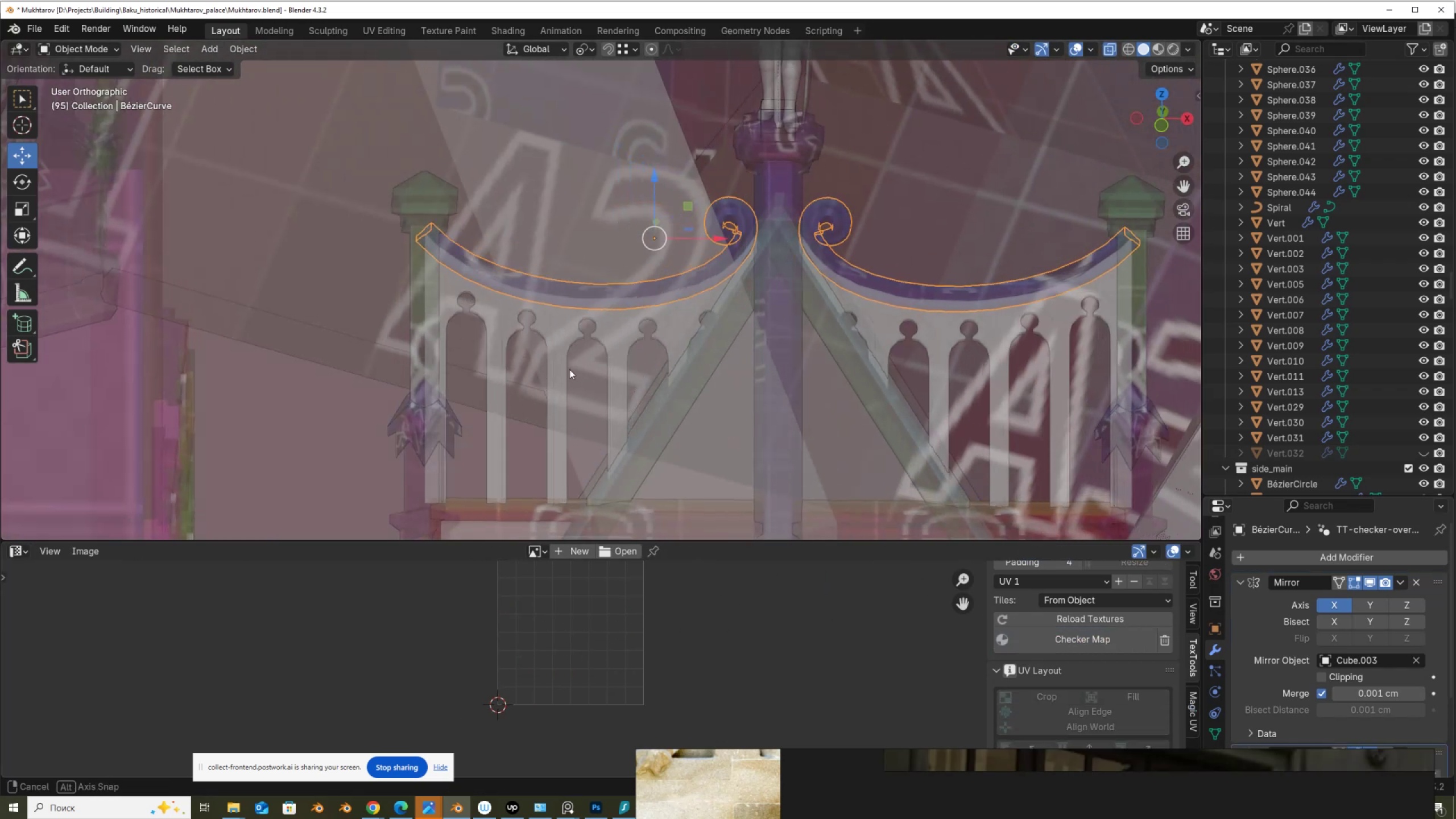 
key(Alt+Z)
 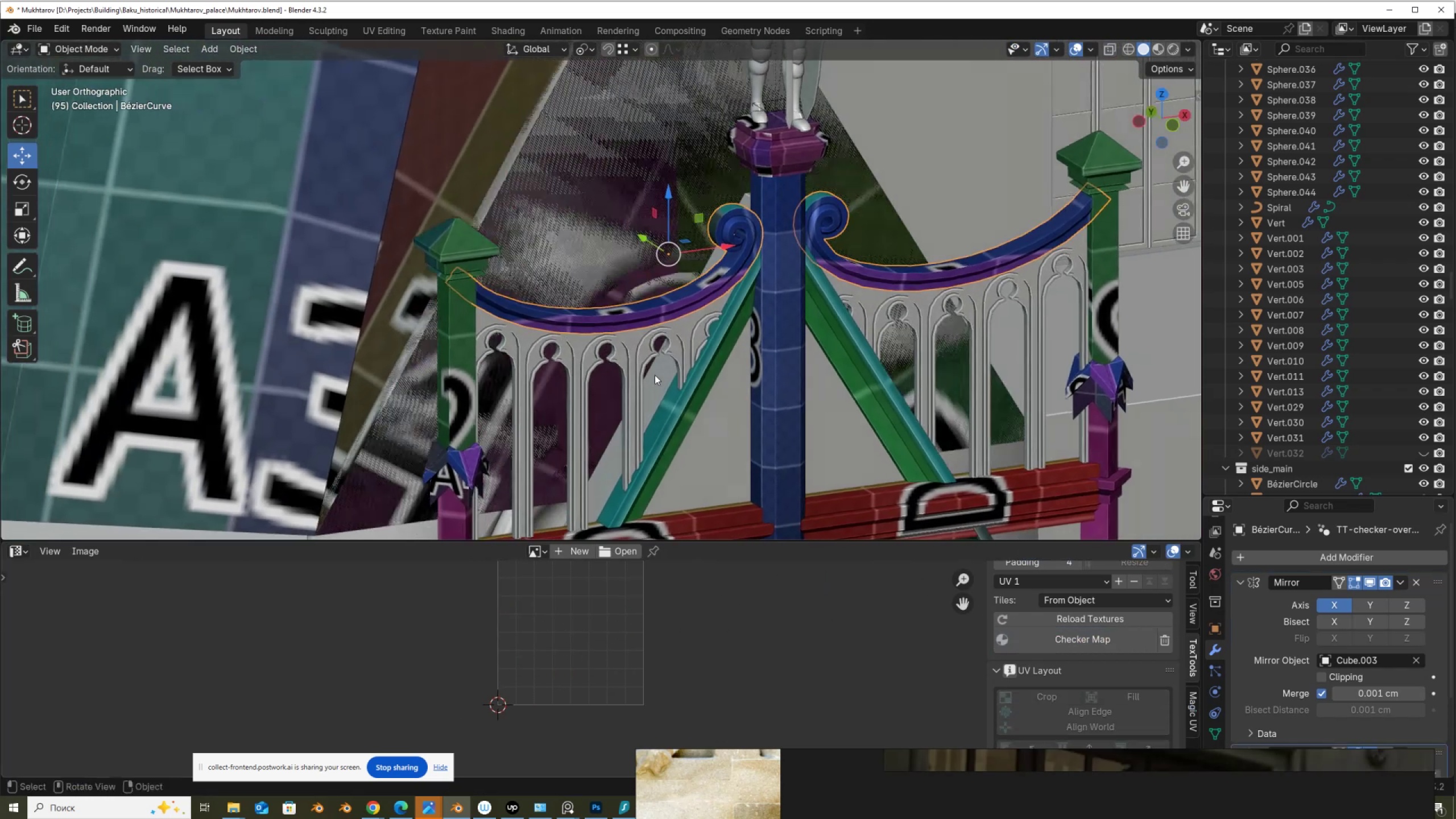 
left_click([644, 358])
 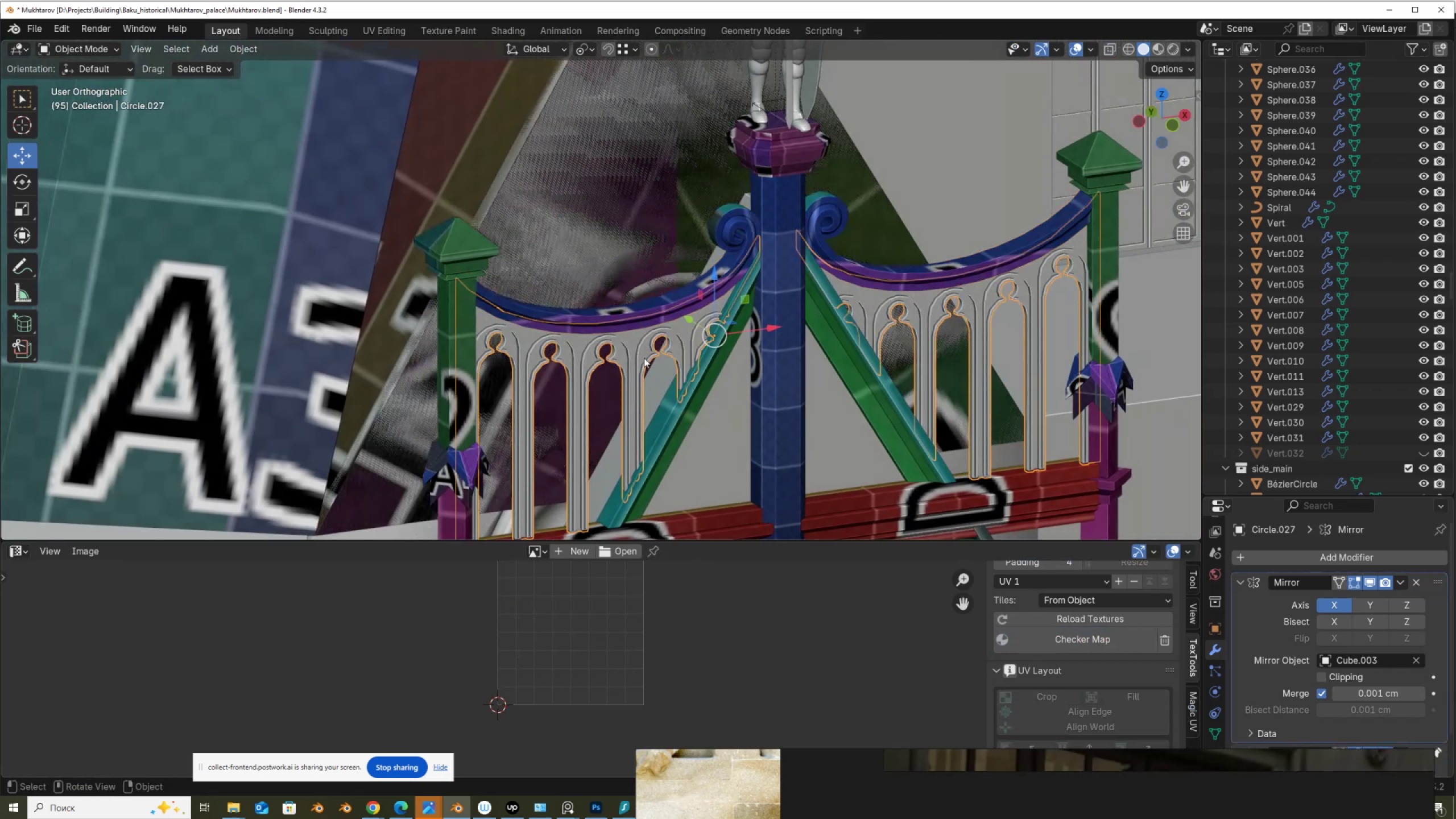 
scroll: coordinate [644, 358], scroll_direction: up, amount: 3.0
 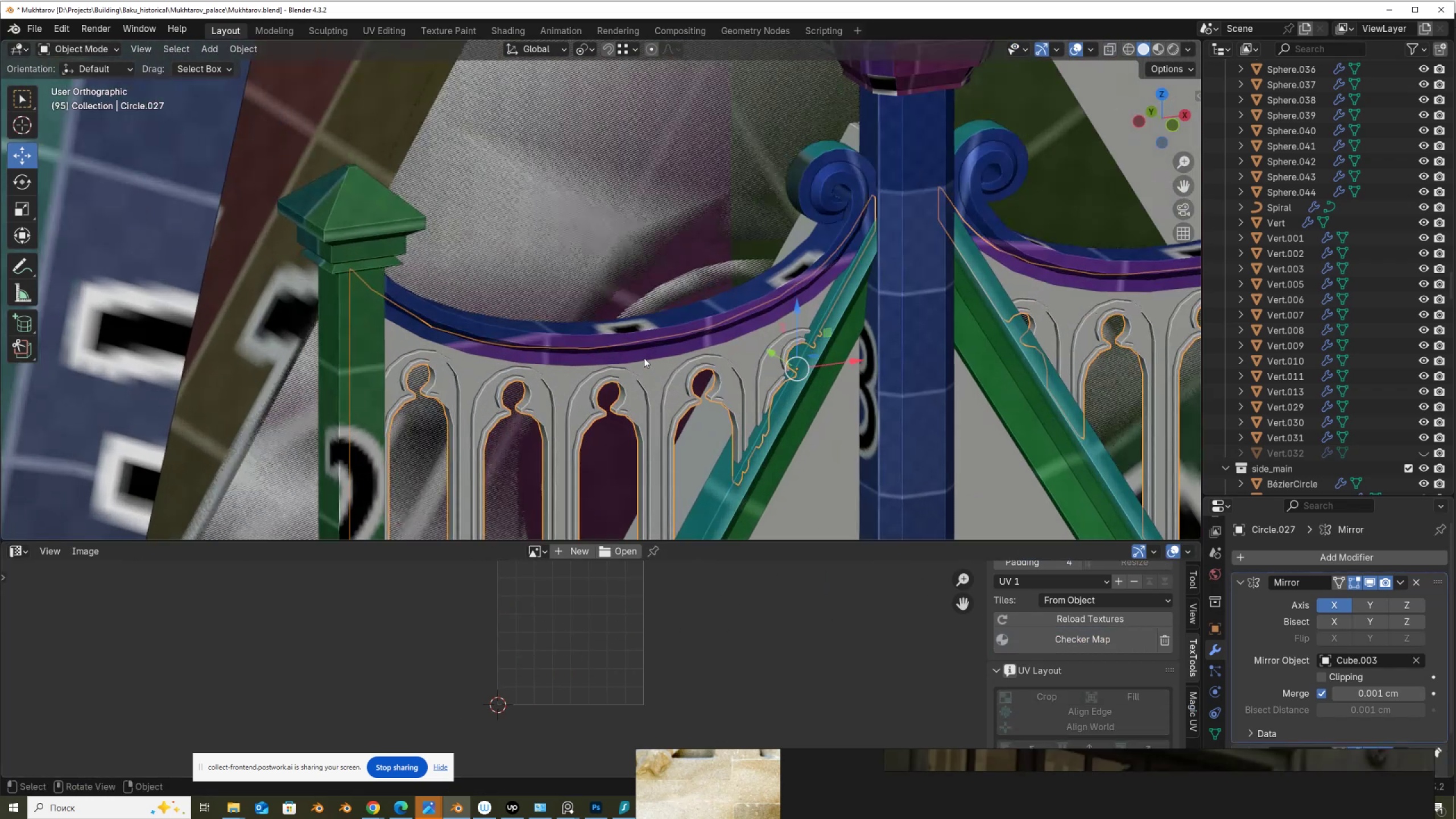 
key(Tab)
 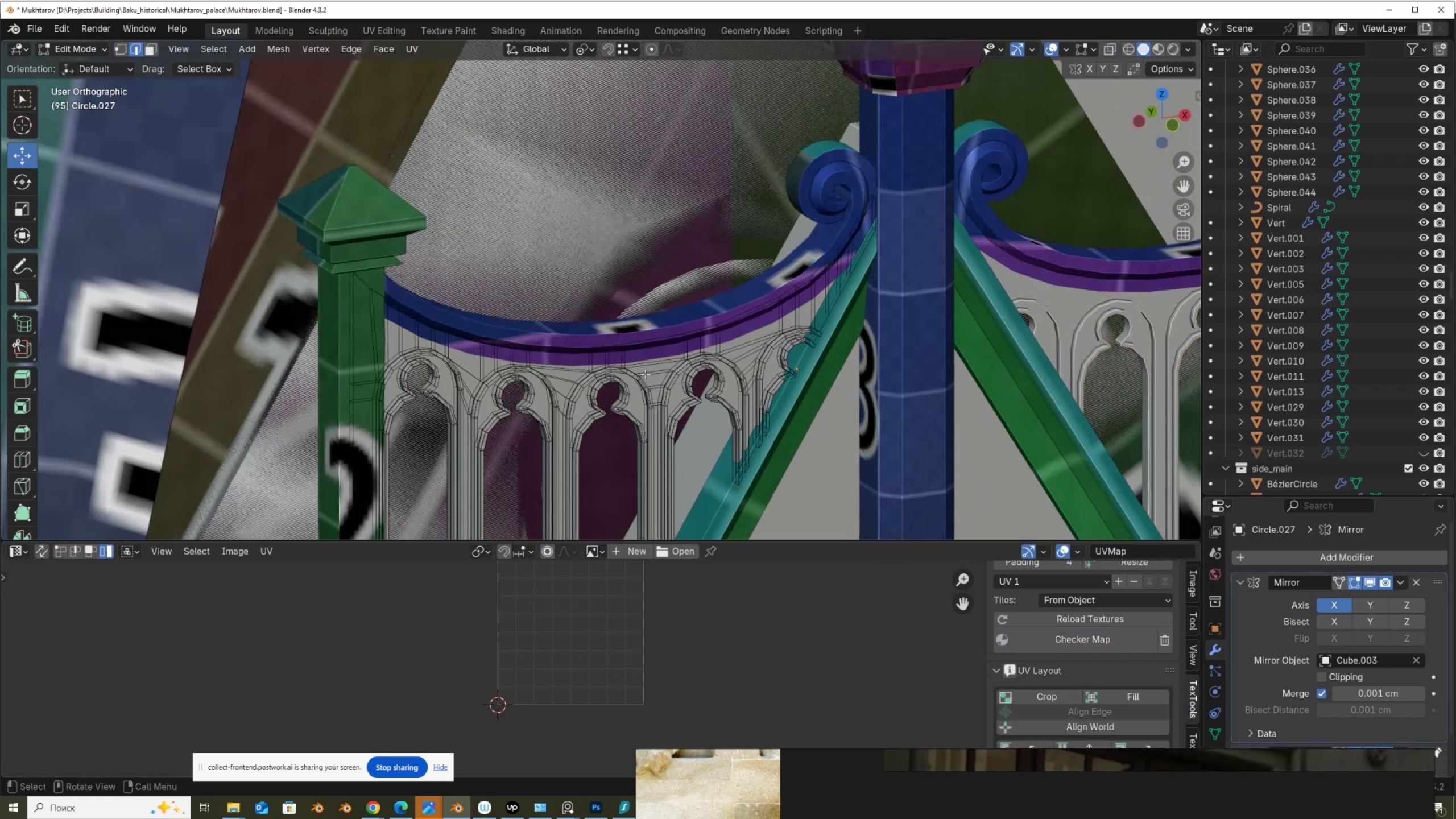 
scroll: coordinate [645, 389], scroll_direction: up, amount: 3.0
 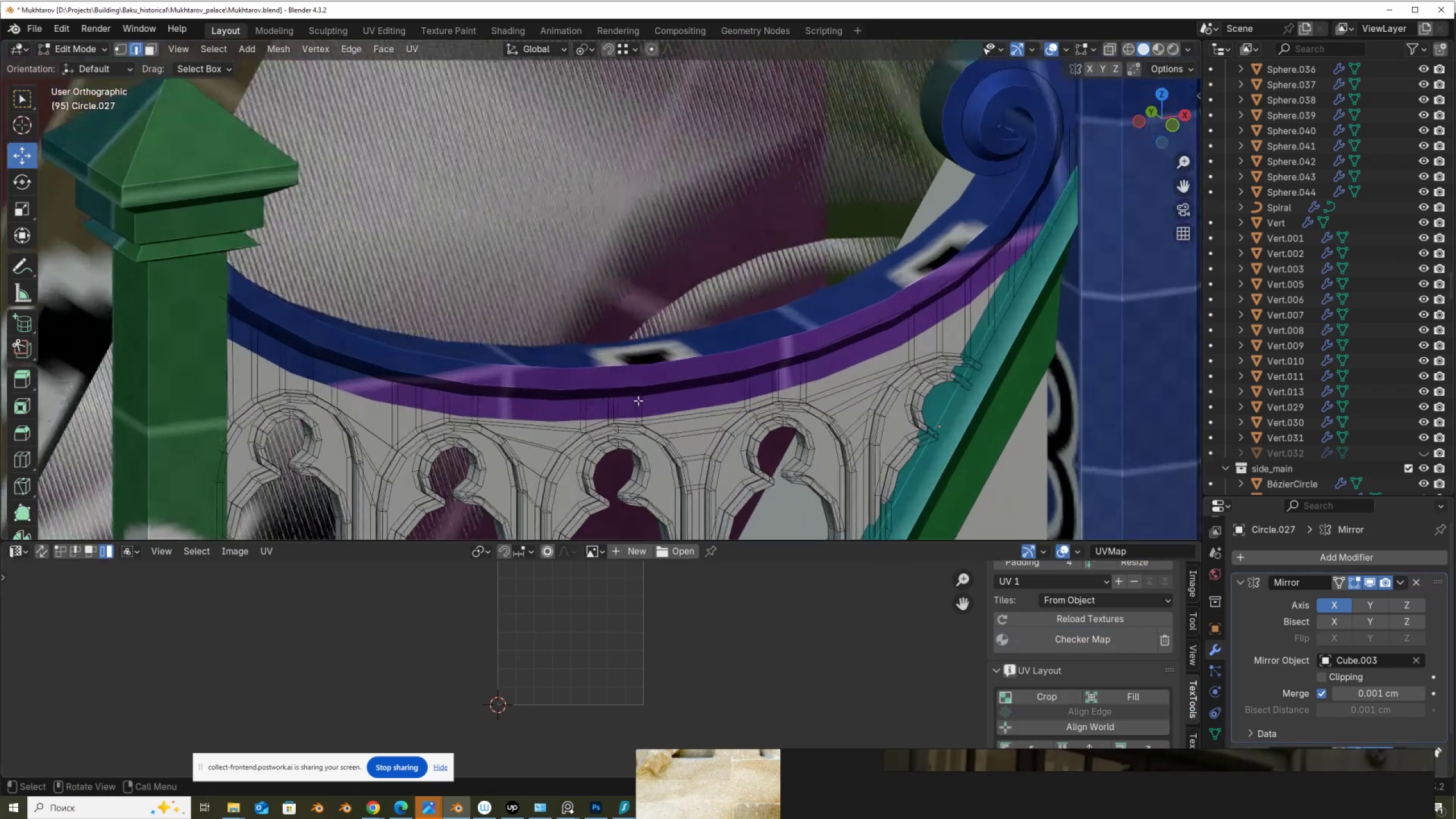 
hold_key(key=ShiftLeft, duration=0.49)
 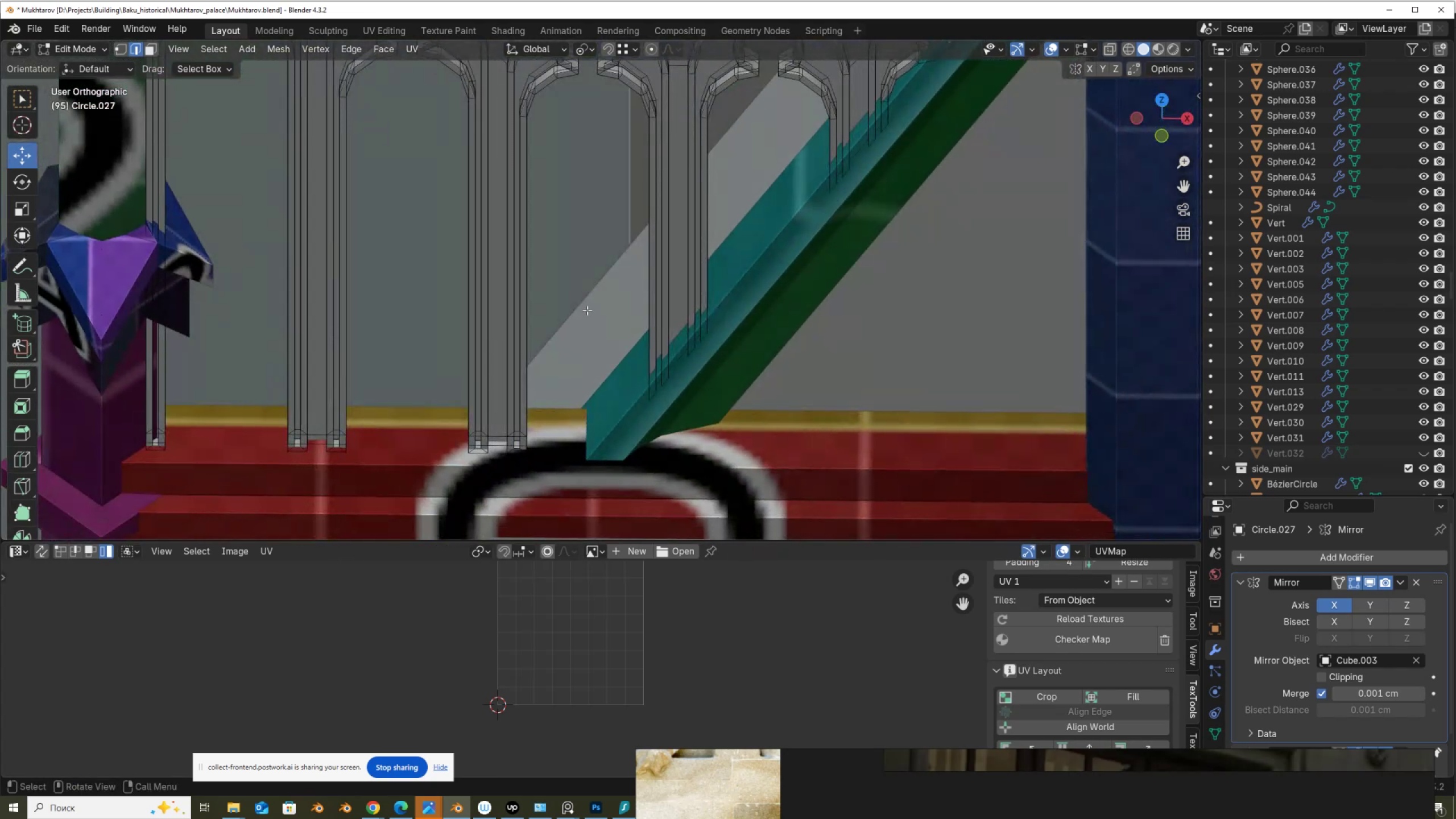 
key(Alt+AltLeft)
 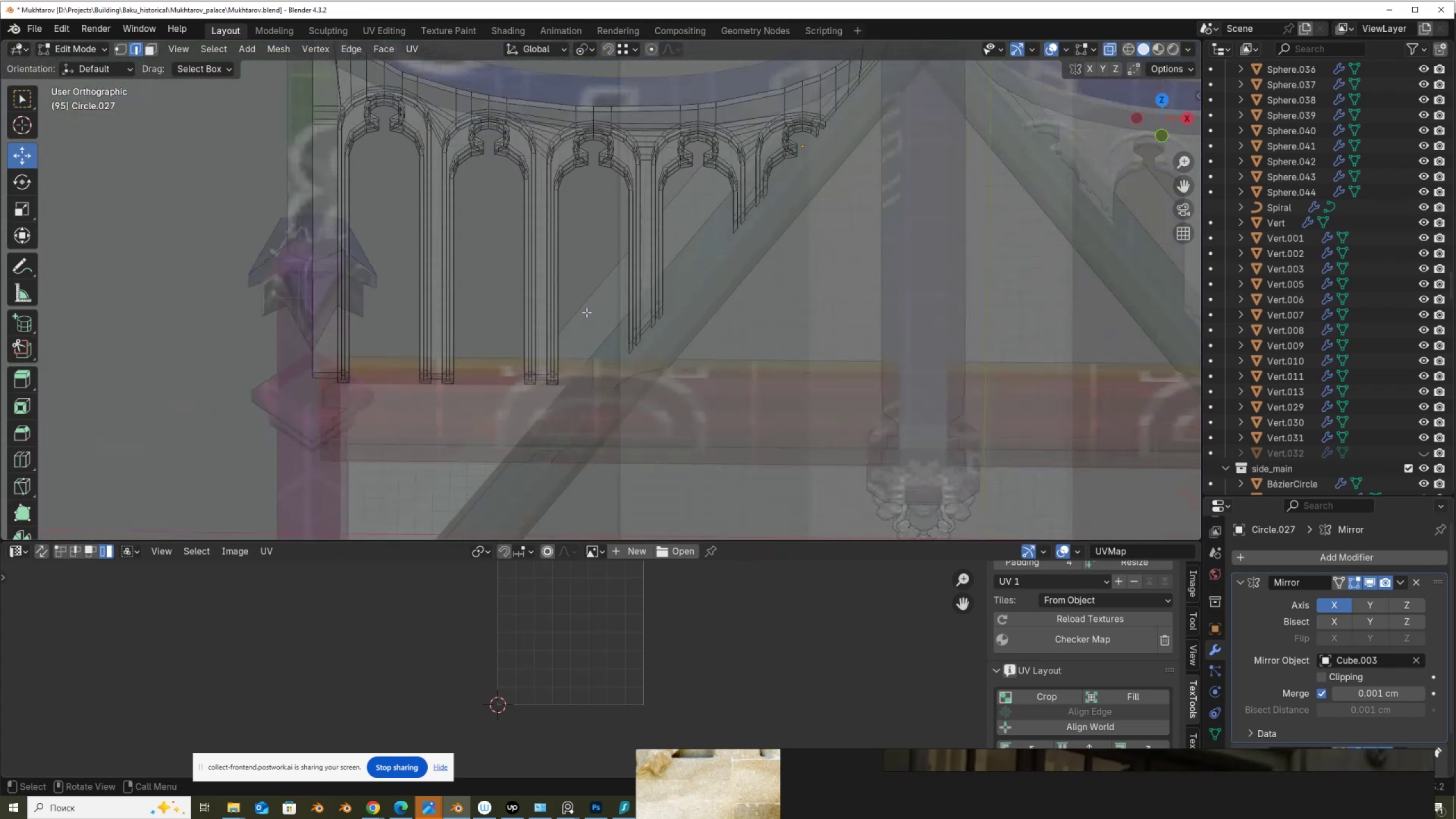 
key(Alt+Z)
 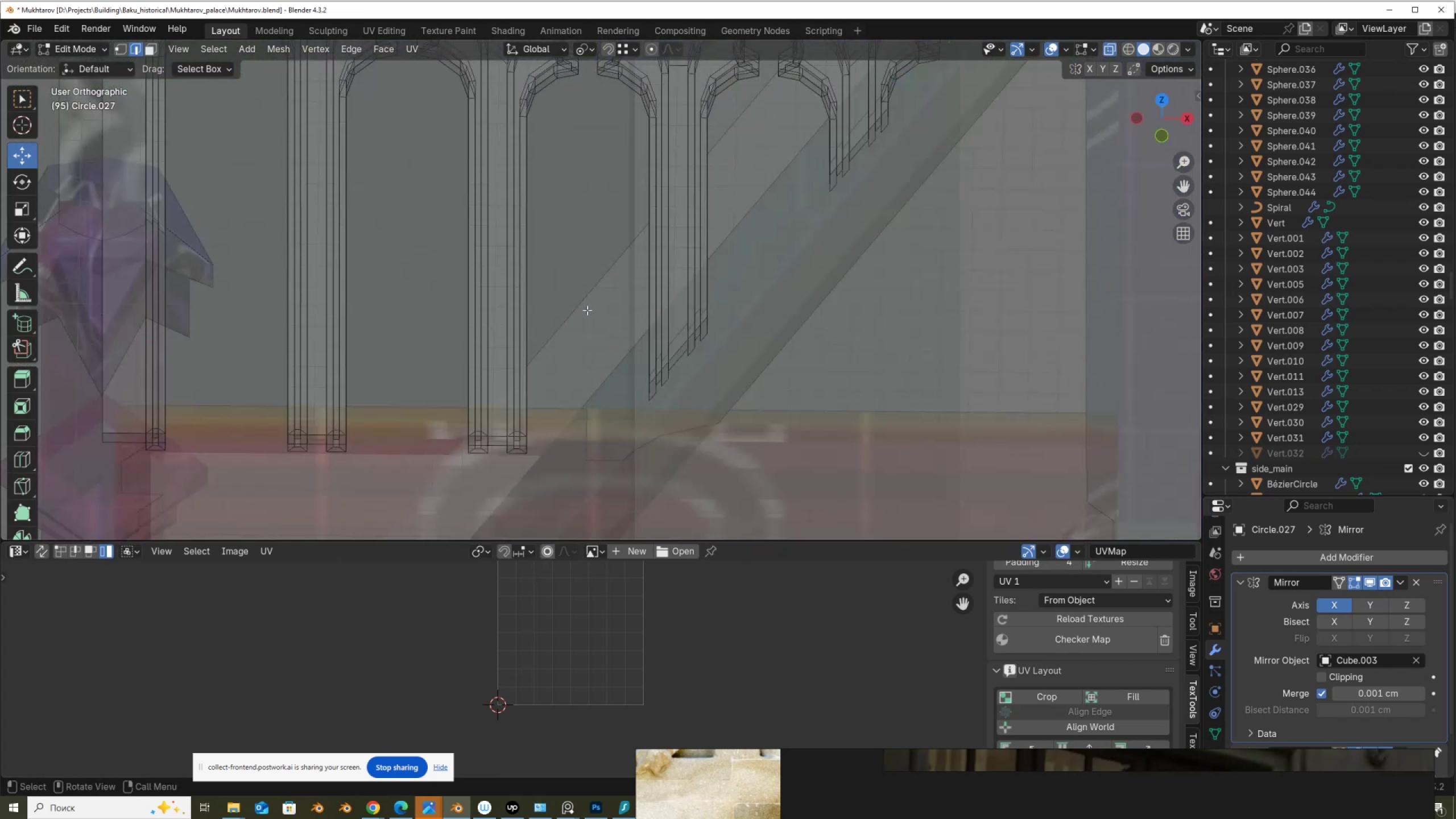 
scroll: coordinate [587, 310], scroll_direction: down, amount: 3.0
 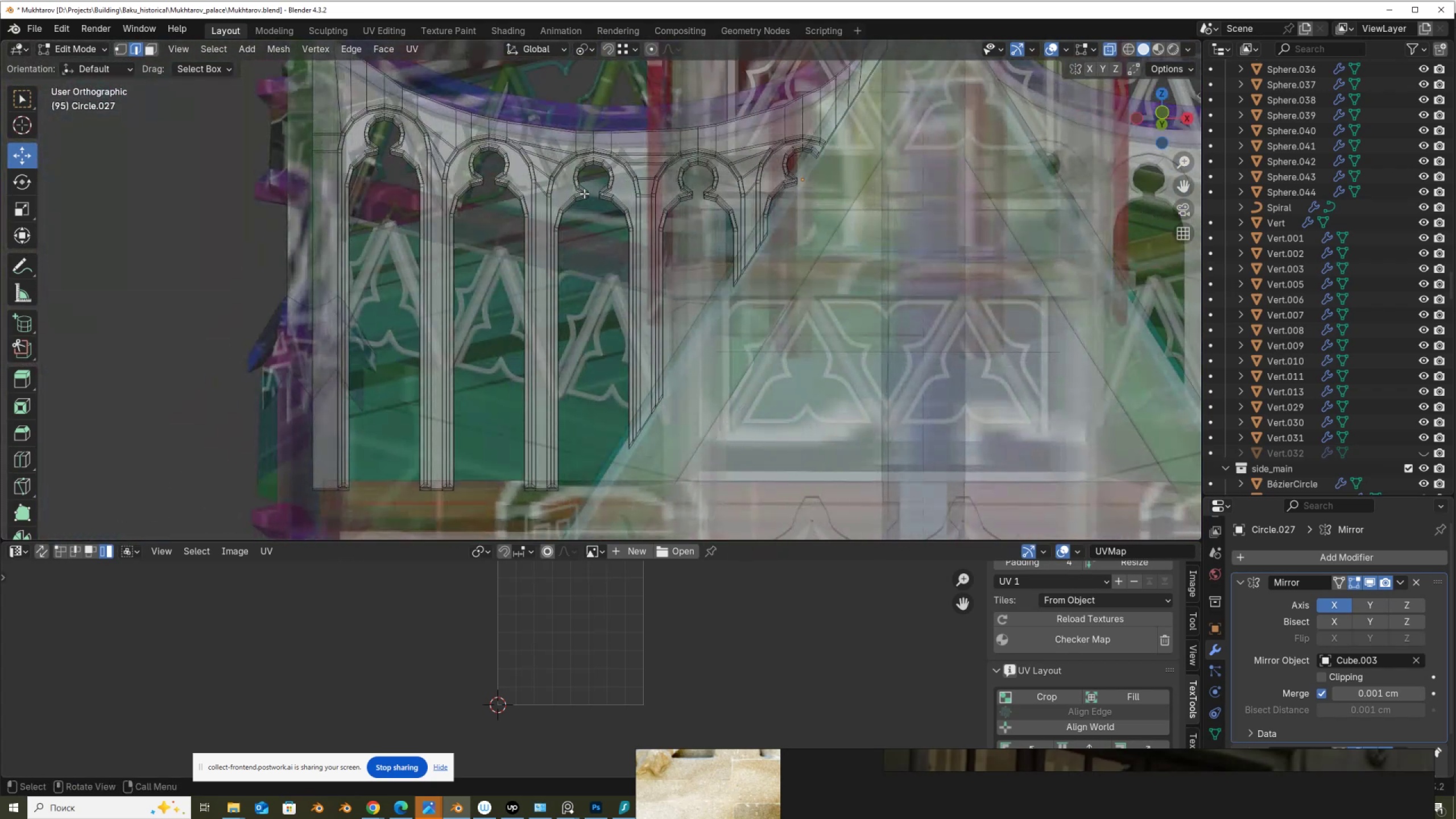 
key(3)
 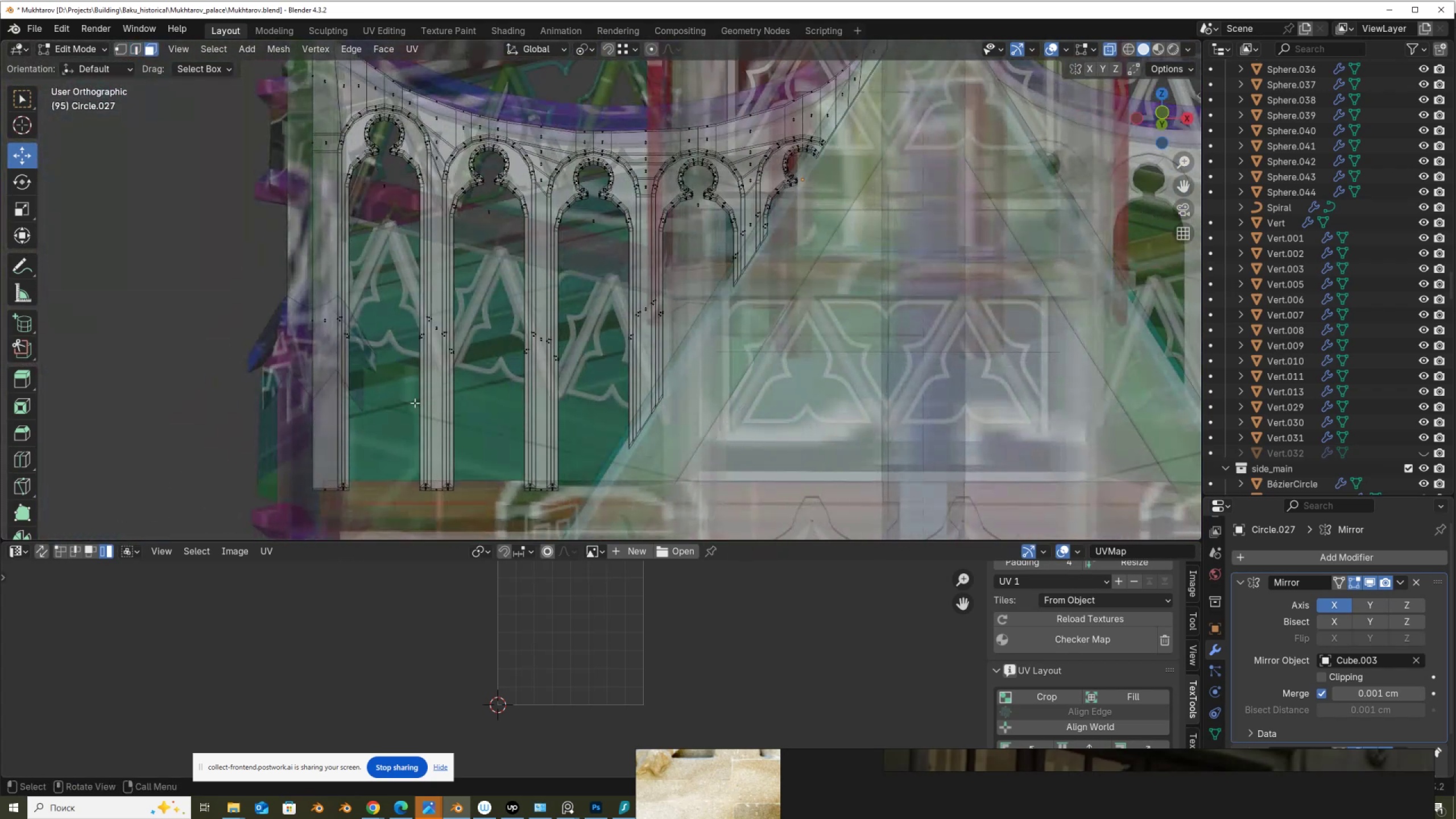 
scroll: coordinate [387, 428], scroll_direction: up, amount: 3.0
 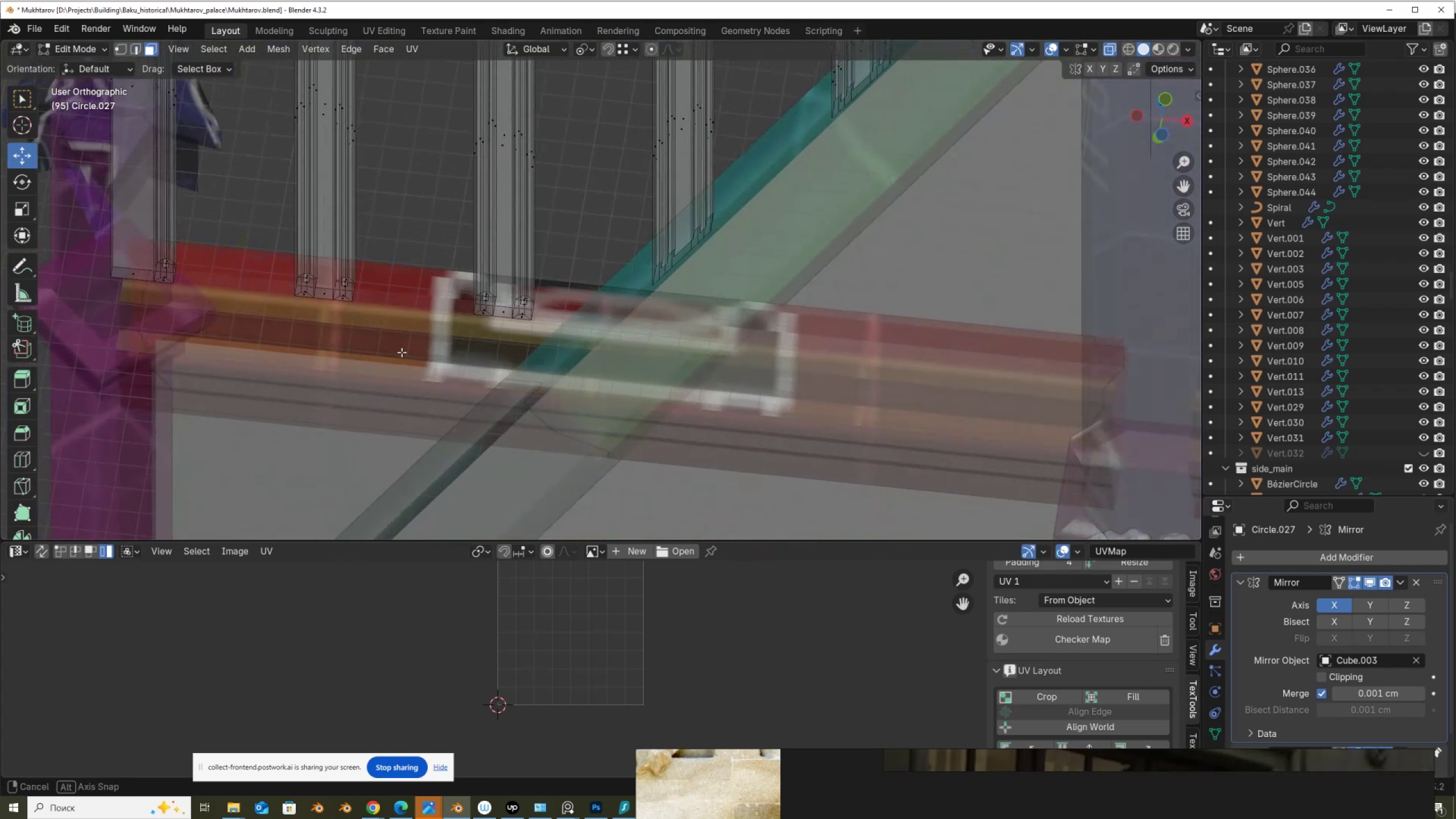 
scroll: coordinate [402, 352], scroll_direction: down, amount: 2.0
 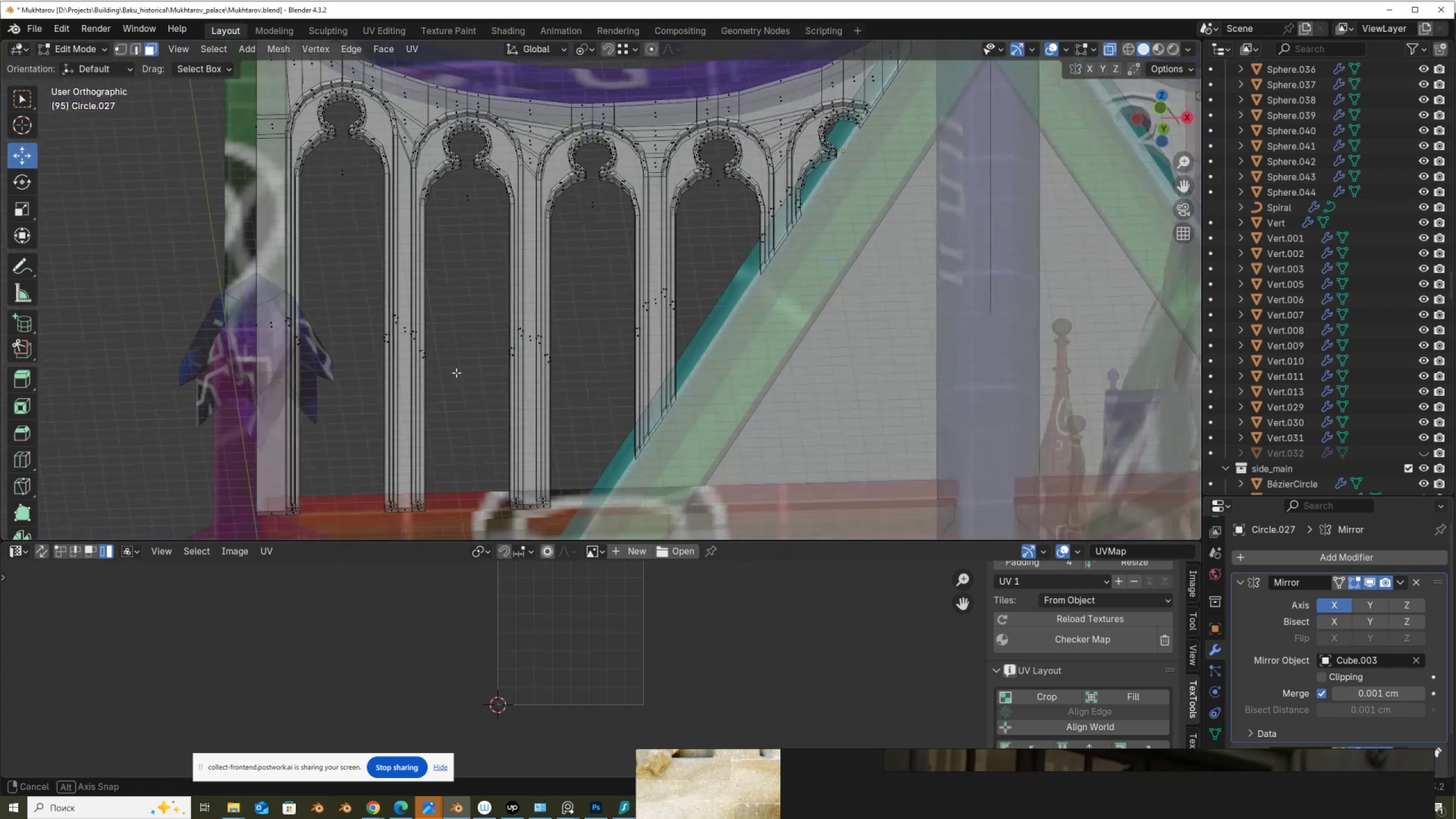 
hold_key(key=AltLeft, duration=0.66)
 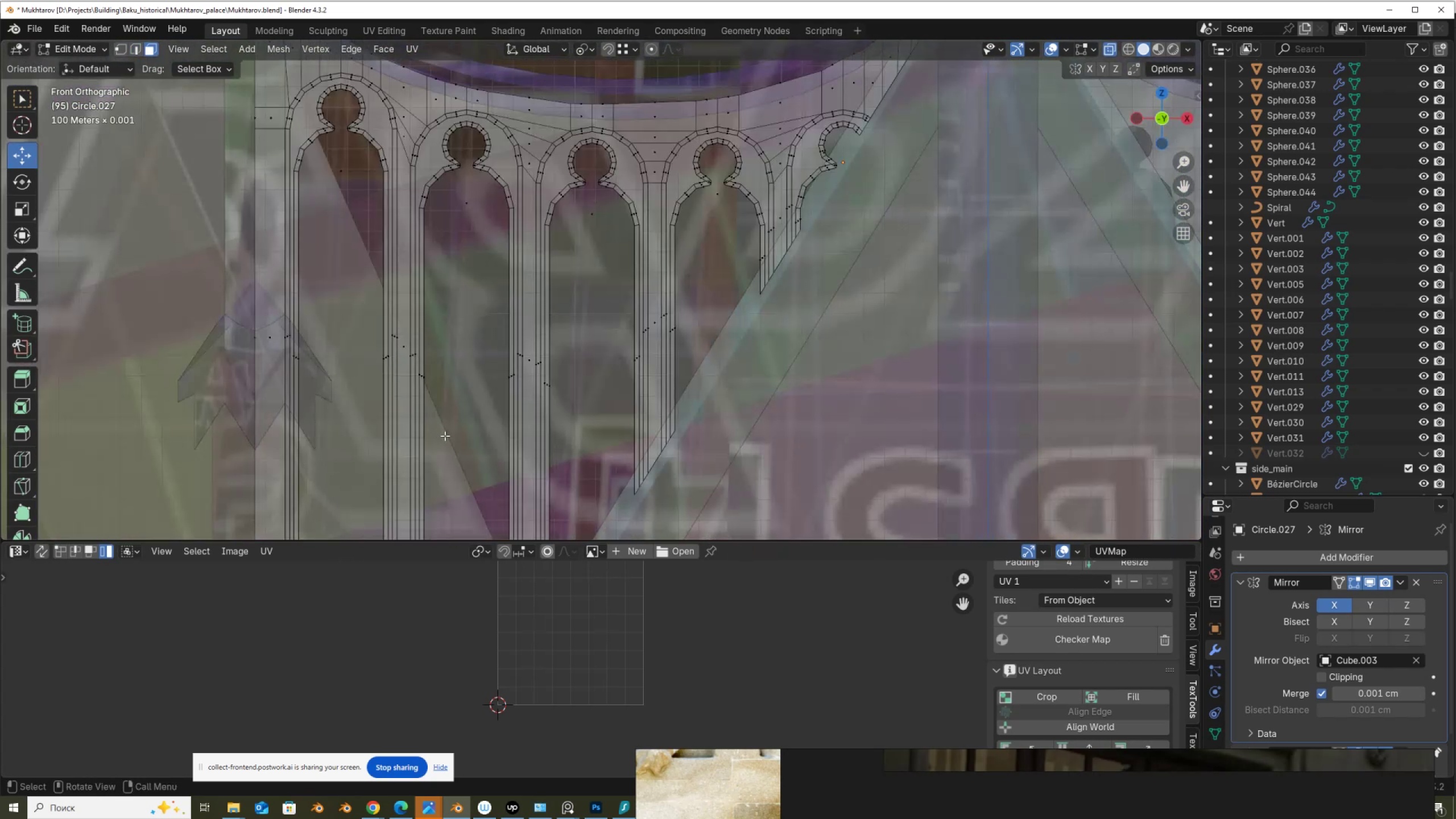 
hold_key(key=ShiftLeft, duration=0.37)
 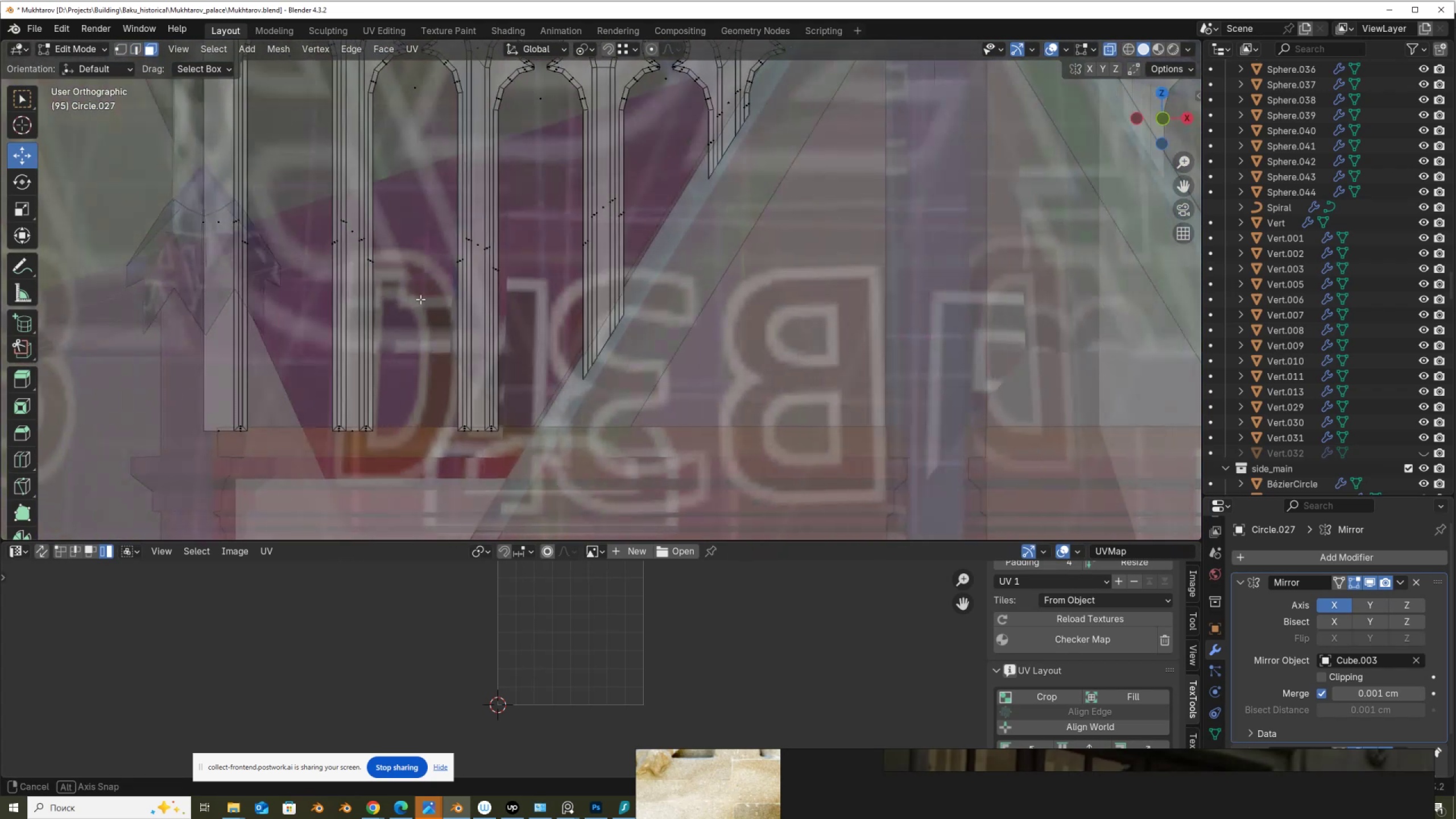 
hold_key(key=AltLeft, duration=0.46)
 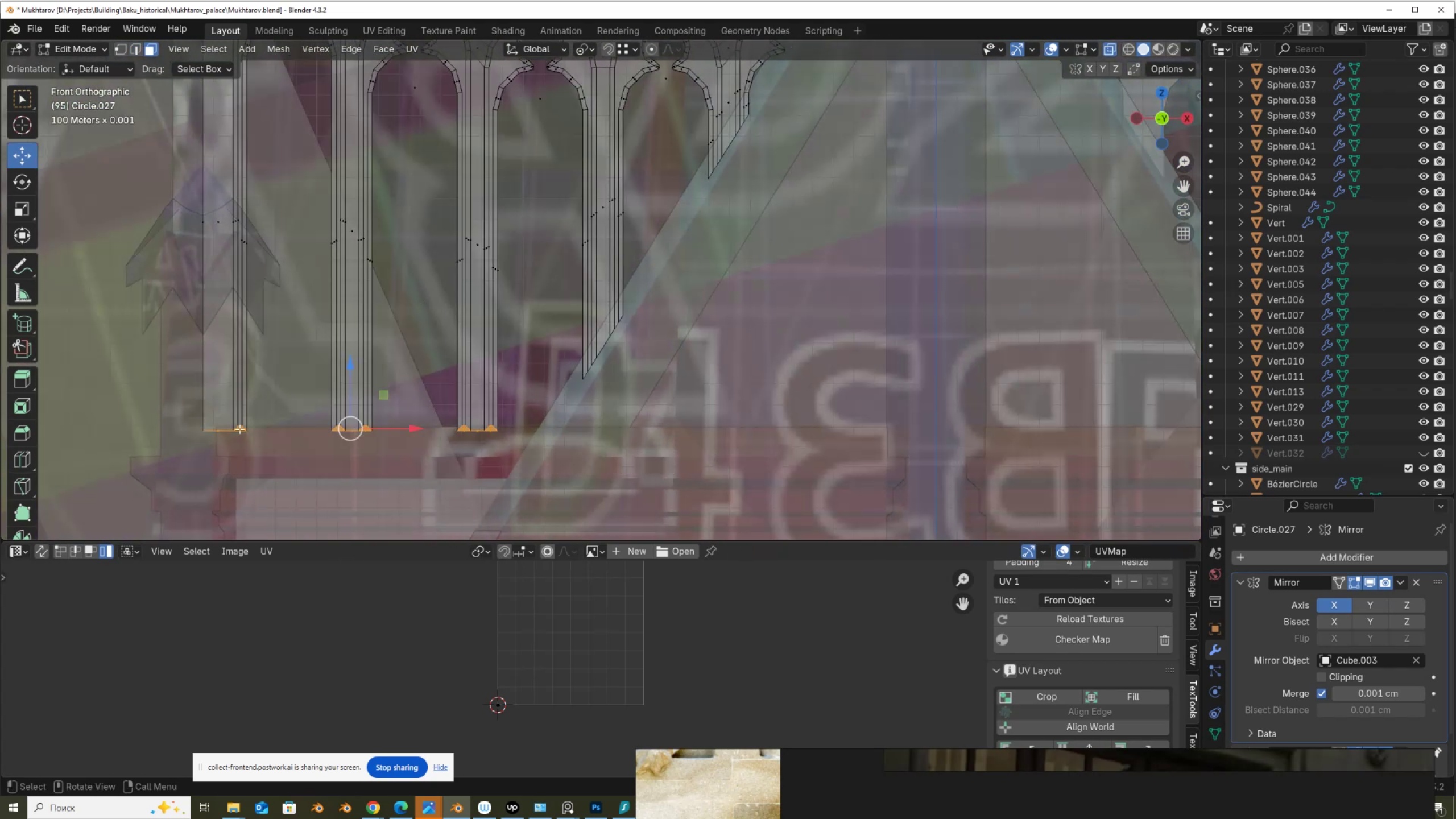 
key(X)
 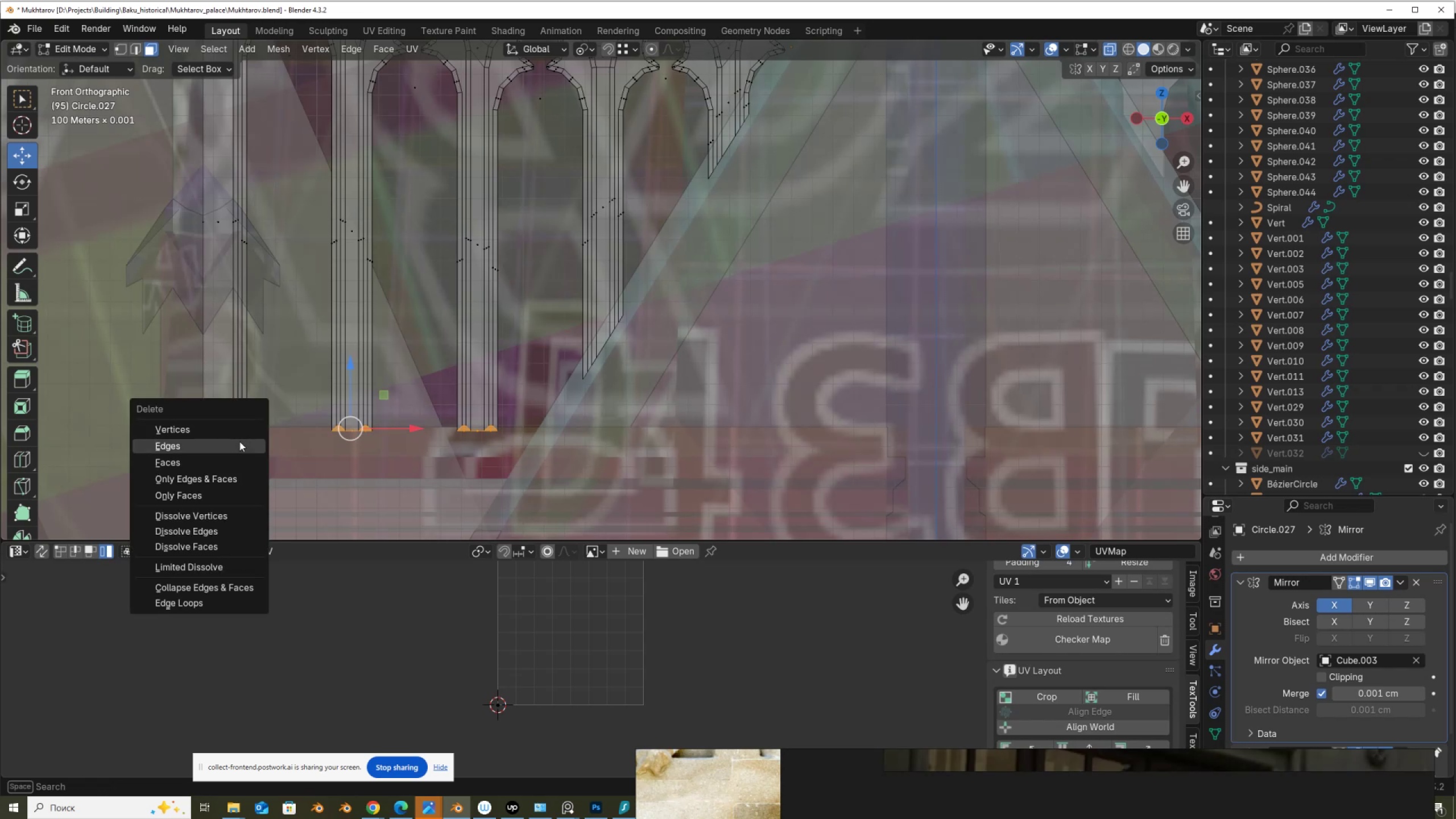 
left_click([240, 430])
 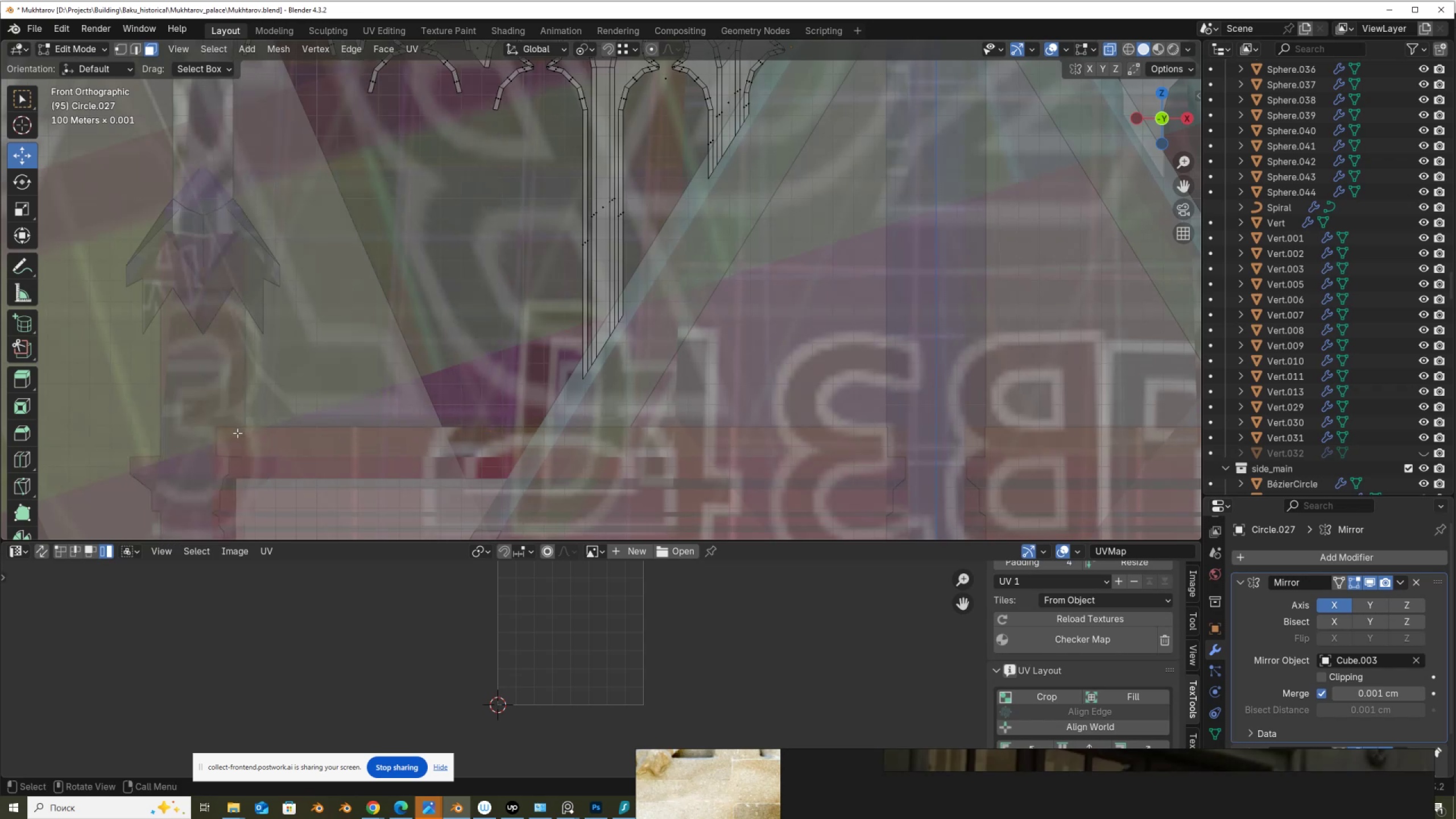 
key(Control+ControlLeft)
 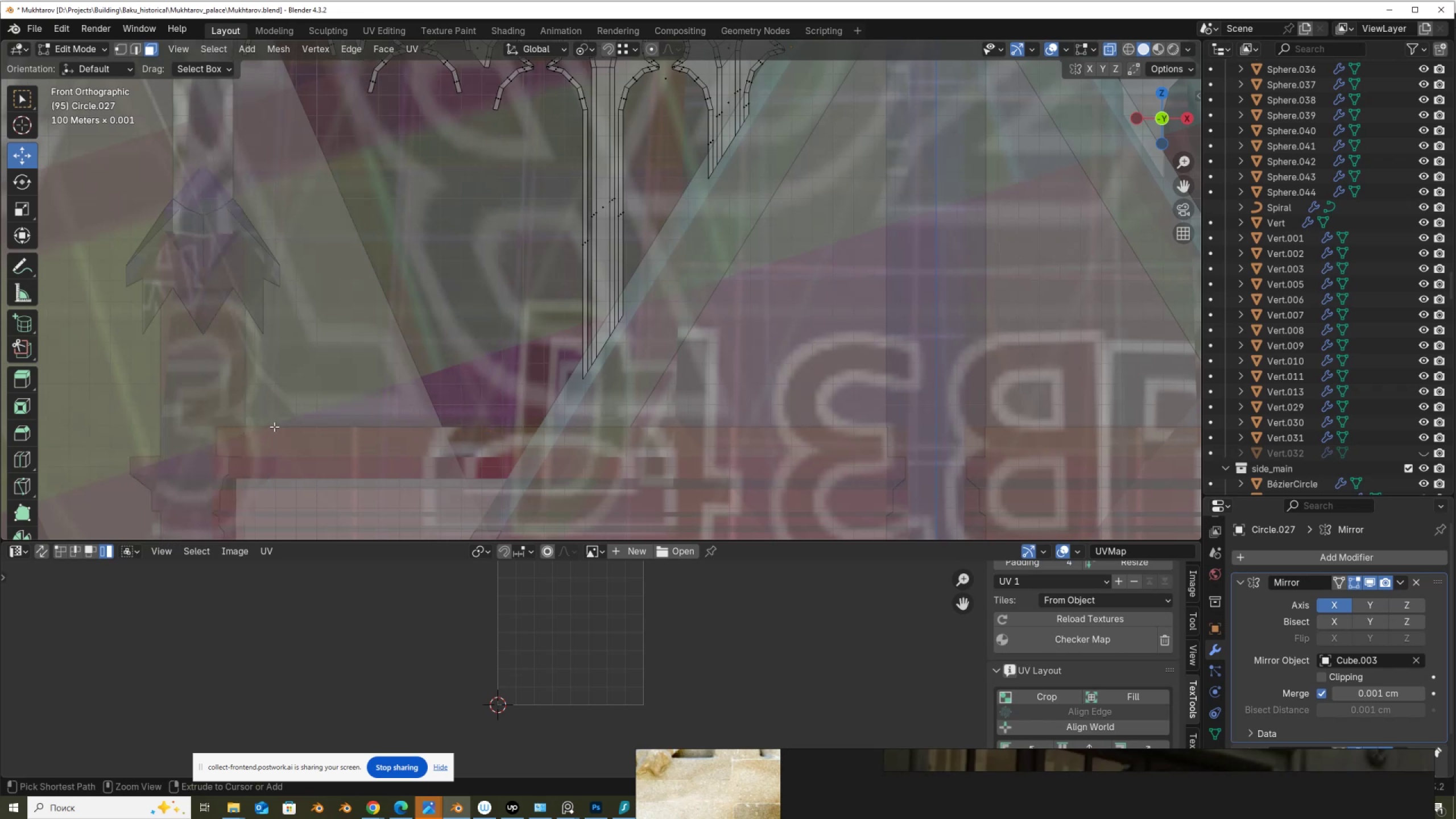 
type(zx)
 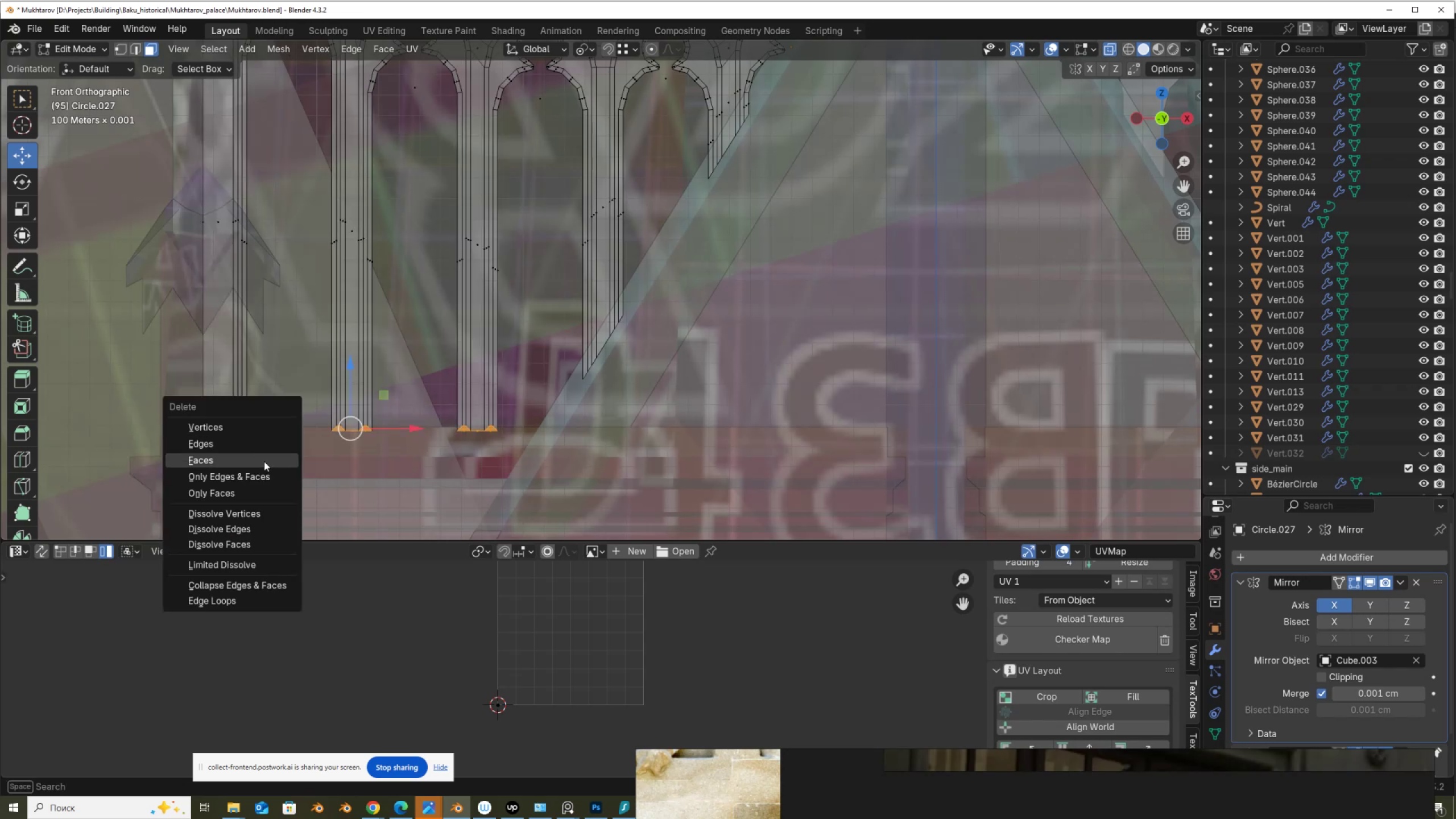 
left_click([264, 462])
 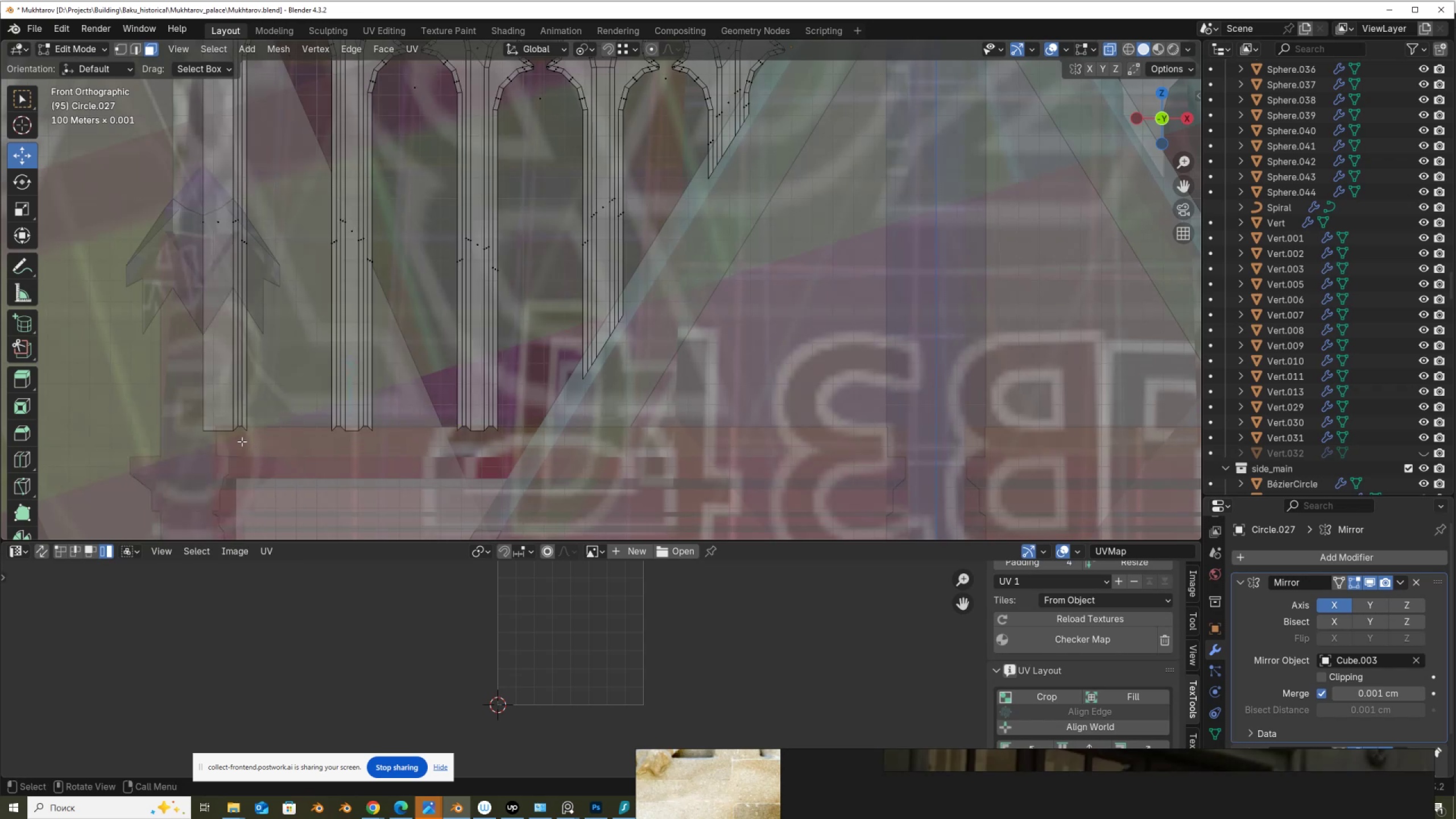 
type(1sz0)
key(NumpadEnter)
type(z)
 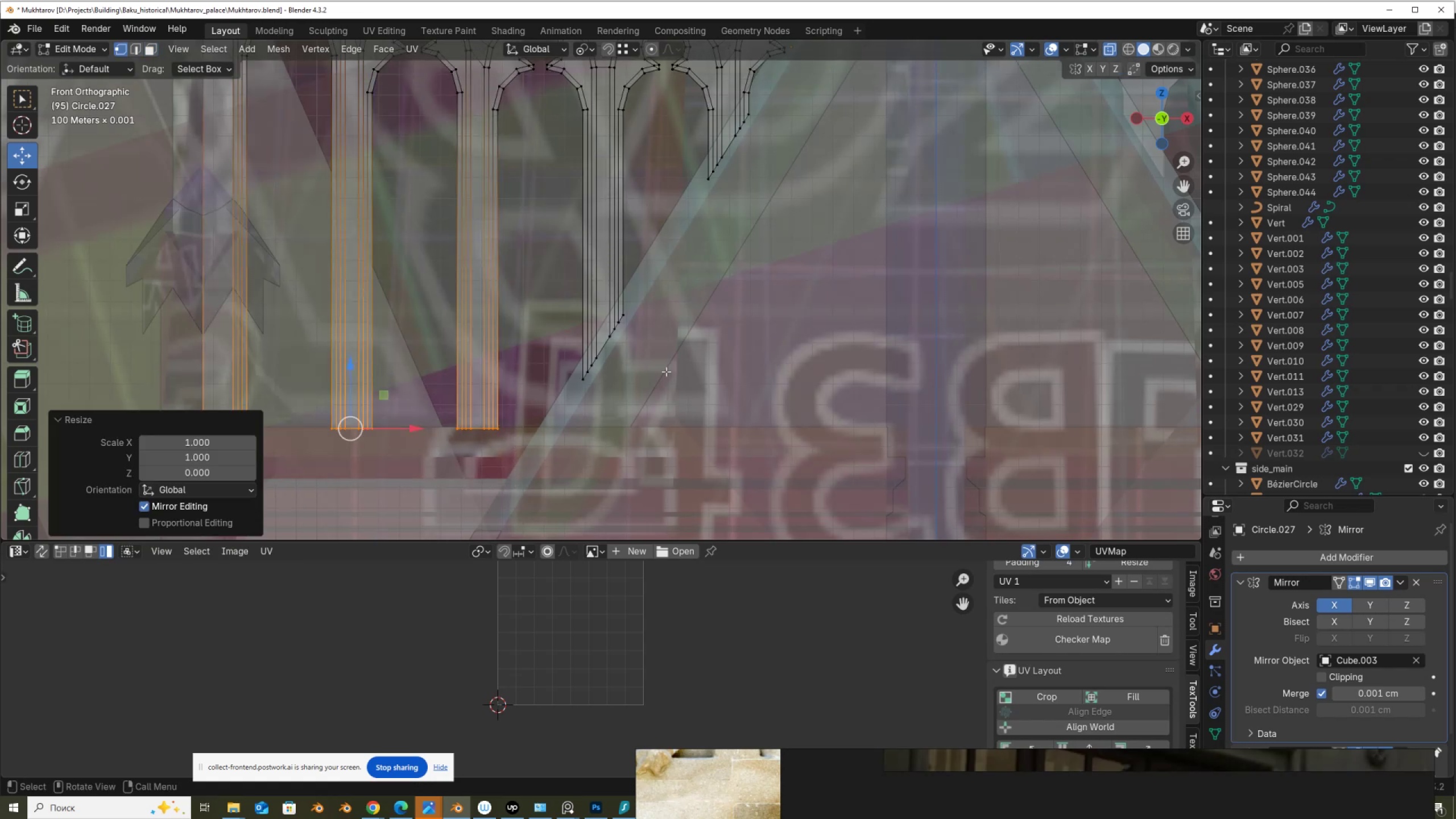 
key(Alt+AltLeft)
 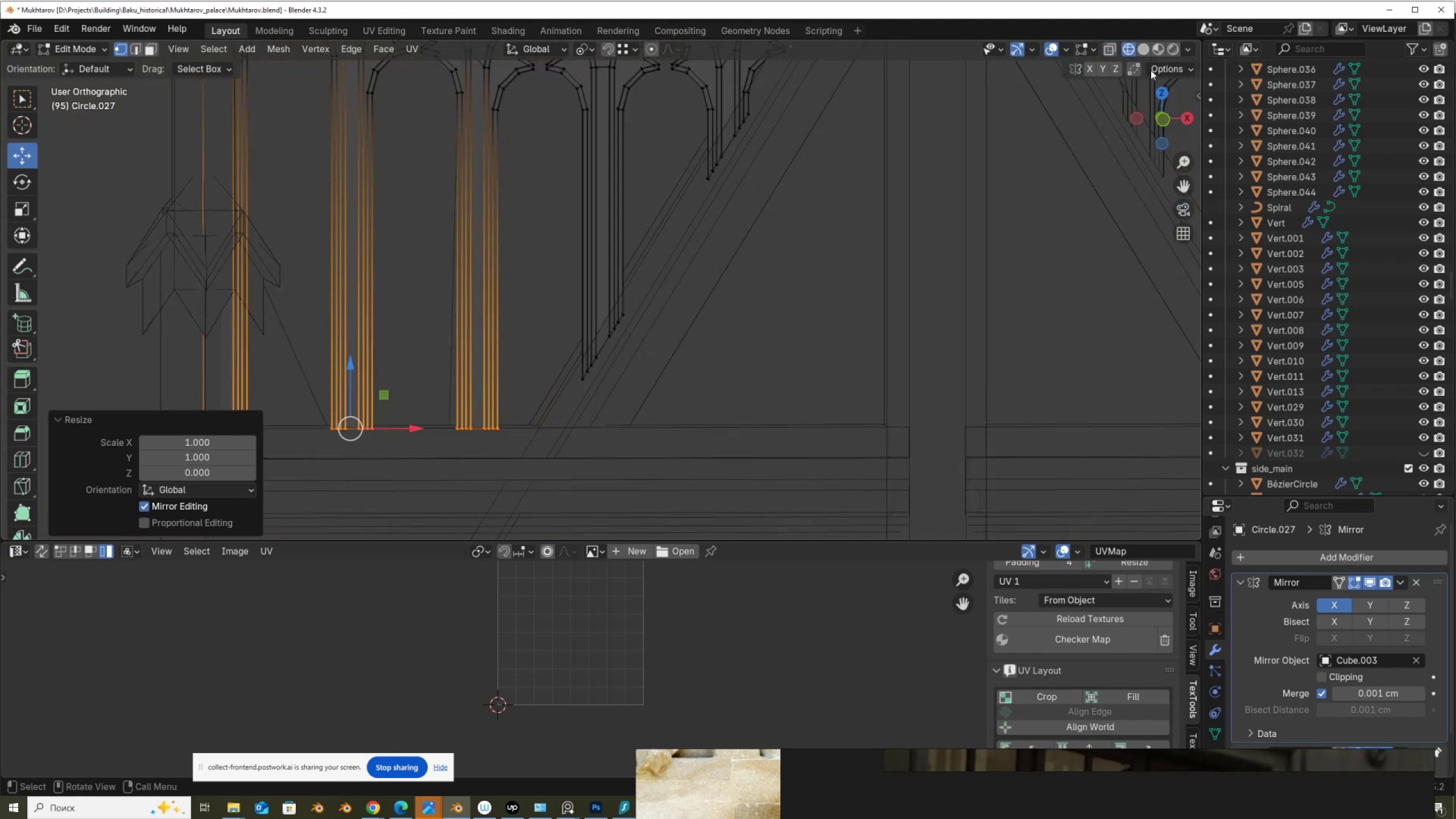 
left_click([1148, 49])
 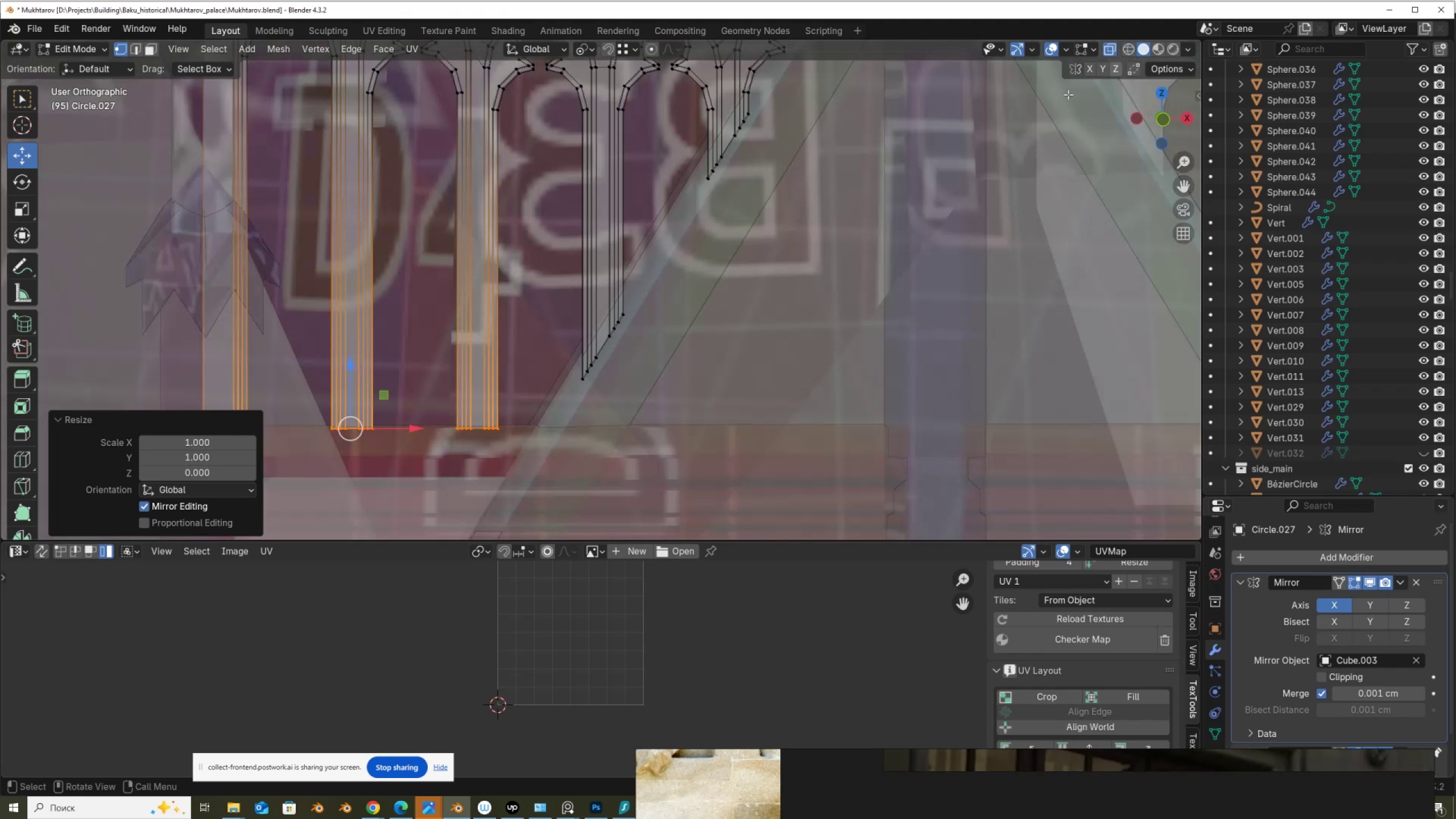 
key(Alt+Z)
 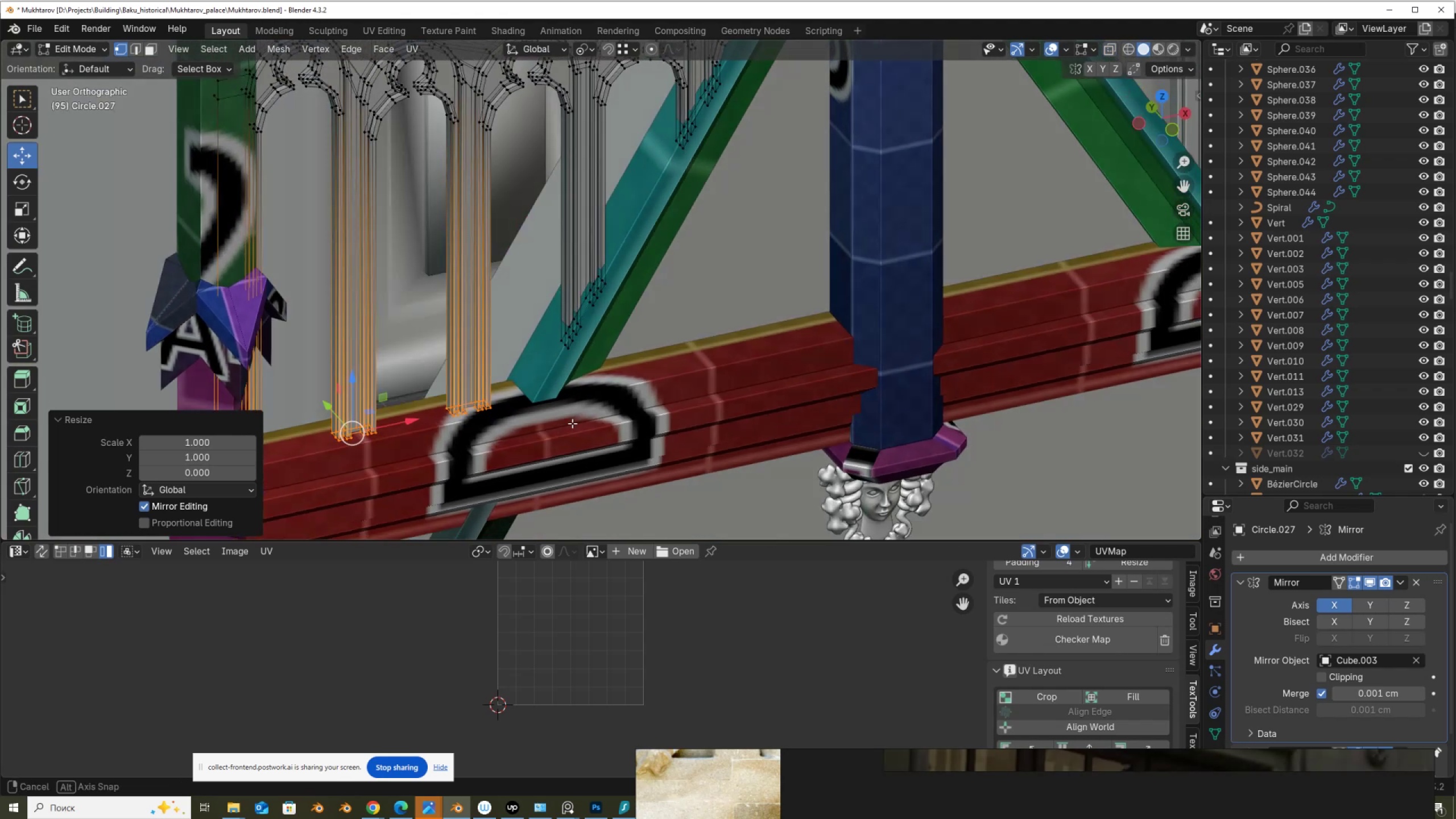 
key(Alt+AltLeft)
 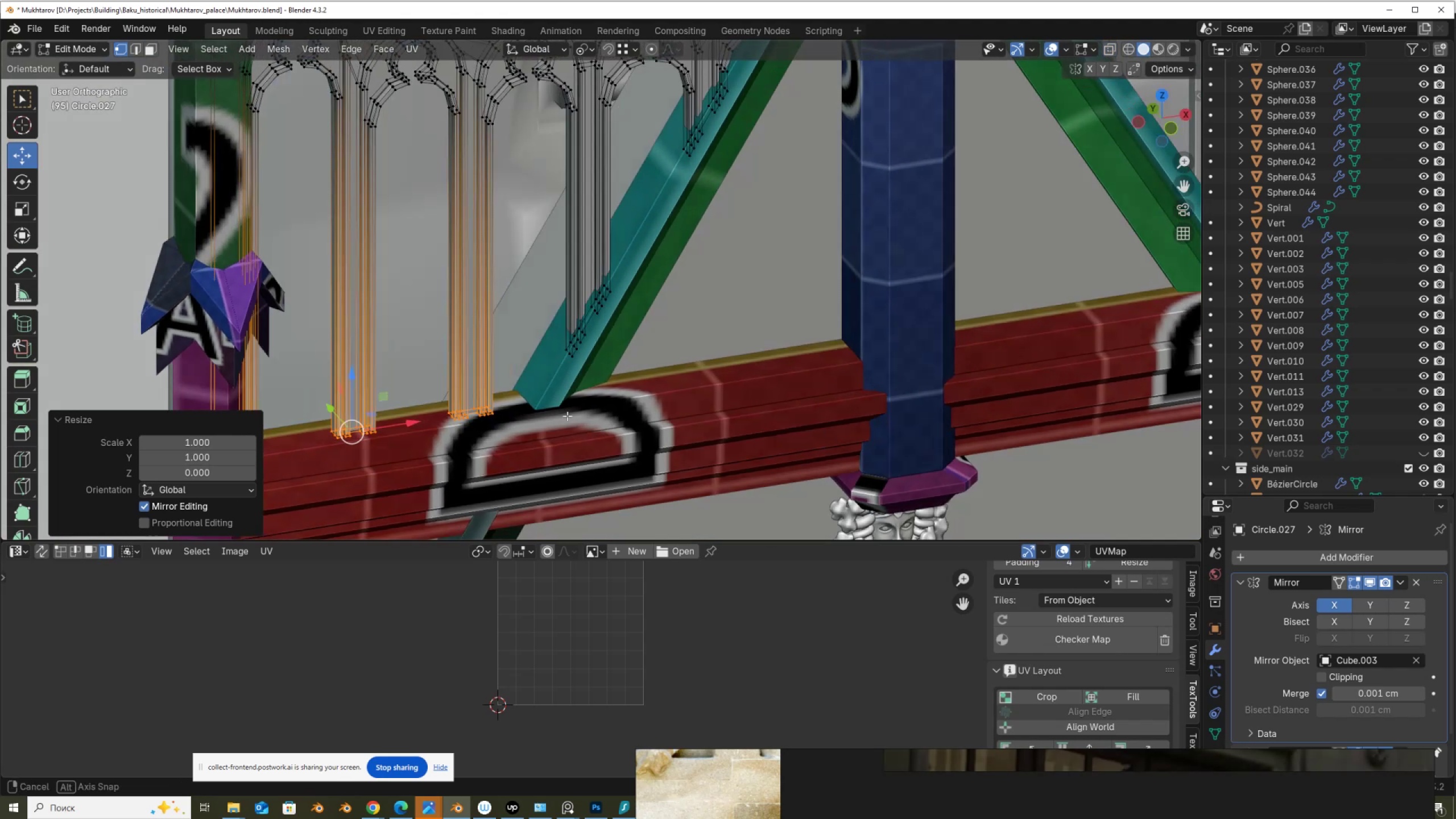 
scroll: coordinate [587, 349], scroll_direction: down, amount: 2.0
 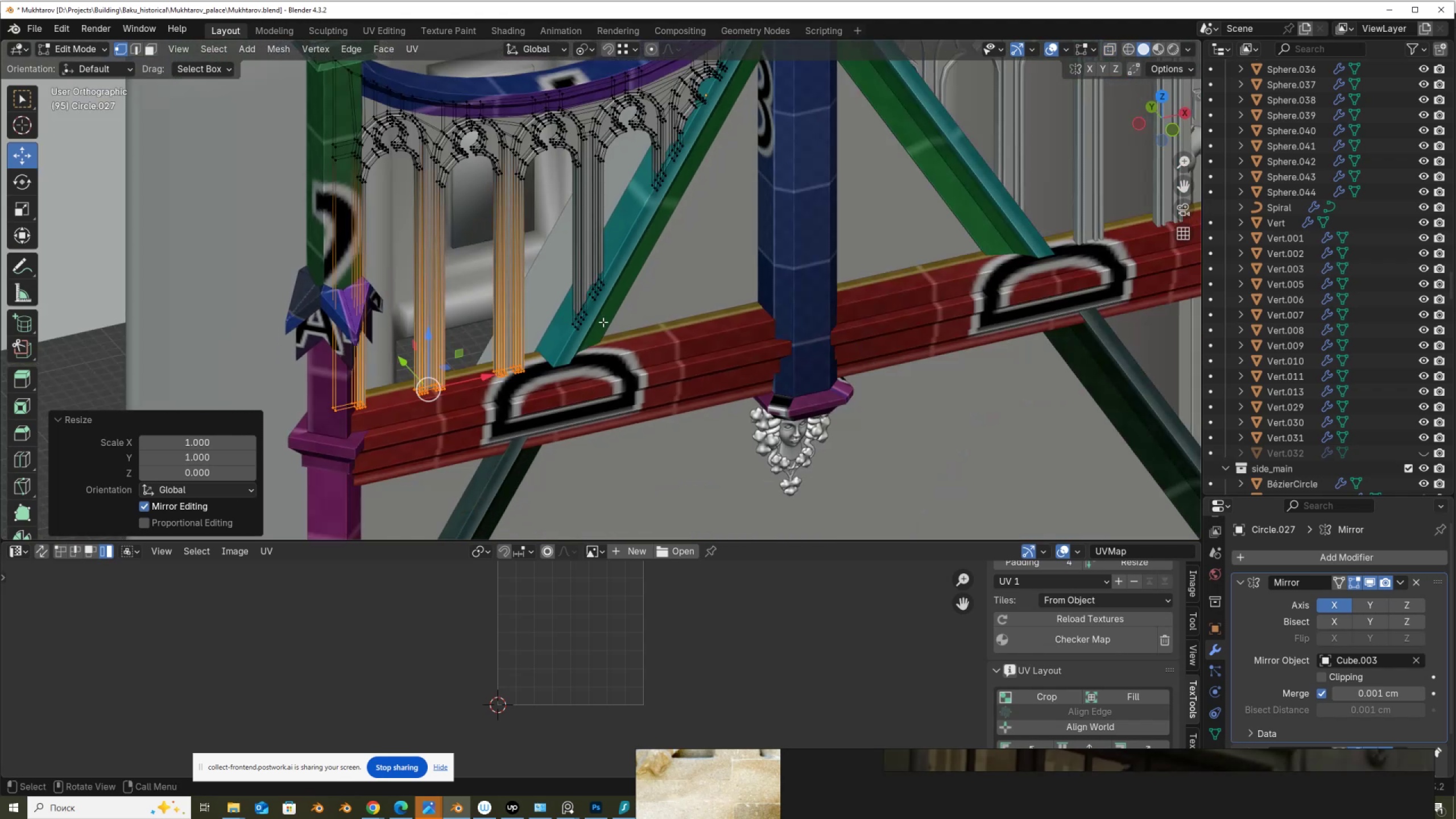 
hold_key(key=ShiftLeft, duration=0.39)
 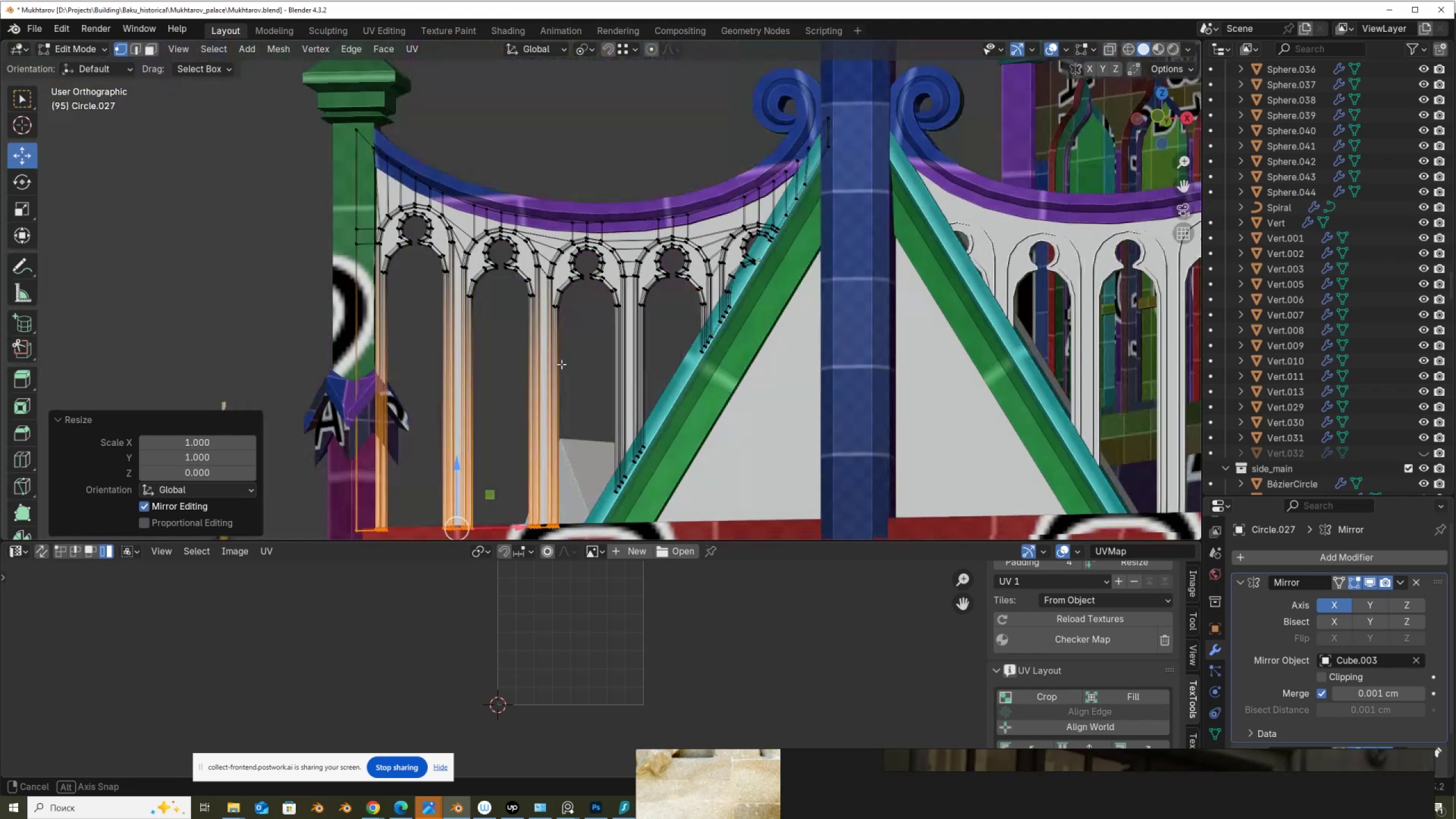 
scroll: coordinate [593, 406], scroll_direction: up, amount: 8.0
 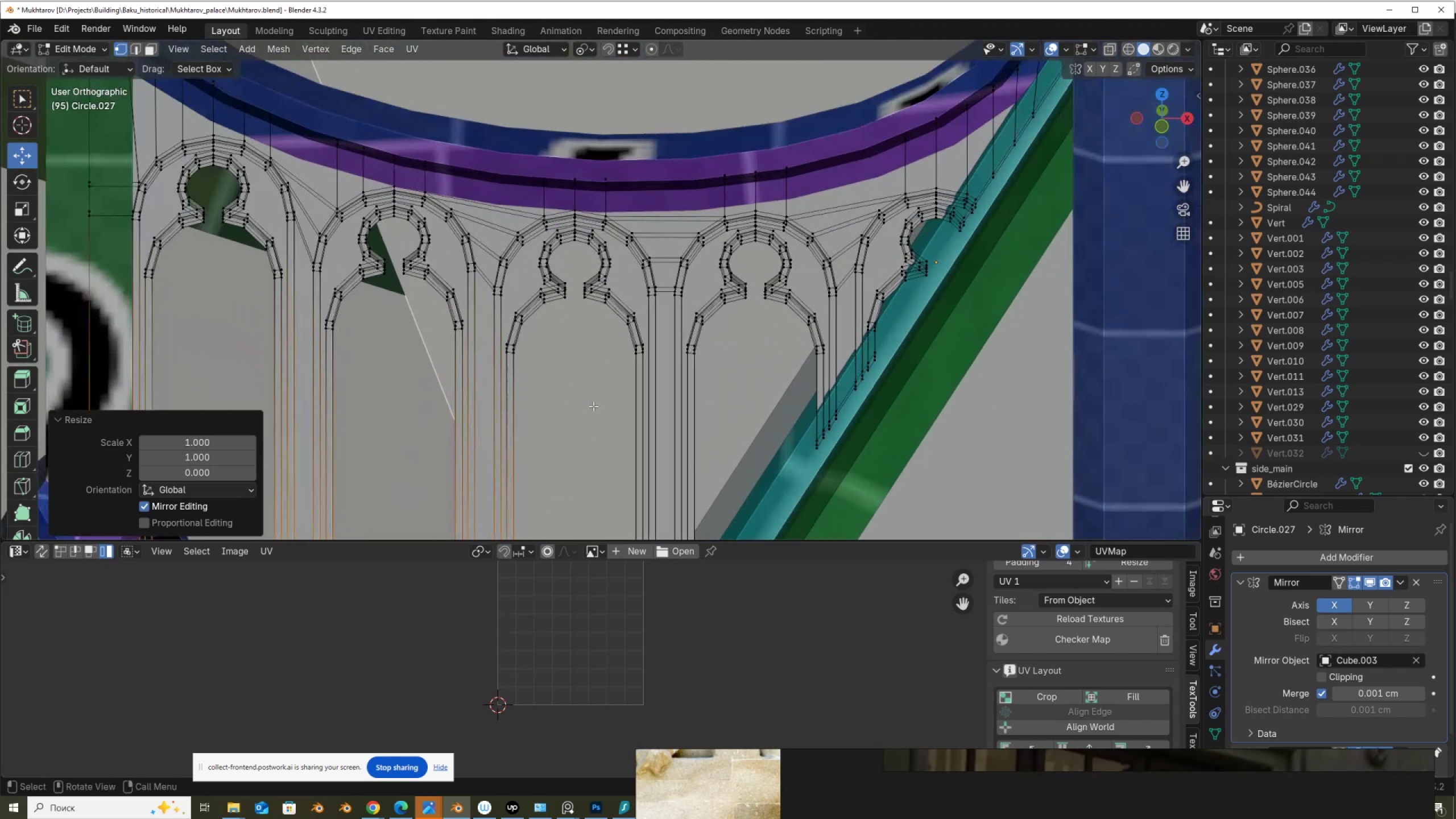 
key(Alt+Z)
 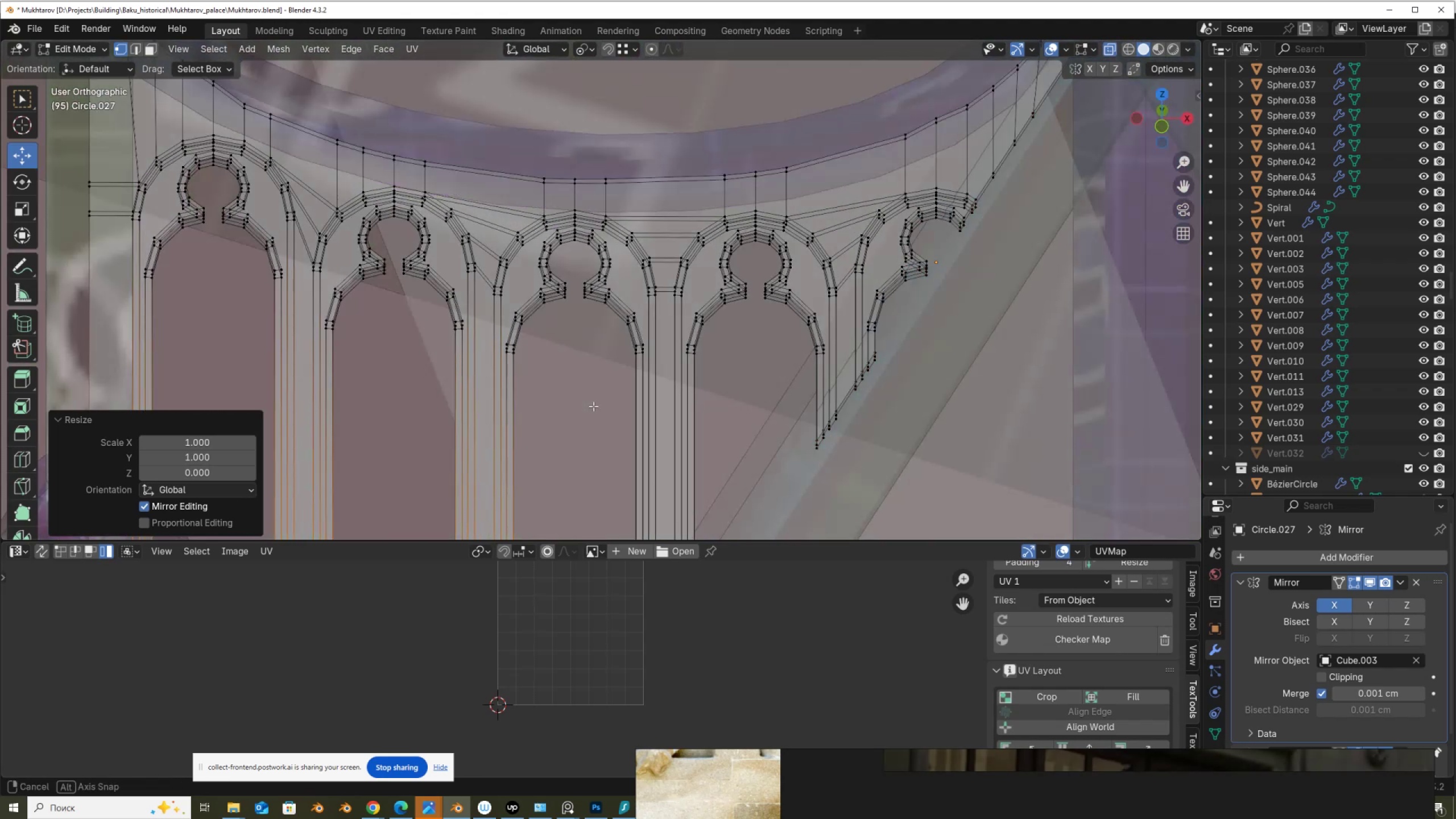 
key(Alt+AltLeft)
 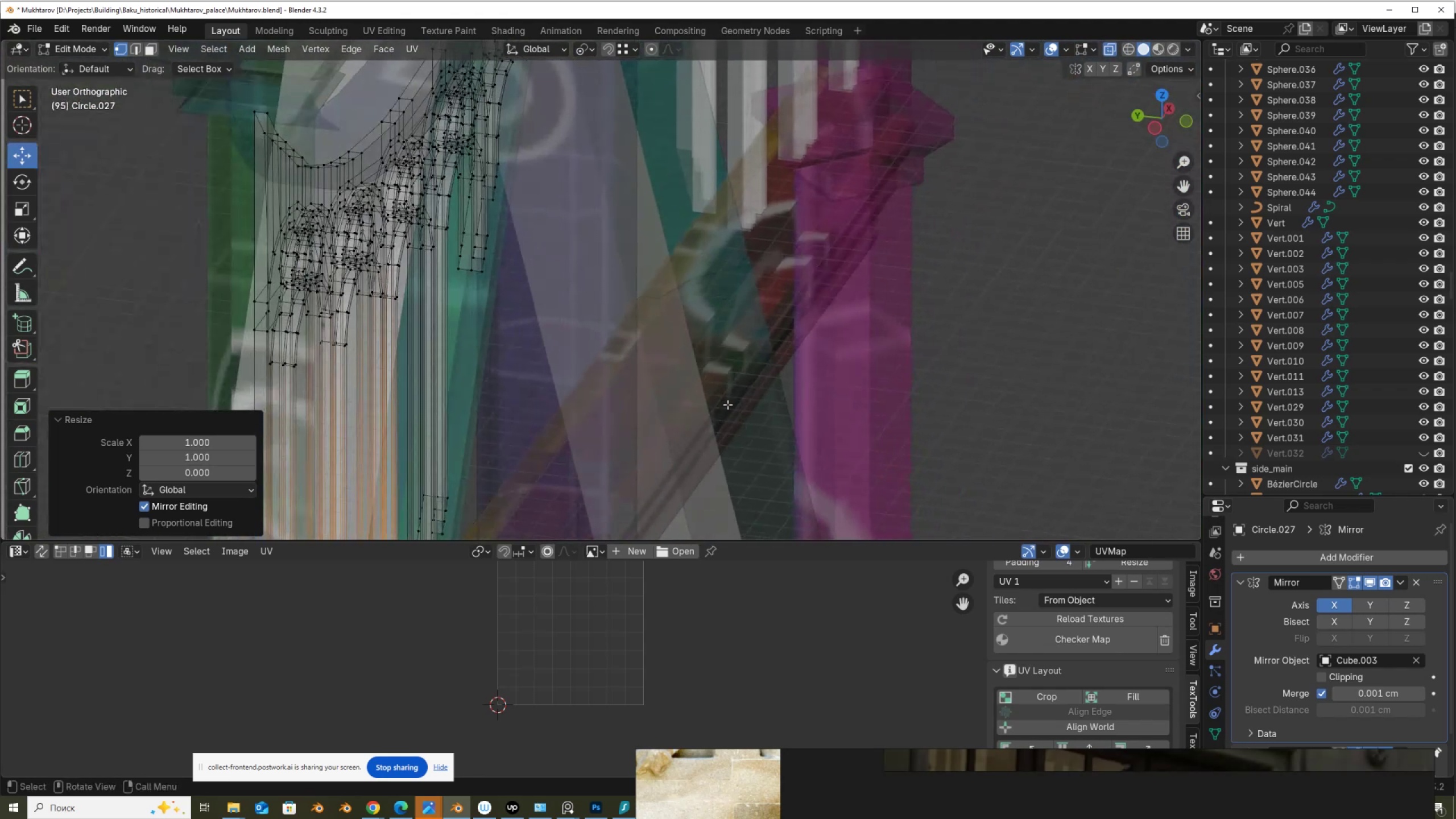 
key(3)
 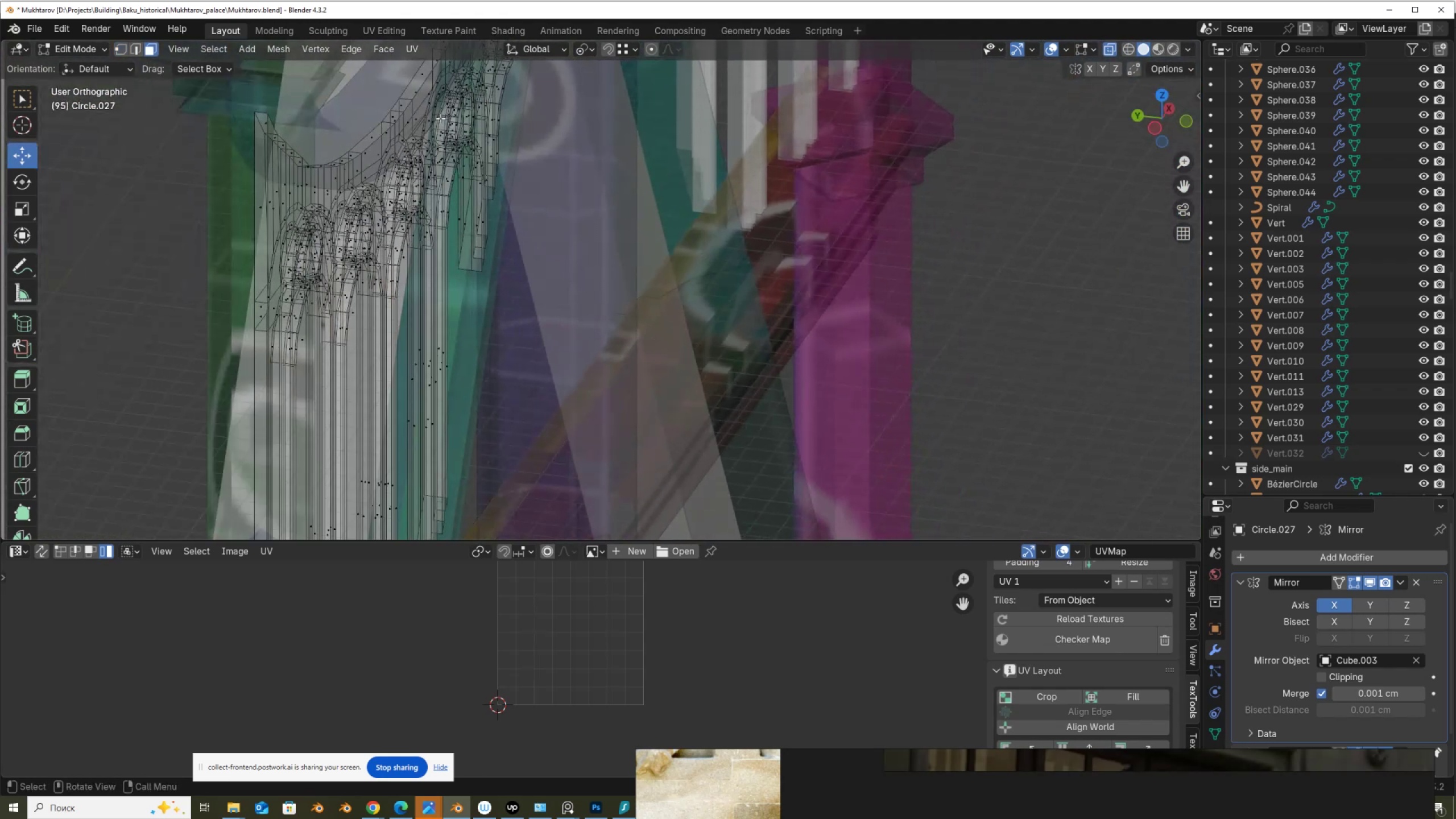 
hold_key(key=AltLeft, duration=0.8)
left_click([386, 122])
 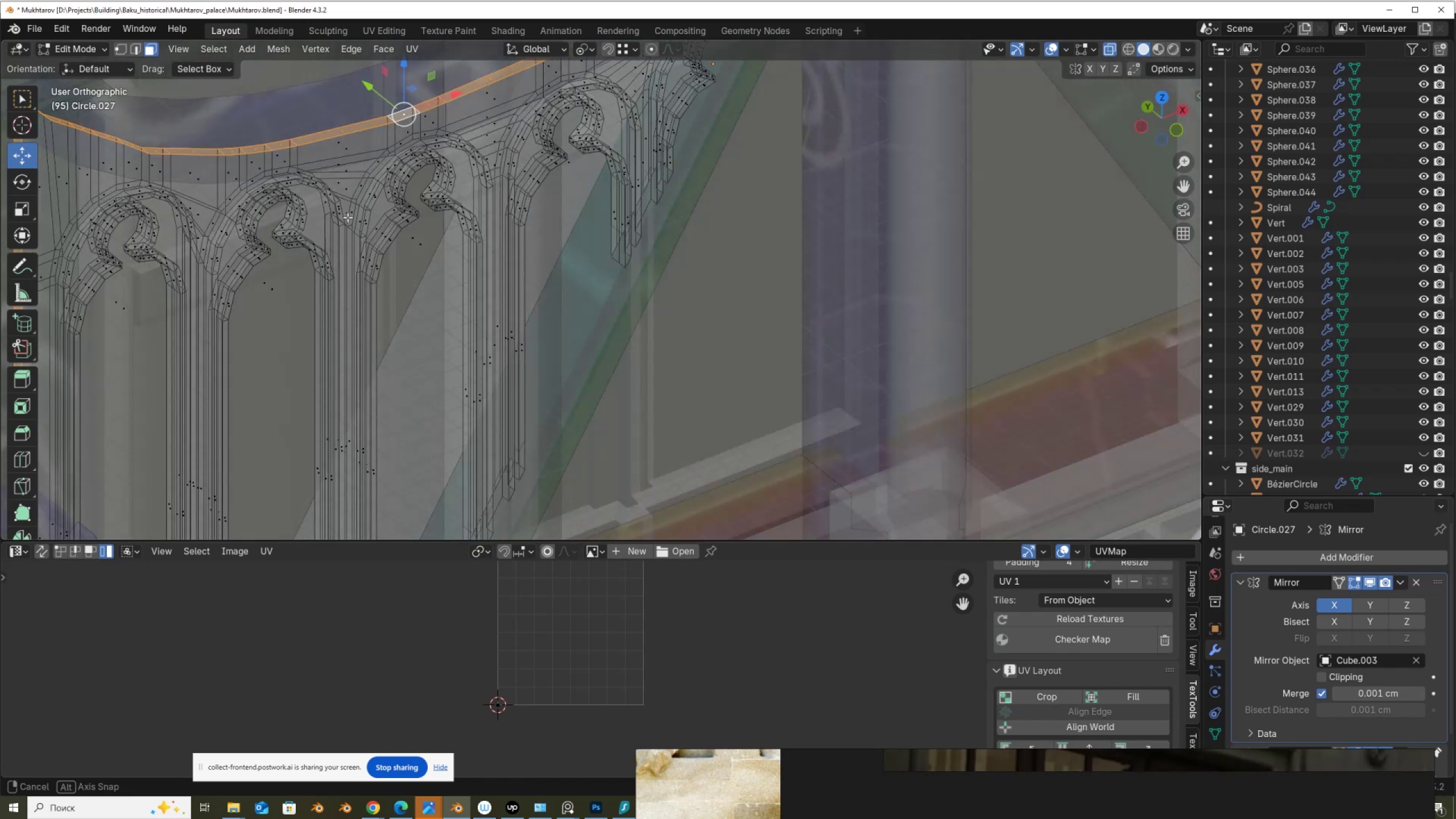 
scroll: coordinate [384, 218], scroll_direction: down, amount: 4.0
 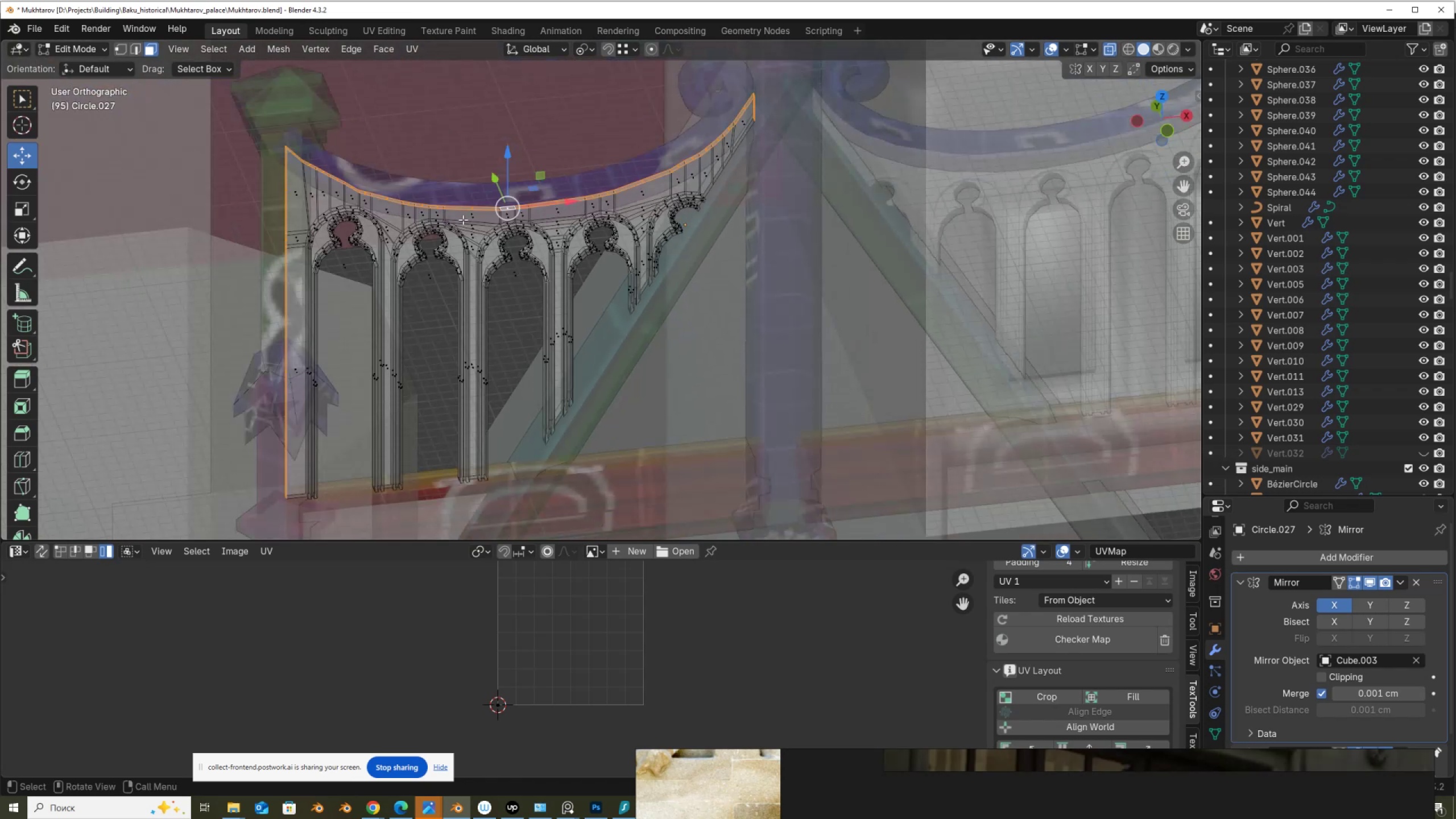 
key(Alt+AltLeft)
 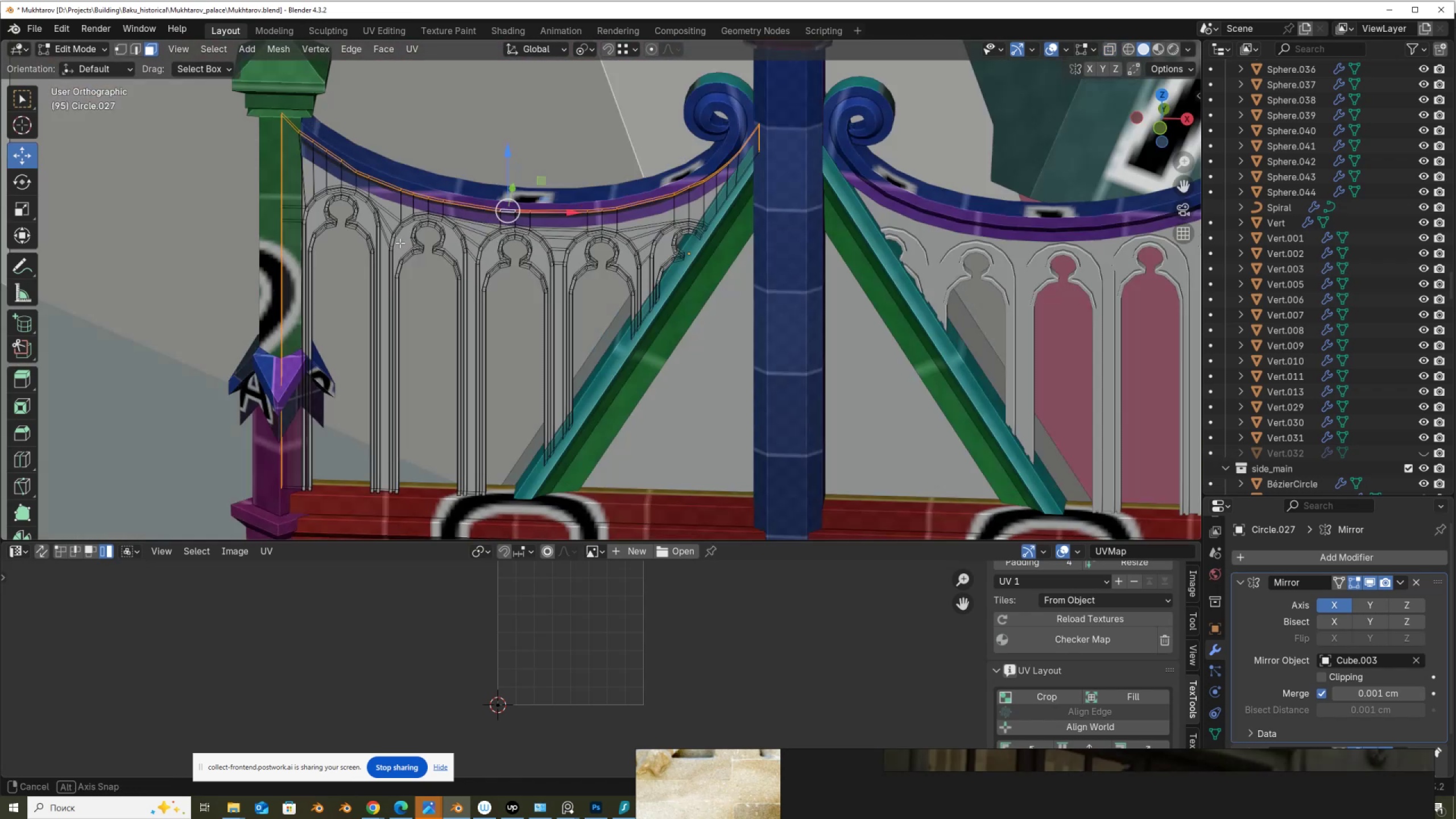 
key(Alt+Z)
 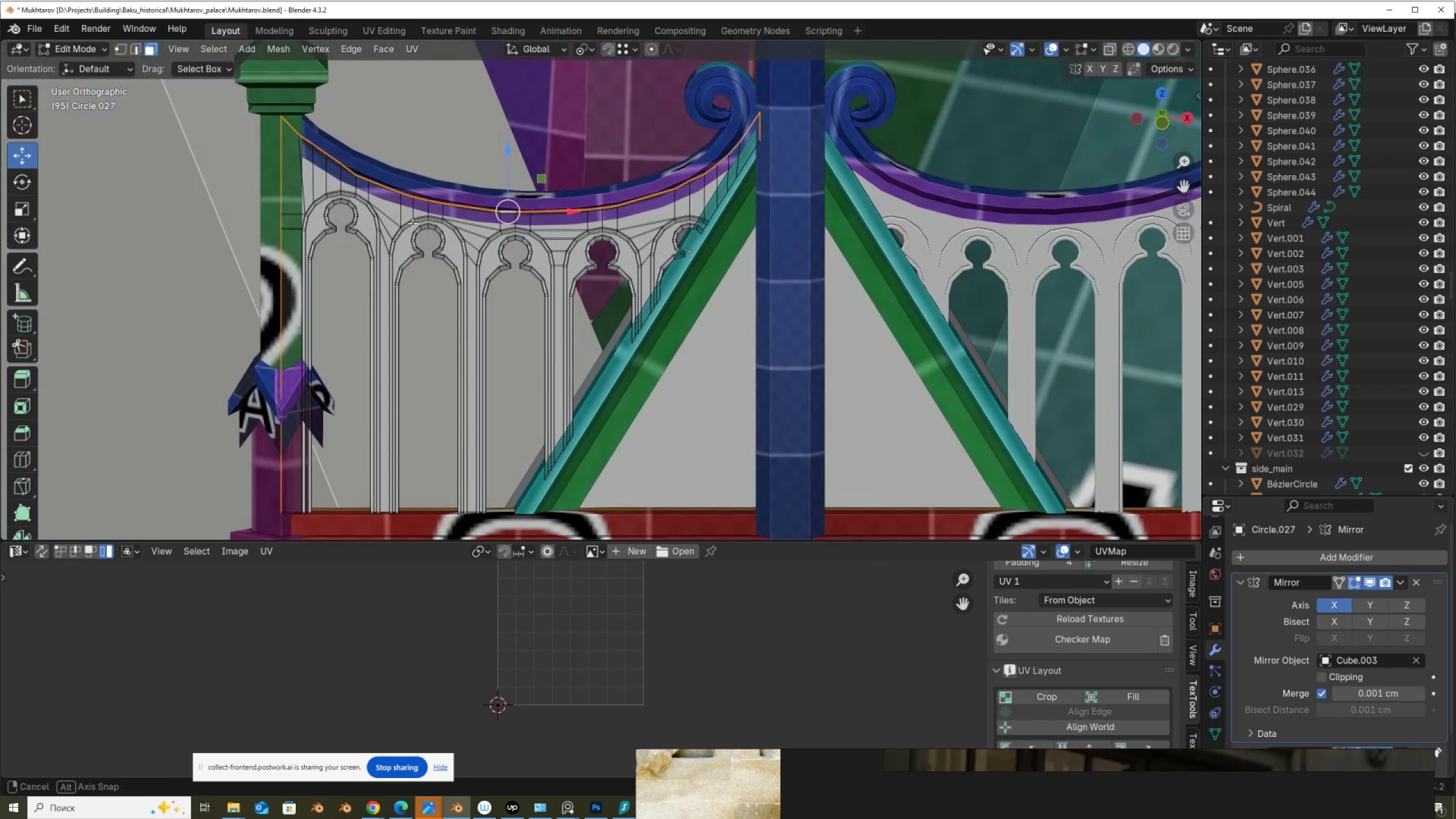 
wait(5.64)
 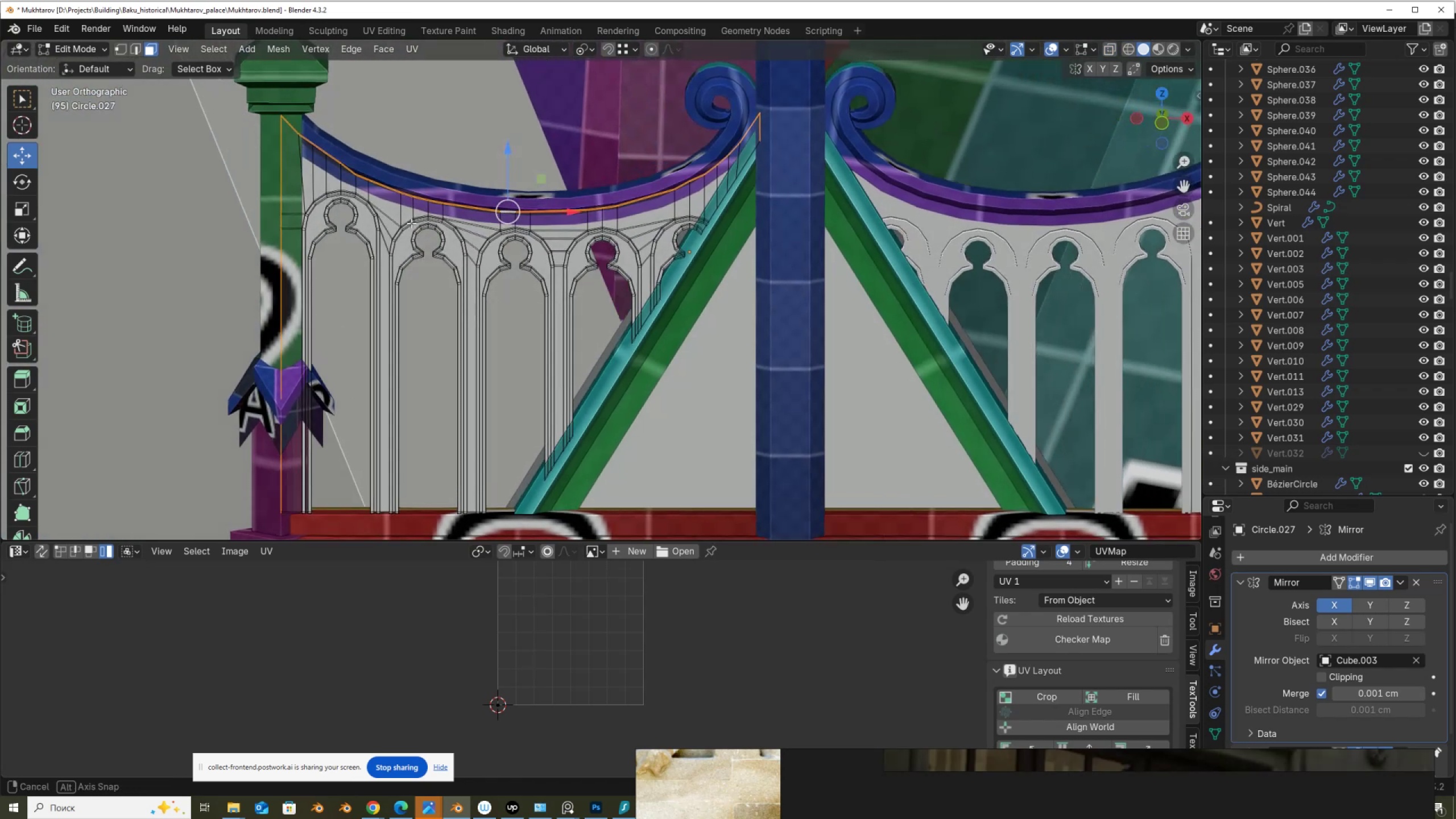 
key(X)
 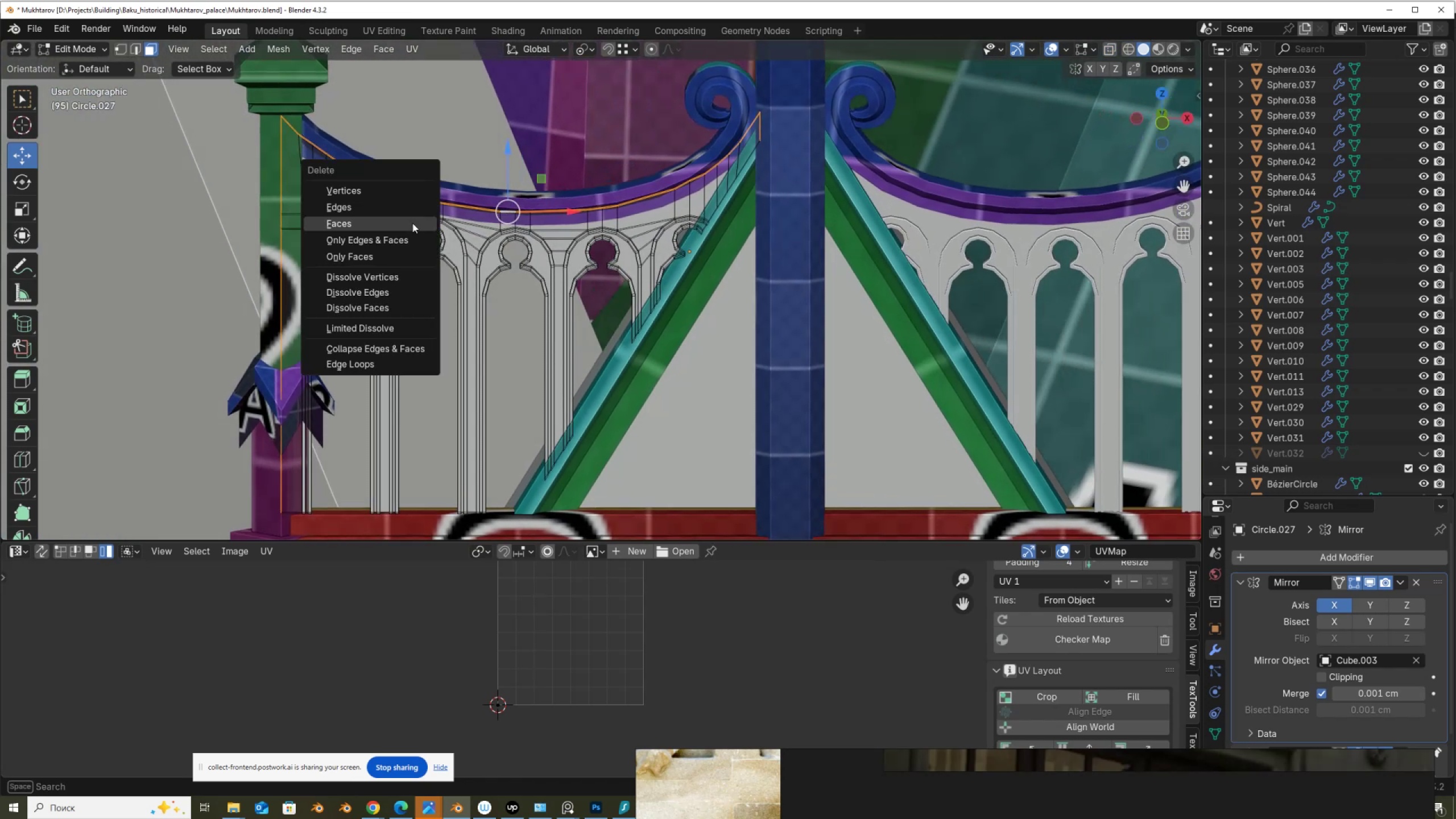 
left_click([412, 223])
 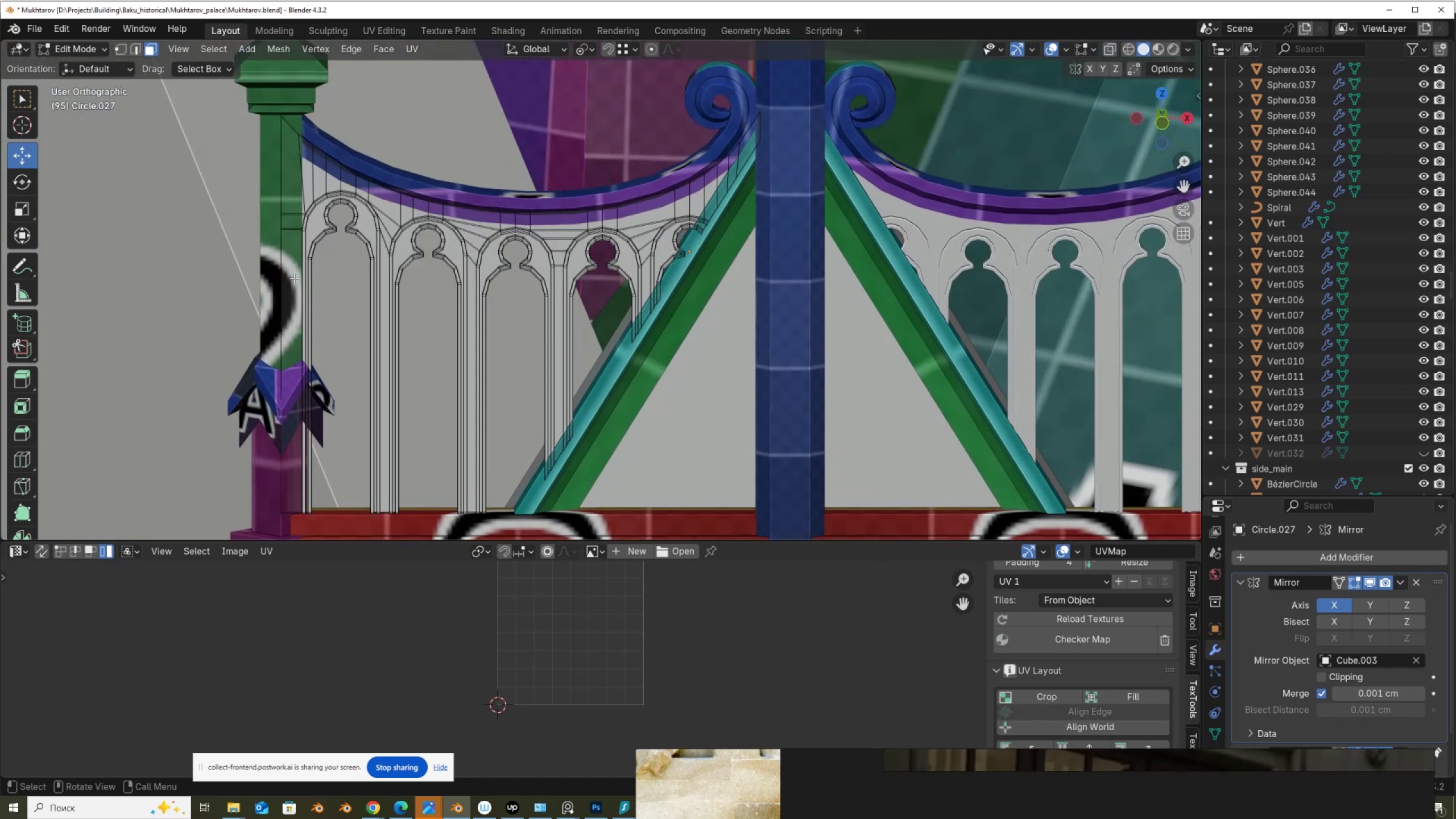 
scroll: coordinate [326, 270], scroll_direction: down, amount: 1.0
 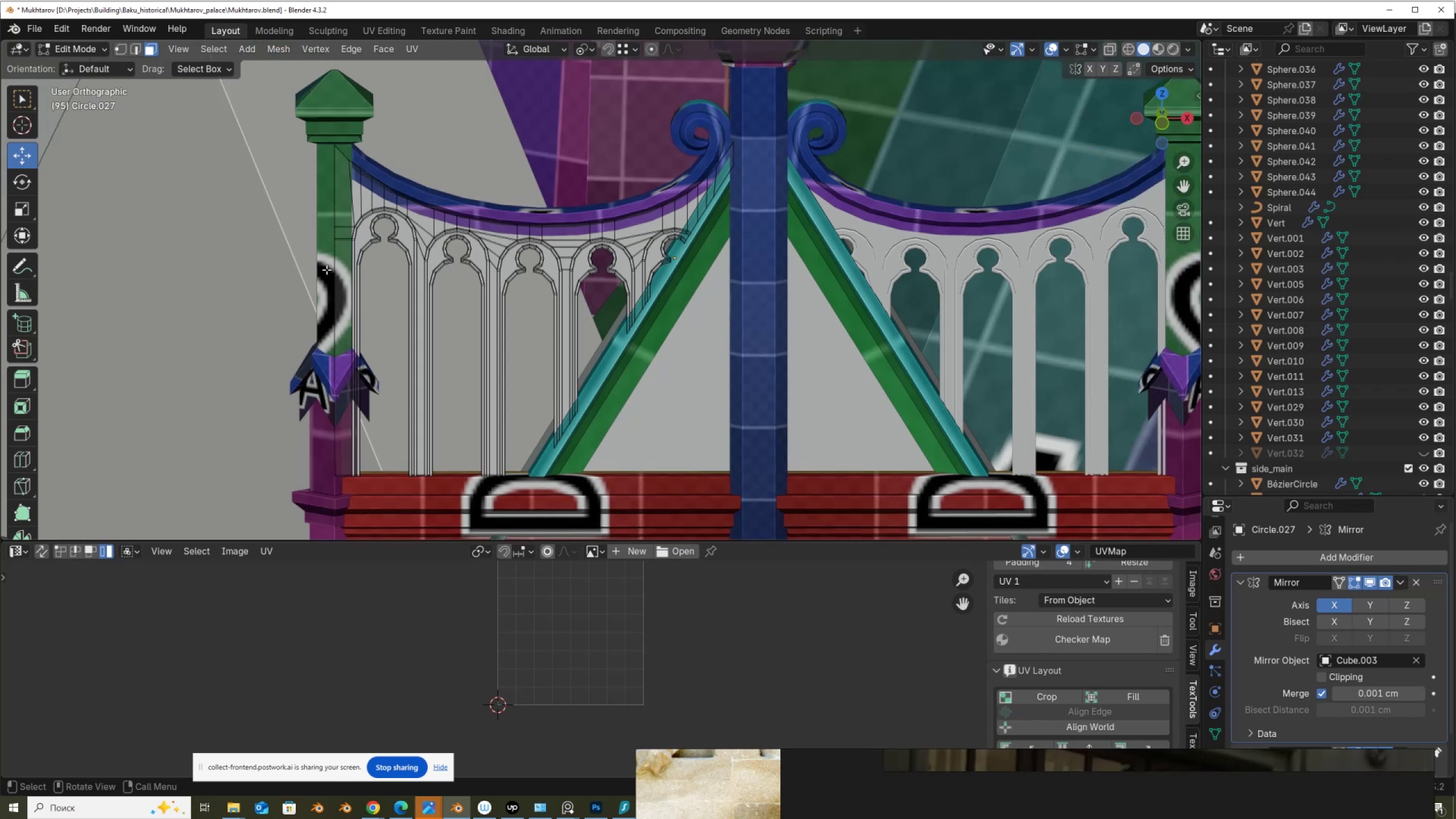 
key(1)
 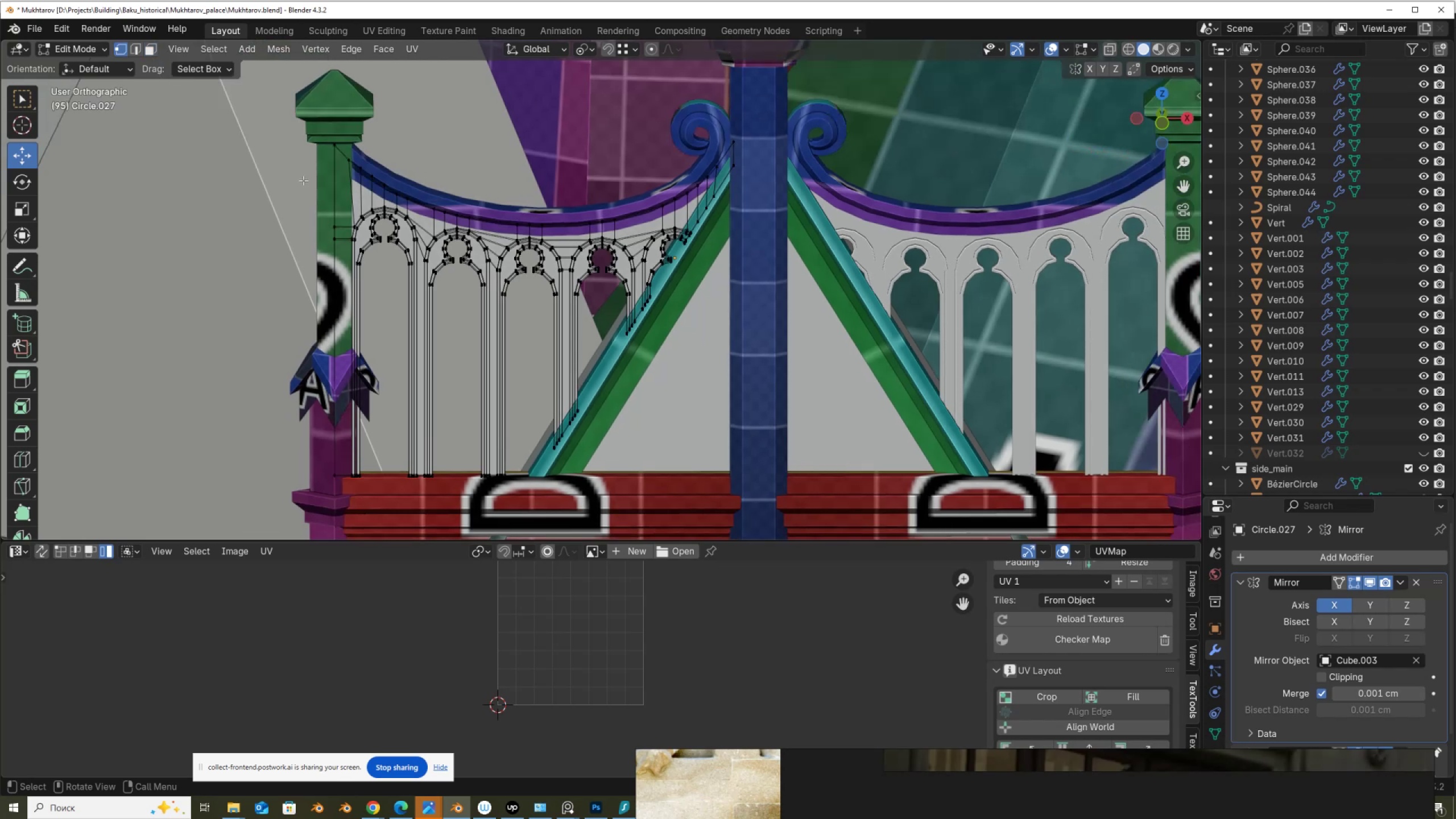 
key(Alt+Z)
 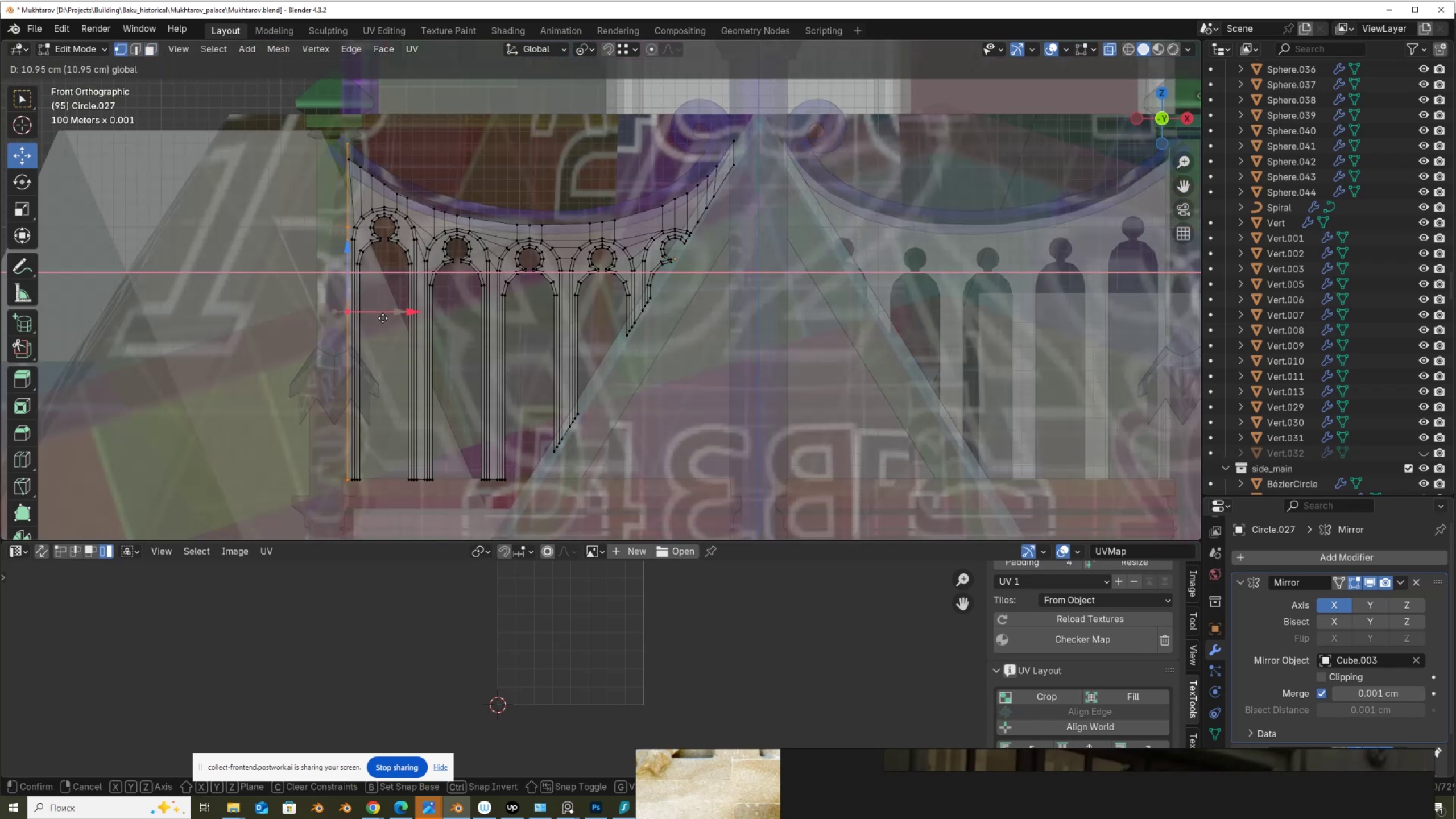 
scroll: coordinate [361, 226], scroll_direction: up, amount: 2.0
 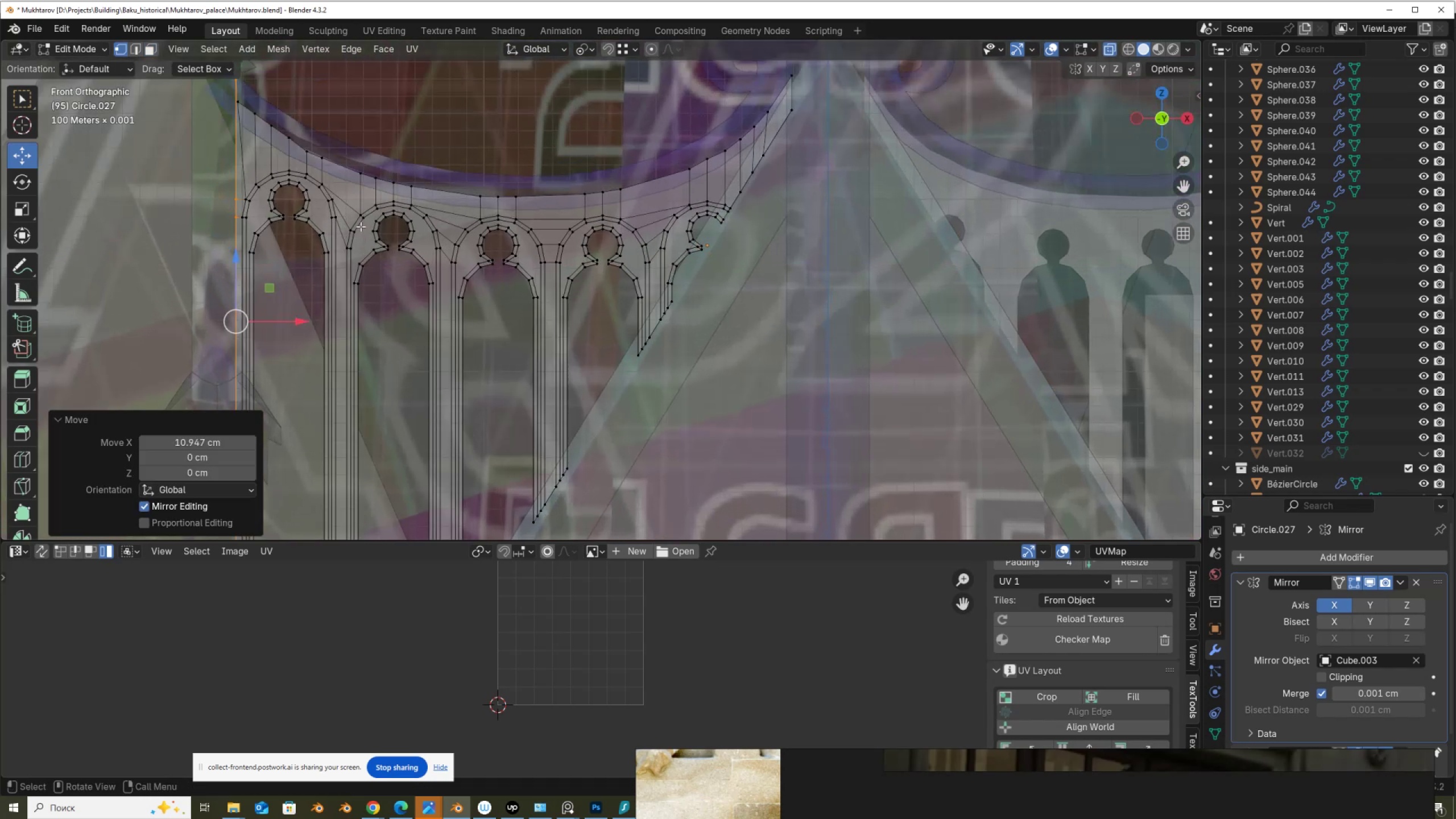 
hold_key(key=ShiftLeft, duration=0.45)
 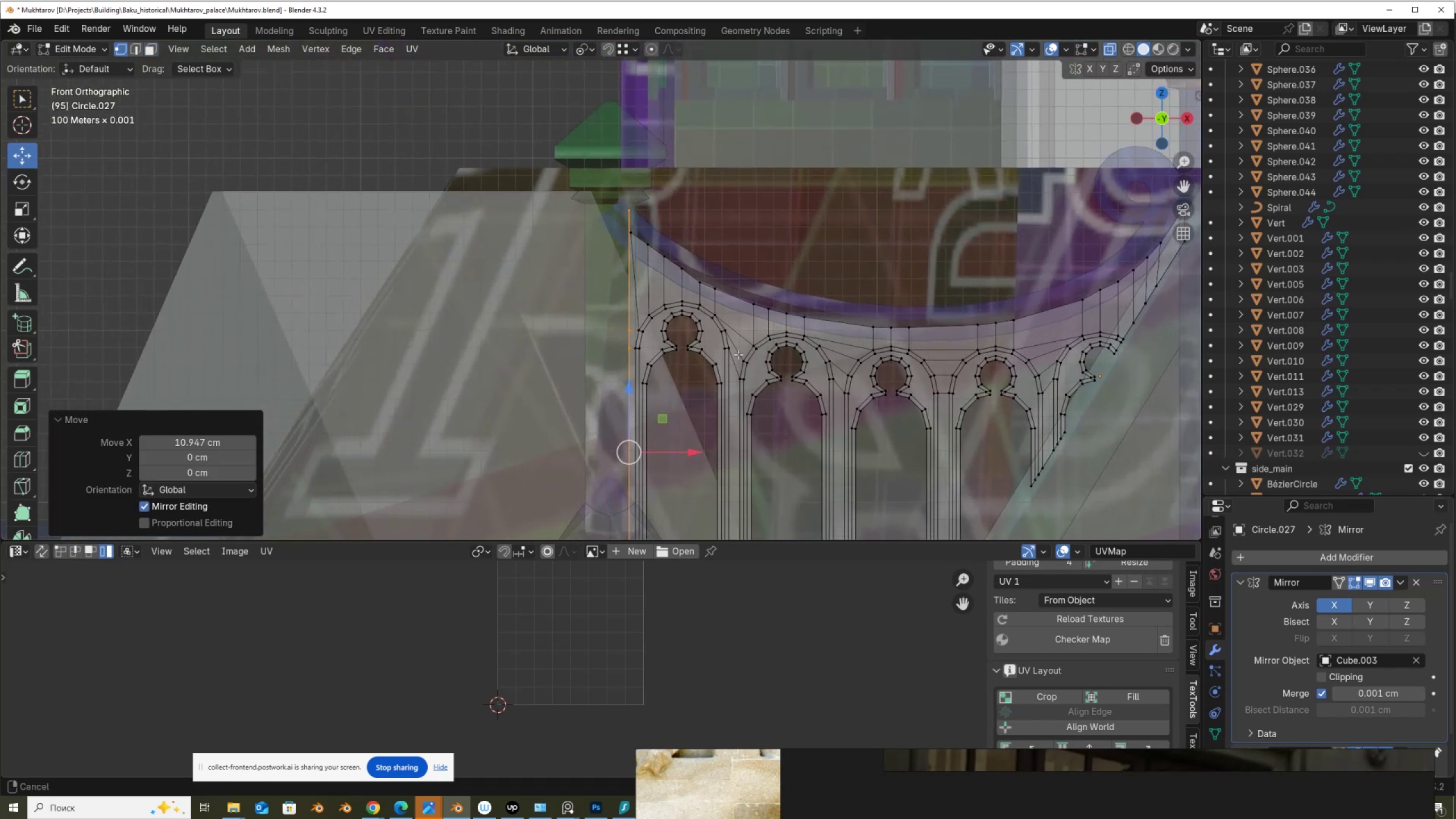 
scroll: coordinate [695, 254], scroll_direction: up, amount: 4.0
 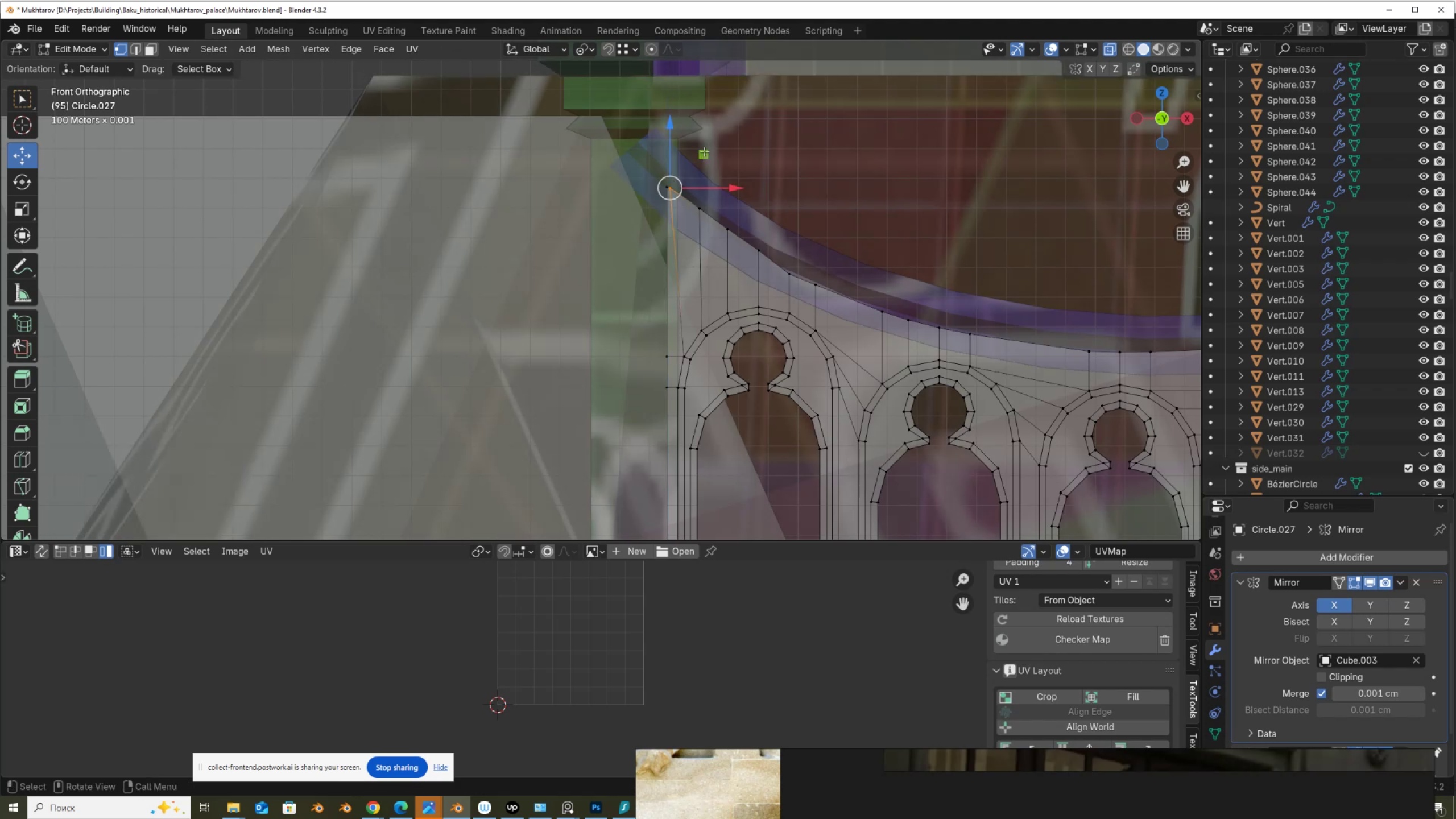 
wait(7.9)
 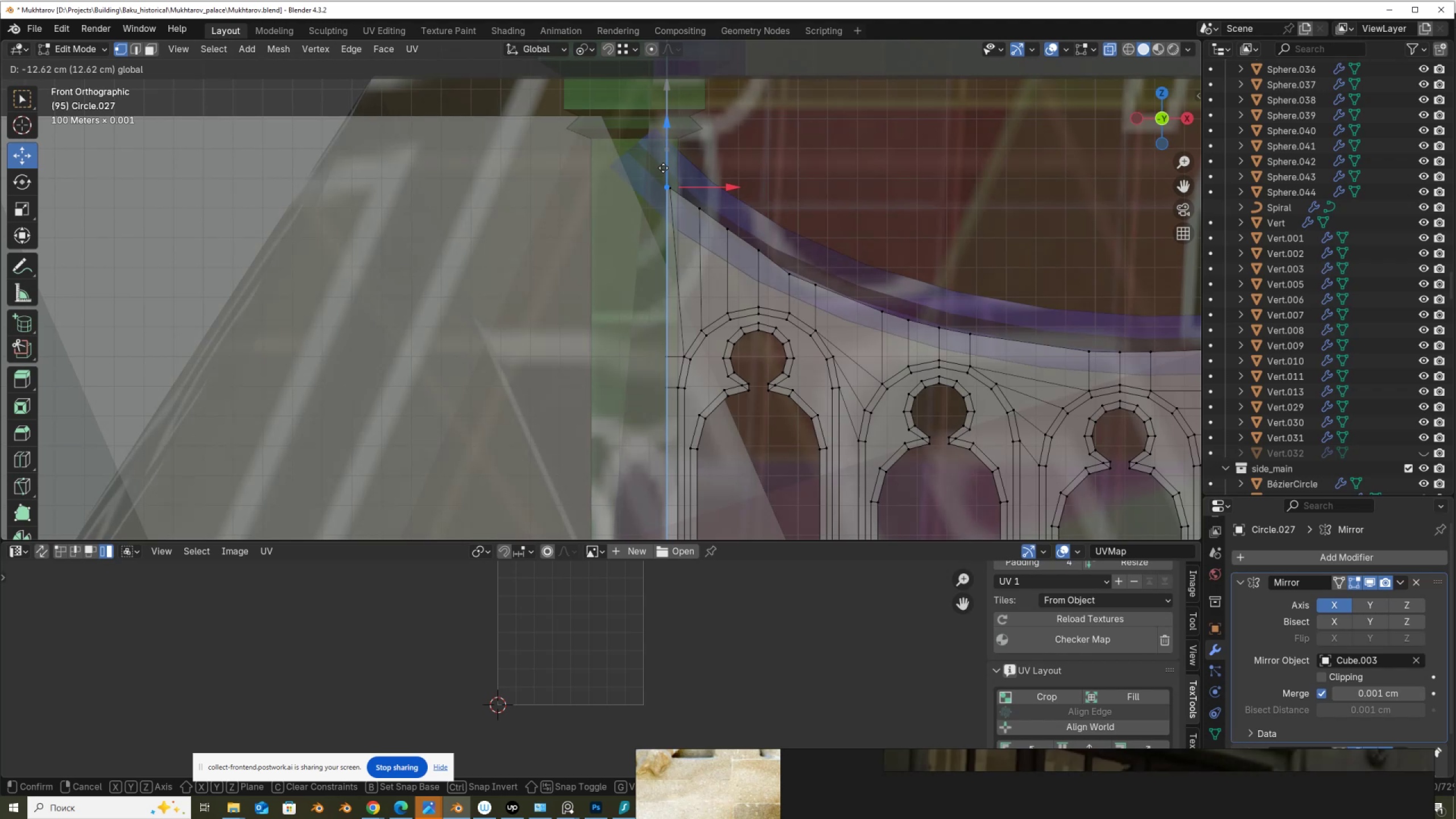 
hold_key(key=ControlLeft, duration=0.94)
 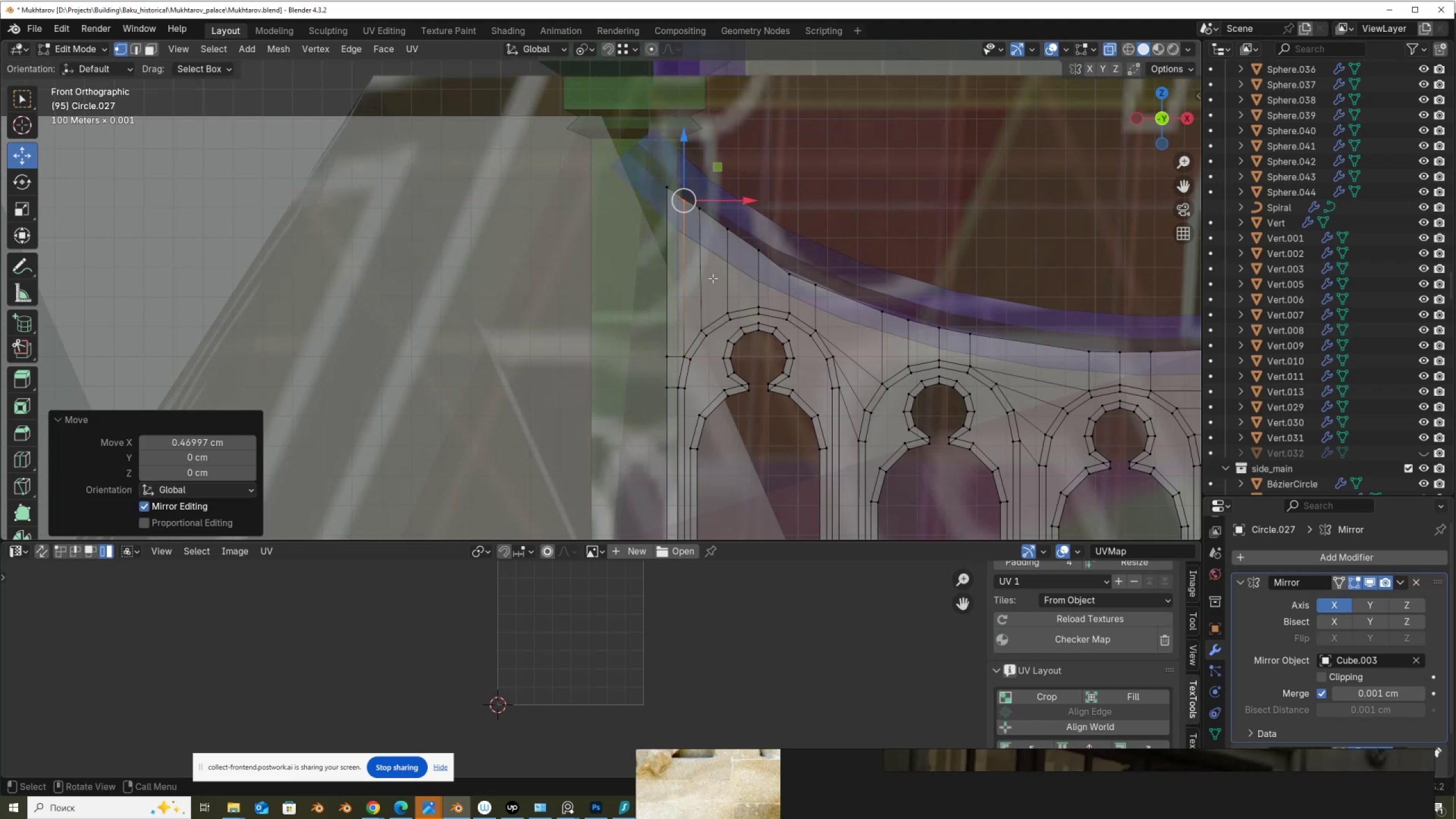 
scroll: coordinate [721, 300], scroll_direction: down, amount: 2.0
 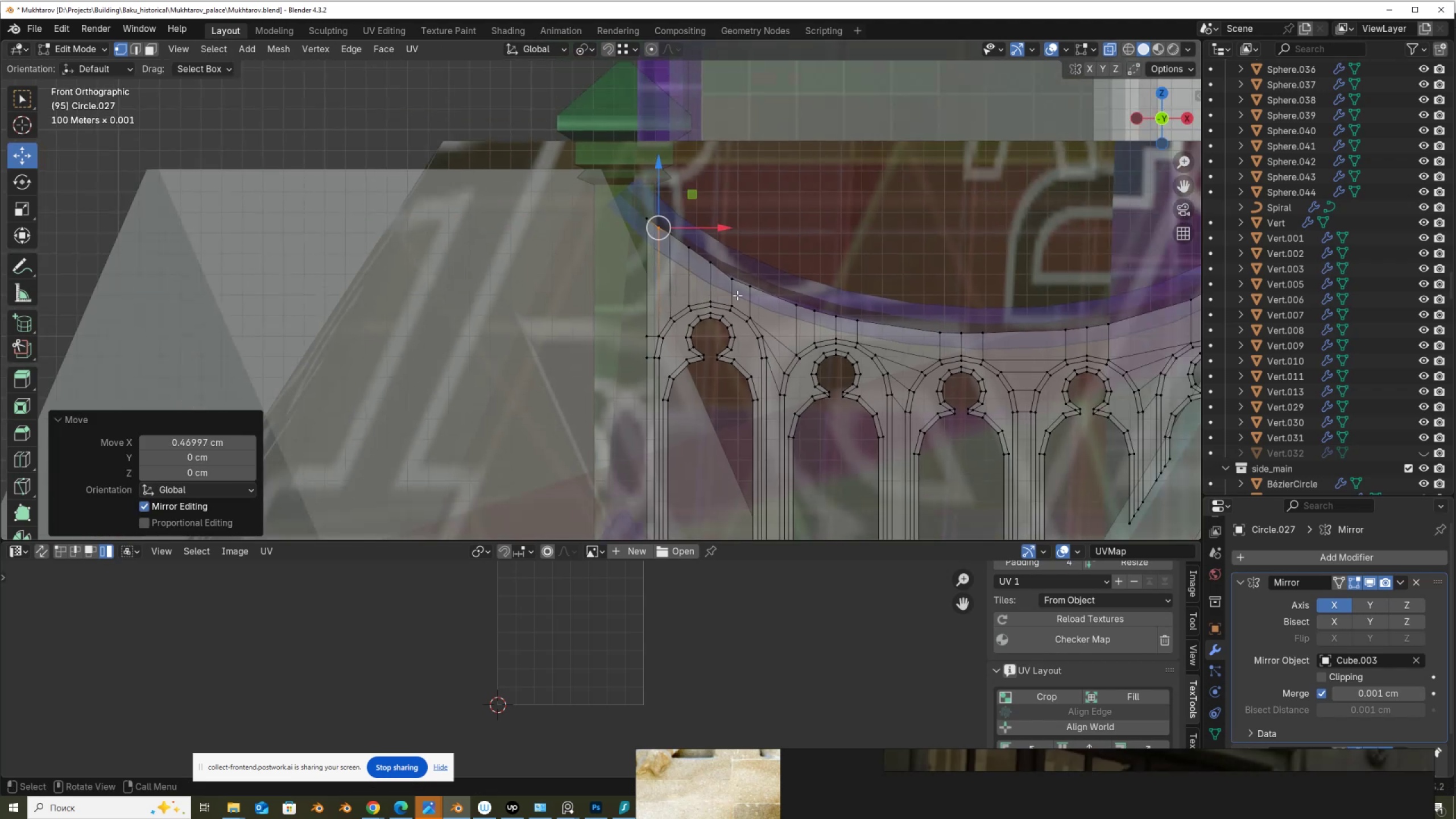 
hold_key(key=ShiftLeft, duration=0.43)
 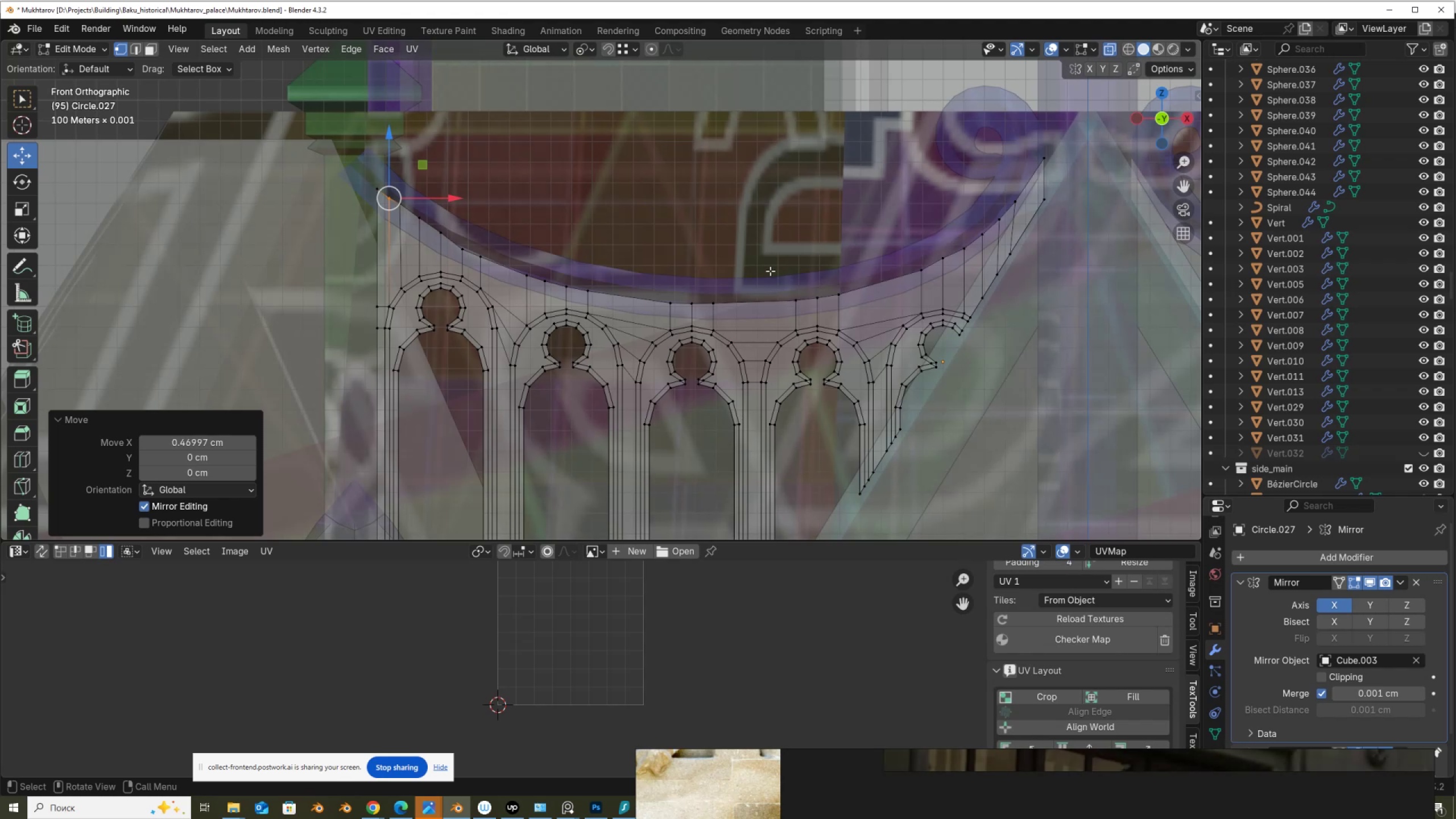 
key(2)
 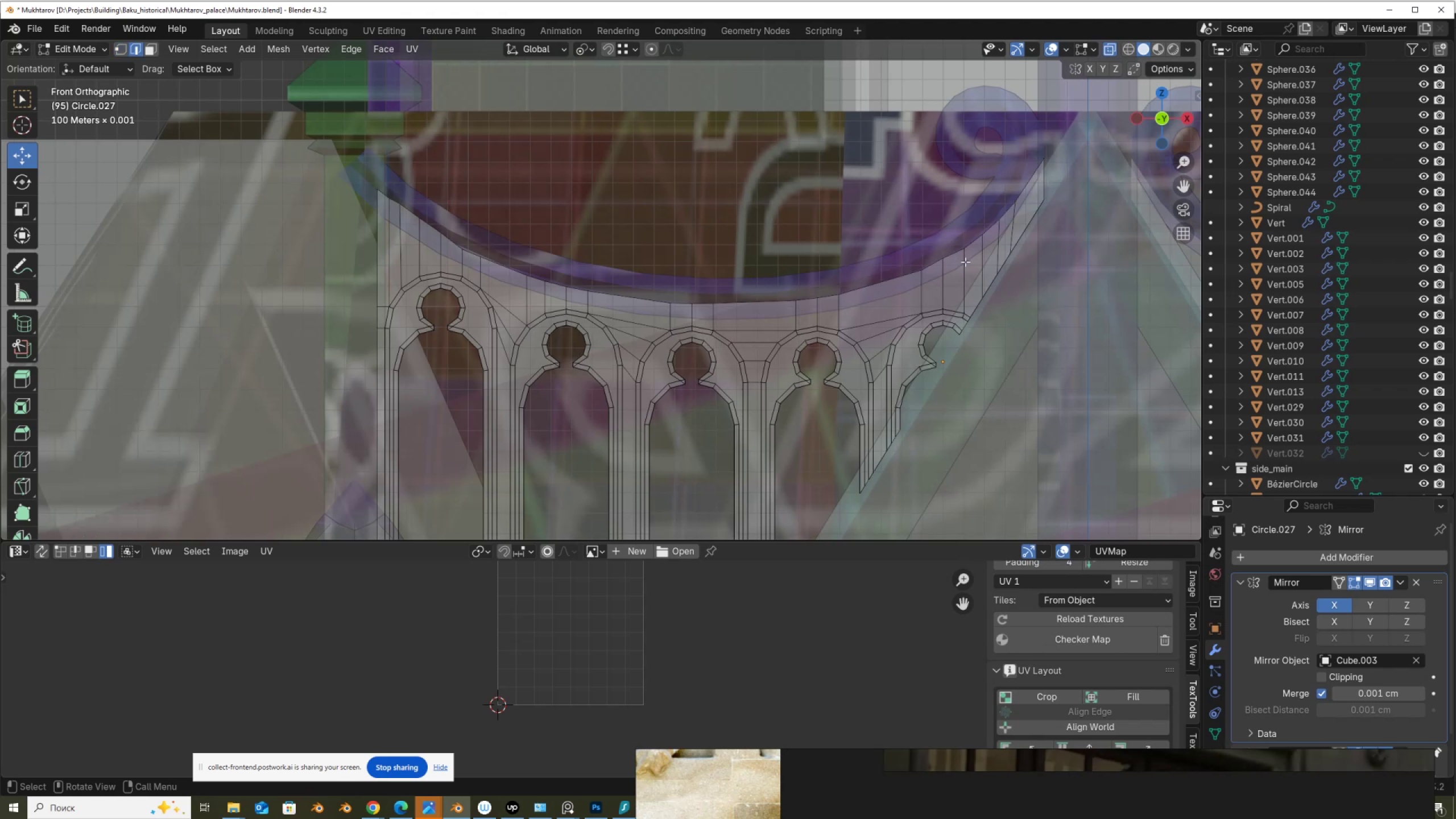 
key(Alt+AltLeft)
 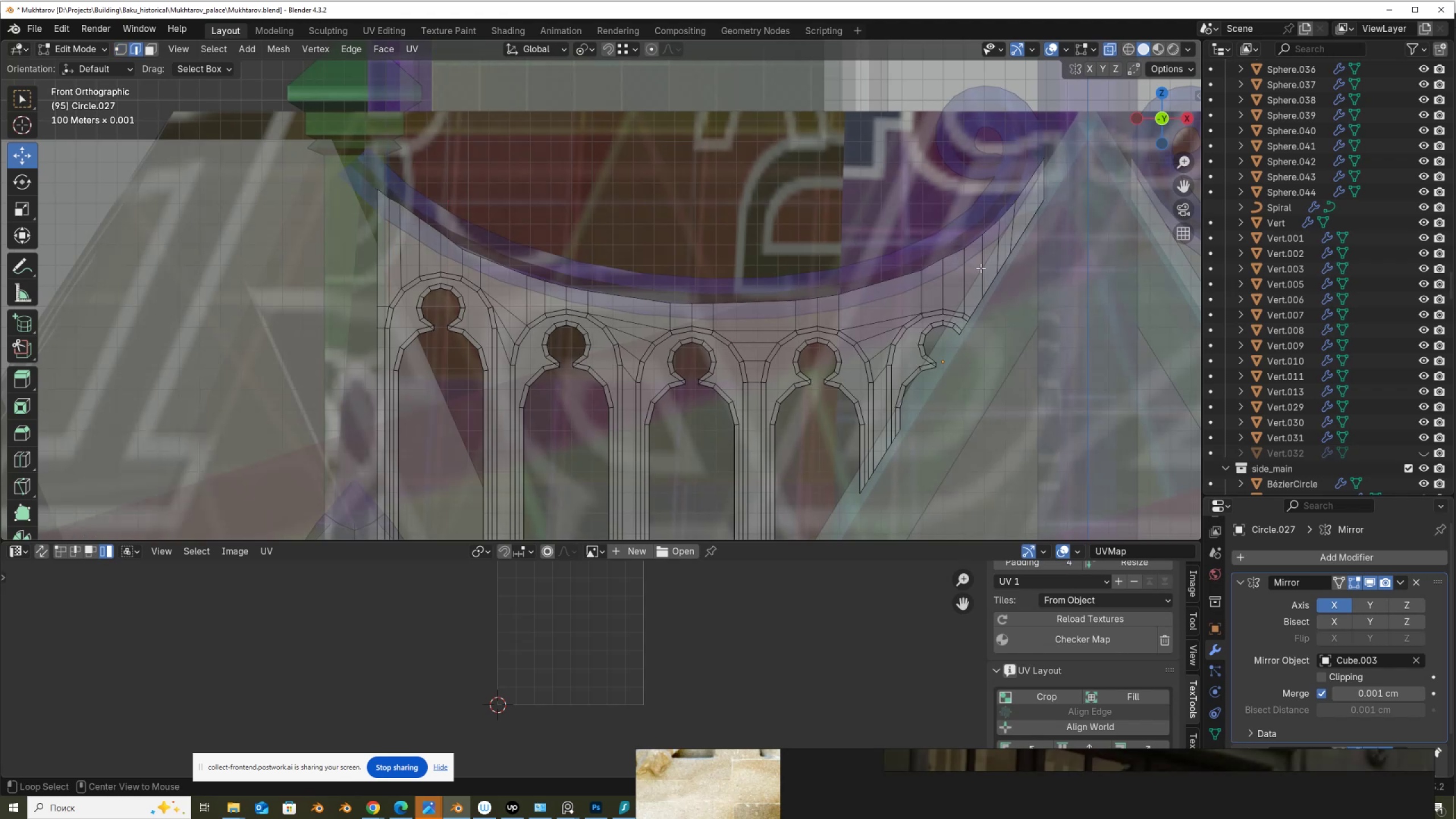 
hold_key(key=AltLeft, duration=1.31)
left_click([981, 268])
 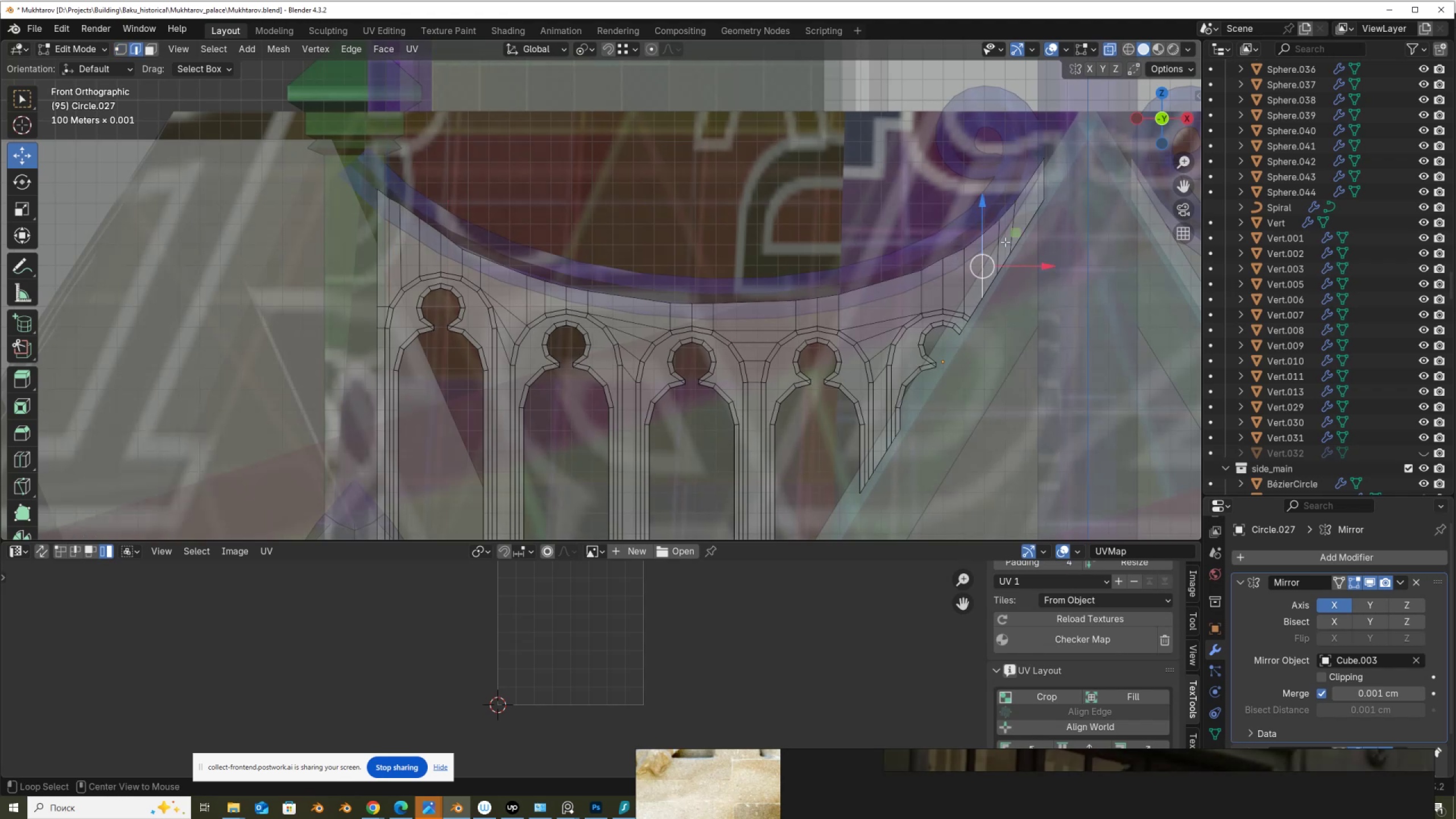 
hold_key(key=ShiftLeft, duration=0.55)
left_click([1011, 225])
 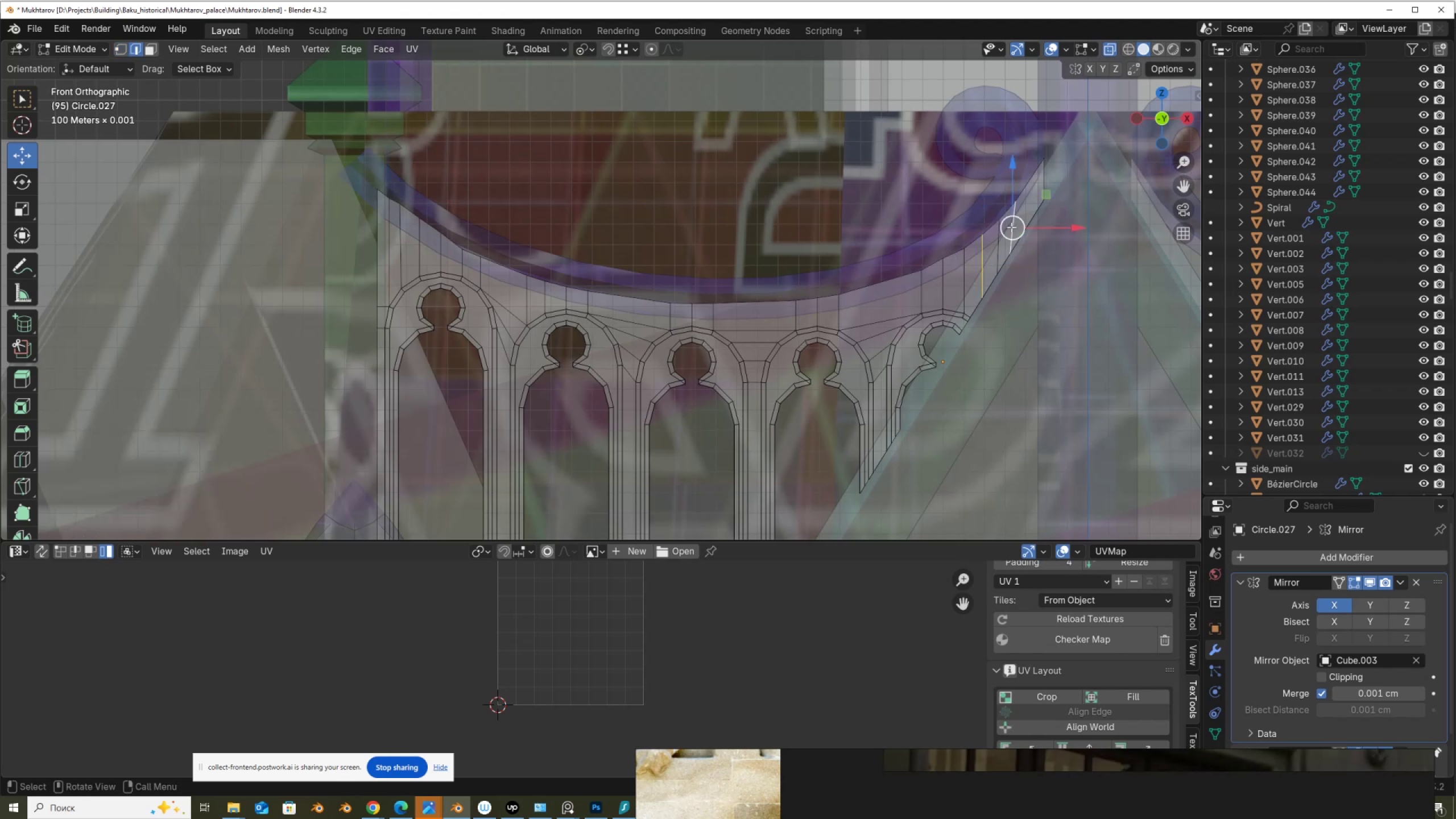 
key(Control+X)
 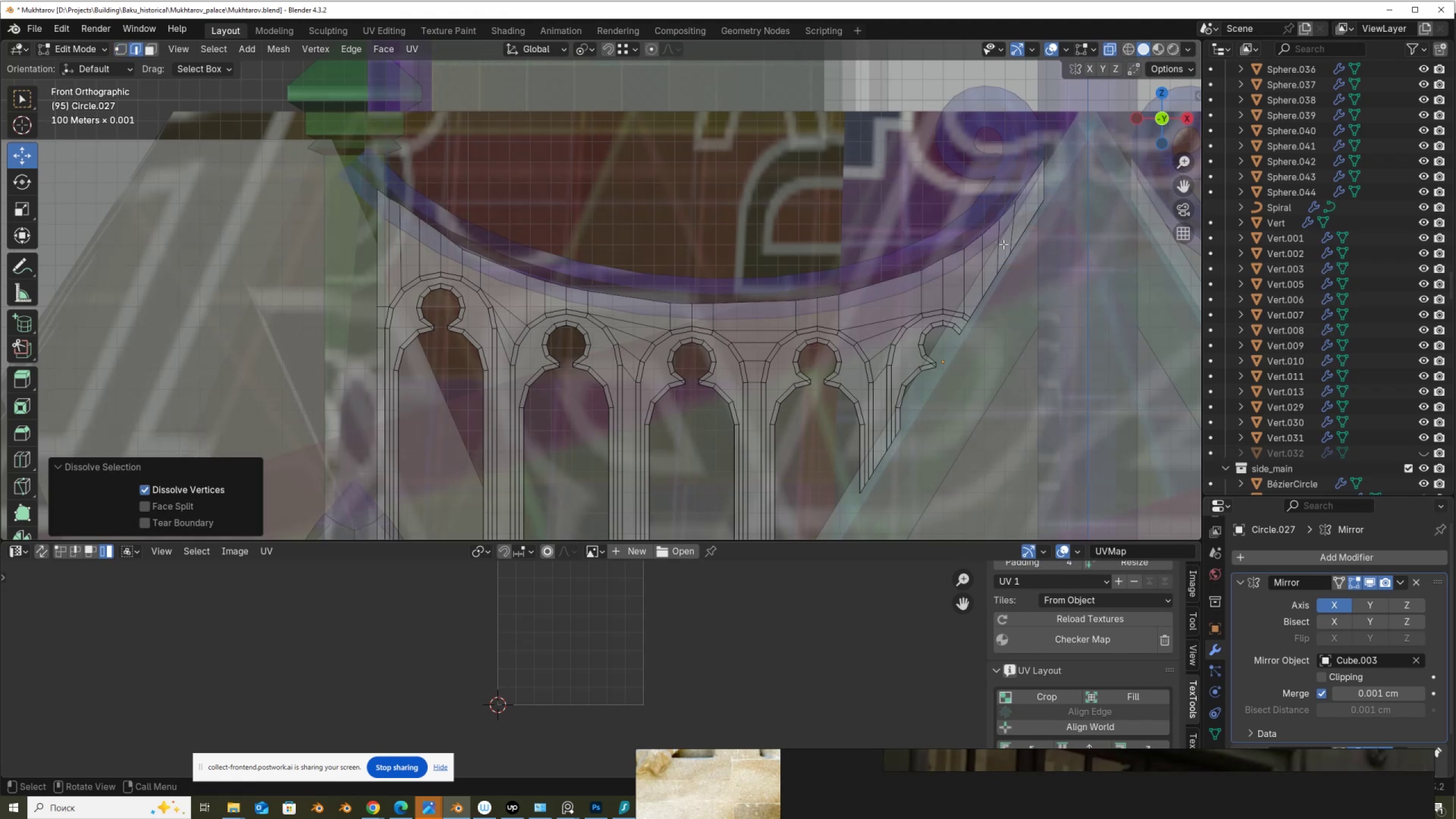 
key(Z)
 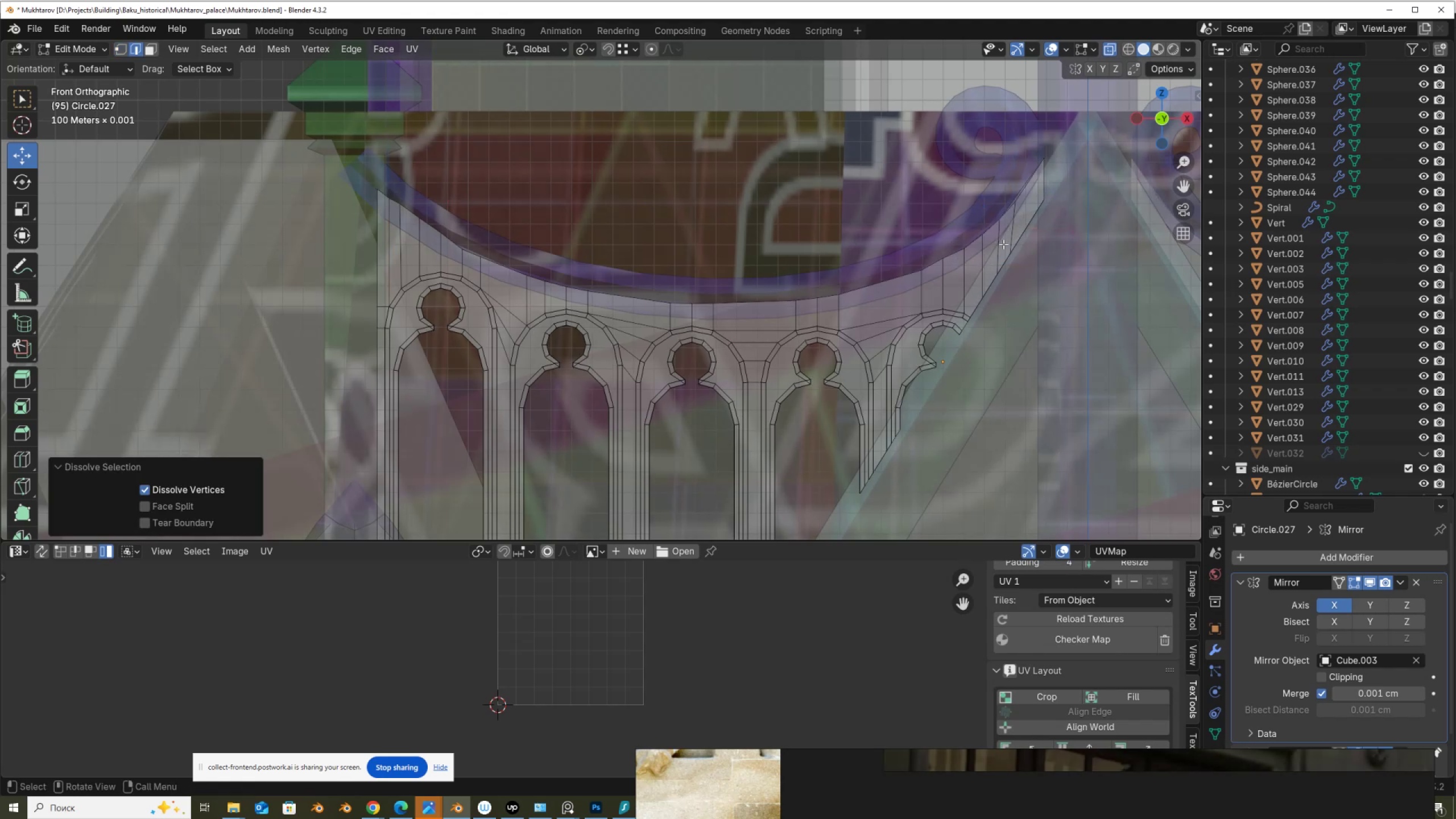 
key(Alt+AltLeft)
 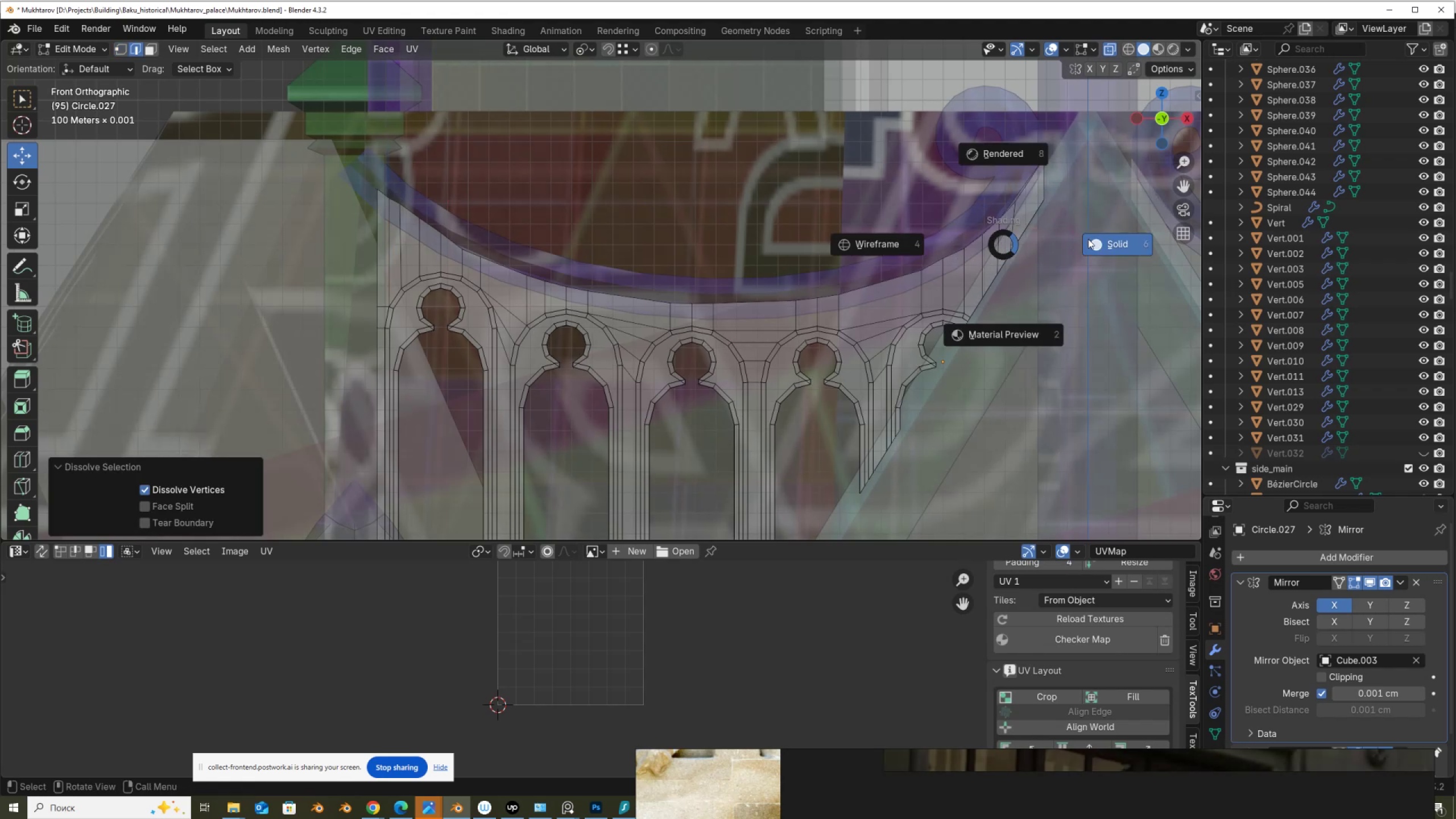 
left_click([1117, 242])
 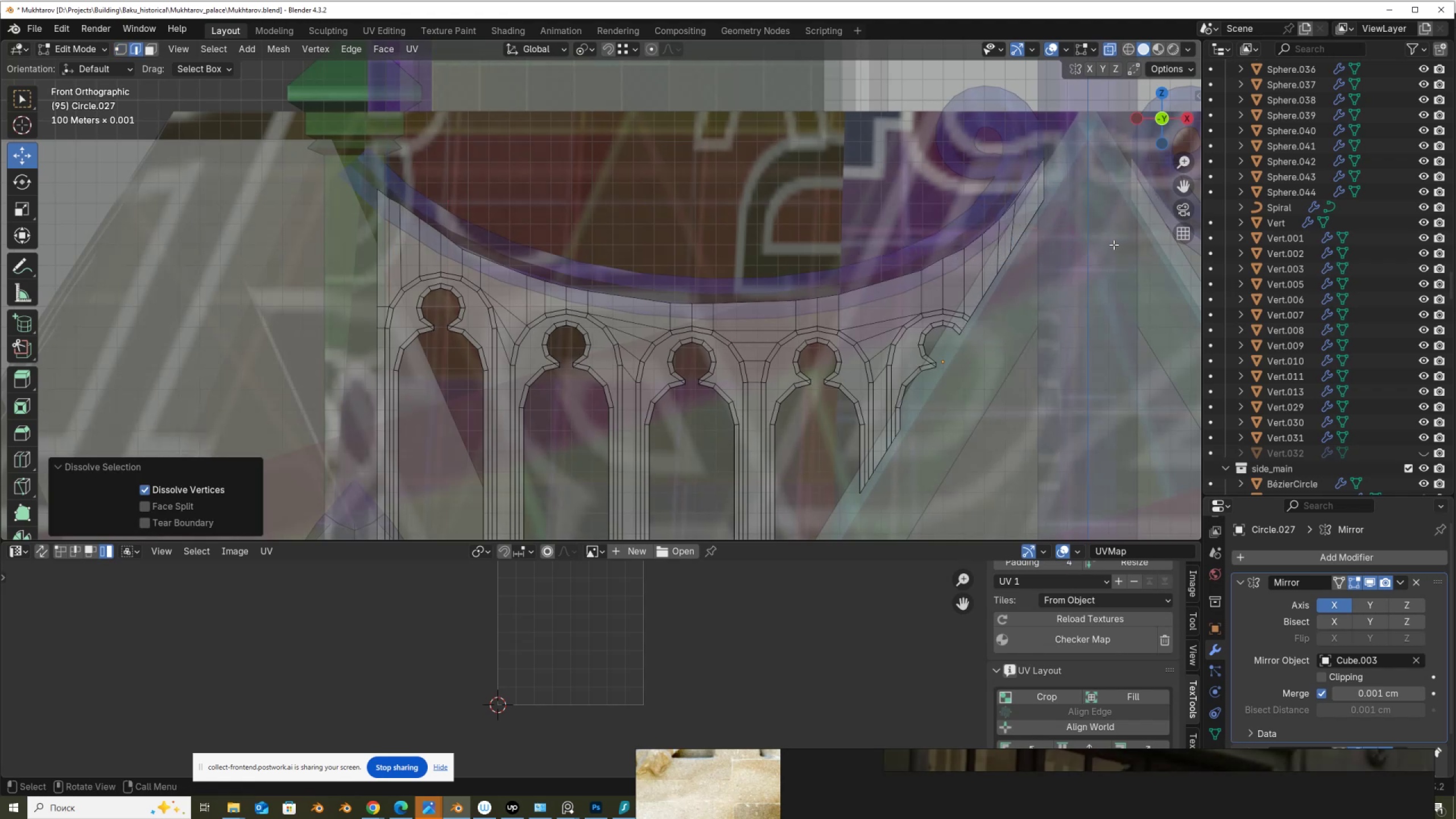 
key(Z)
 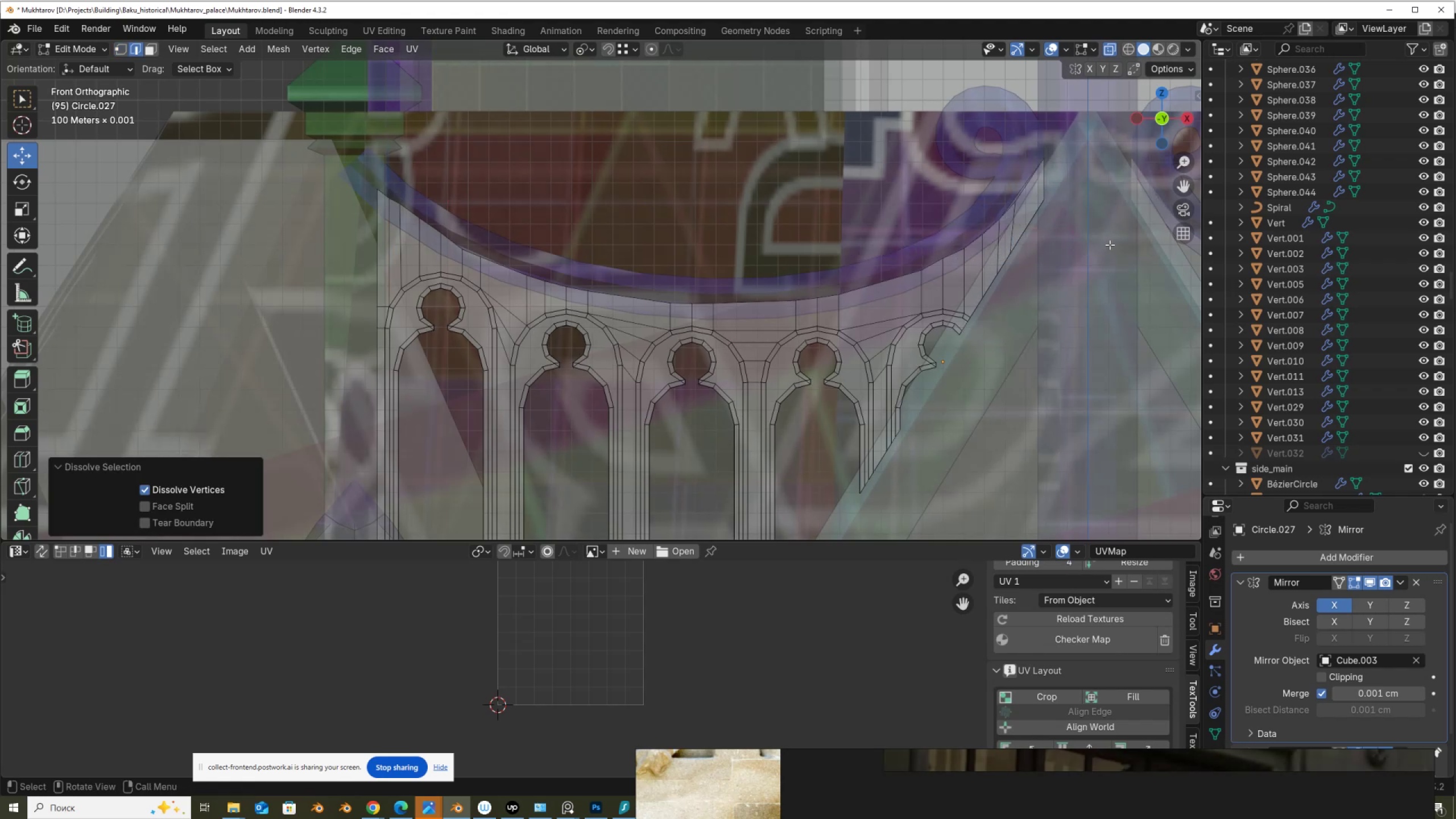 
key(Alt+AltLeft)
 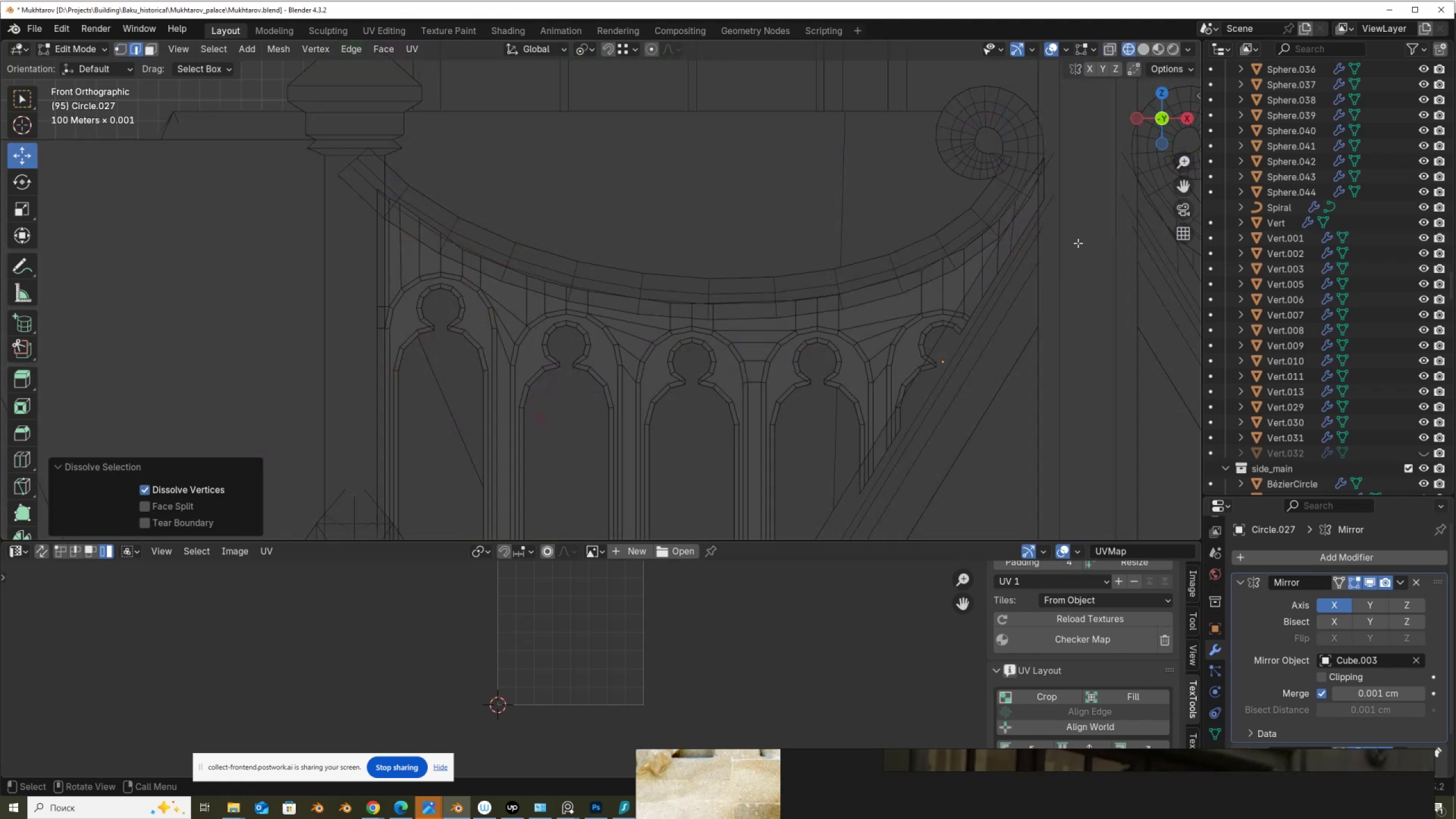 
hold_key(key=ShiftLeft, duration=0.44)
 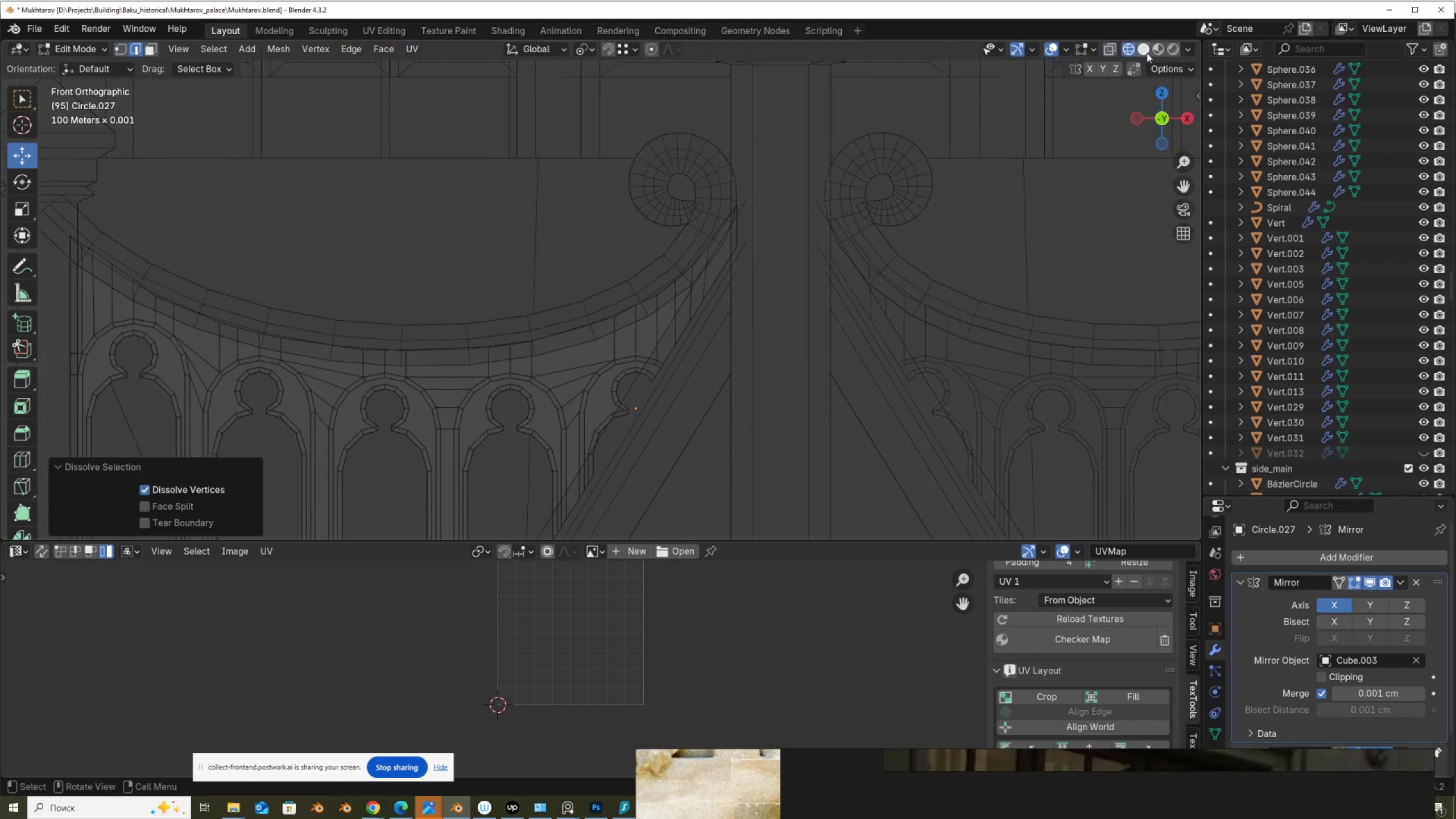 
left_click([1148, 52])
 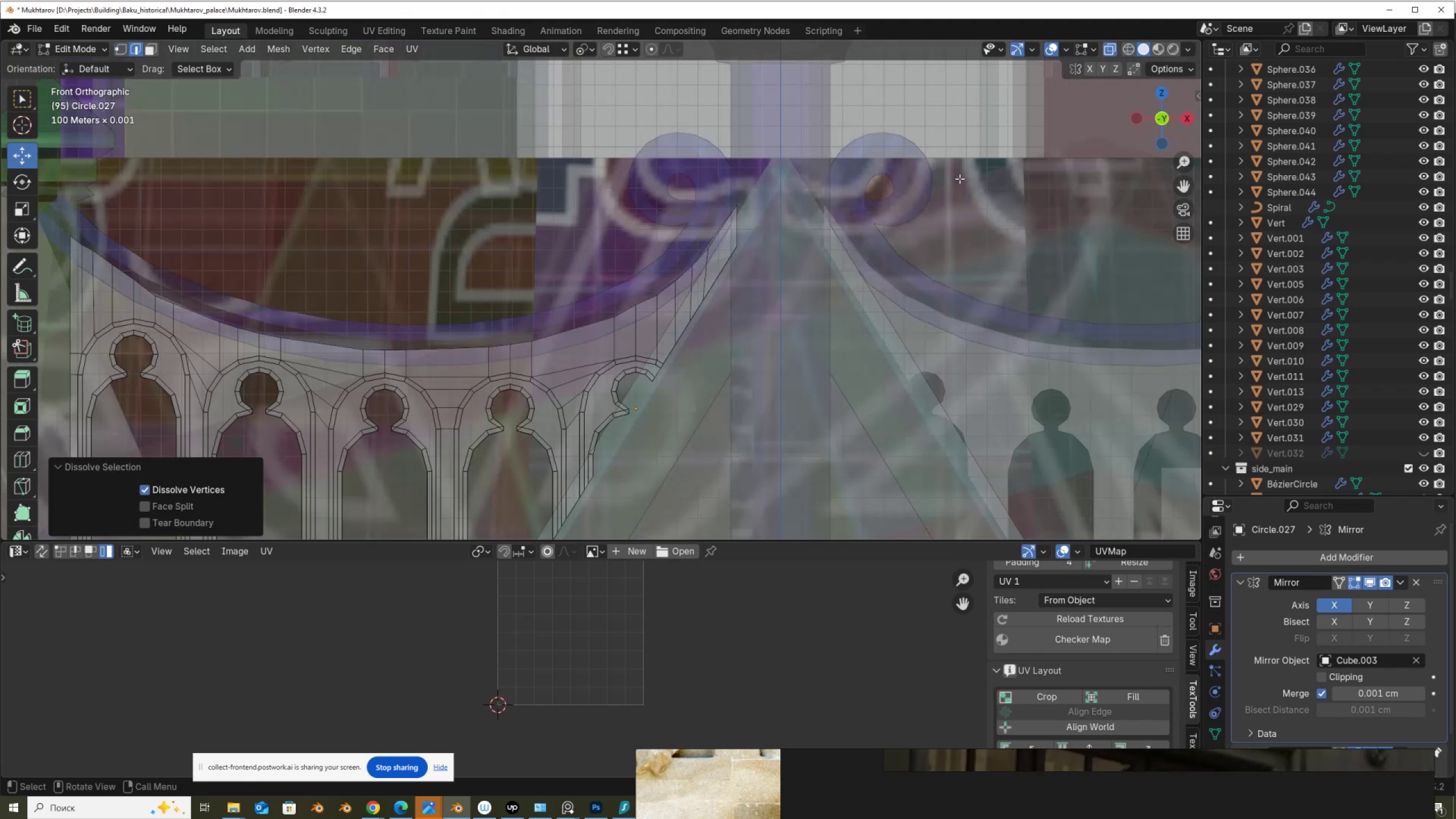 
scroll: coordinate [797, 267], scroll_direction: up, amount: 3.0
 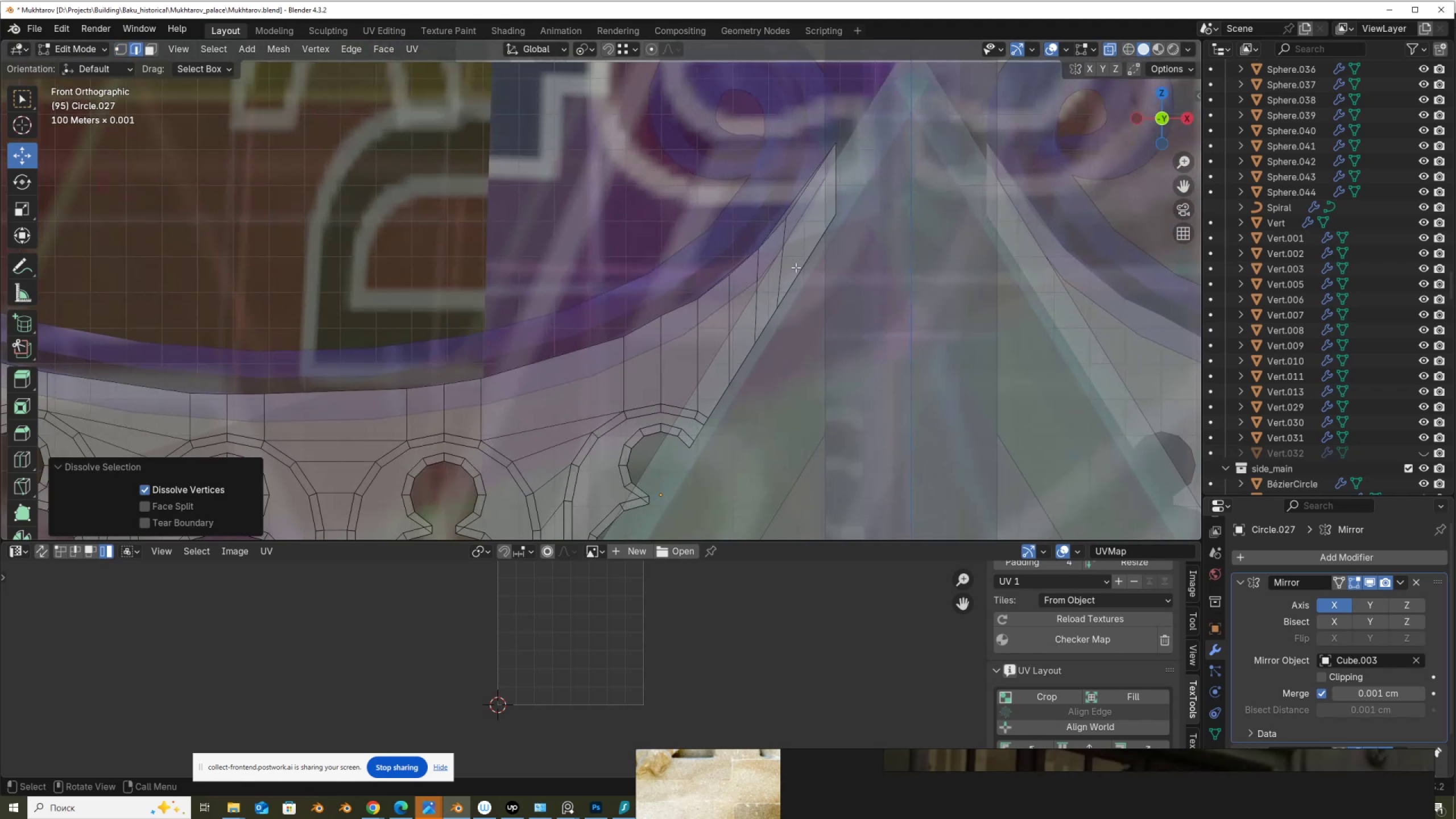 
key(1)
 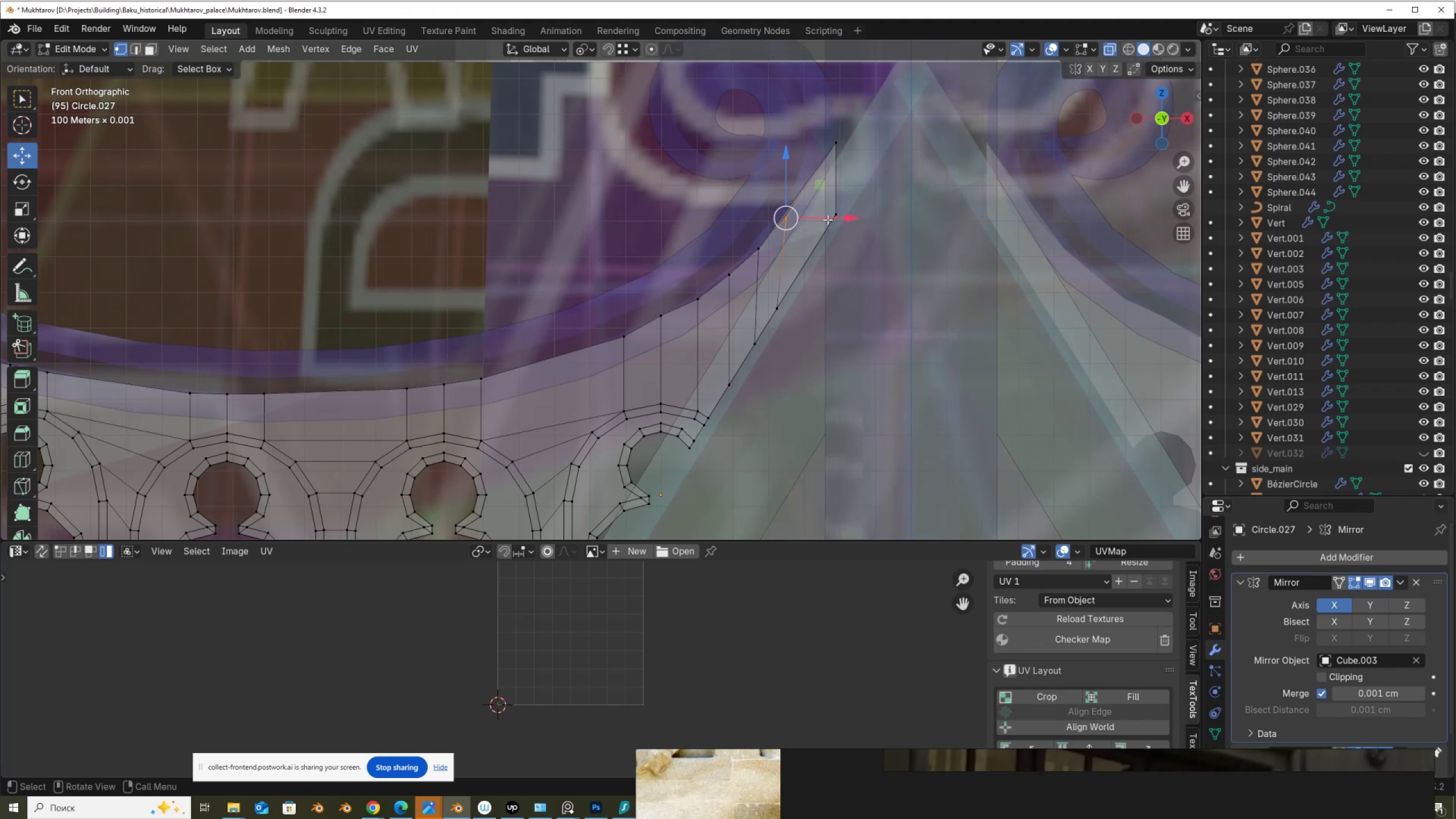 
hold_key(key=ControlLeft, duration=0.62)
 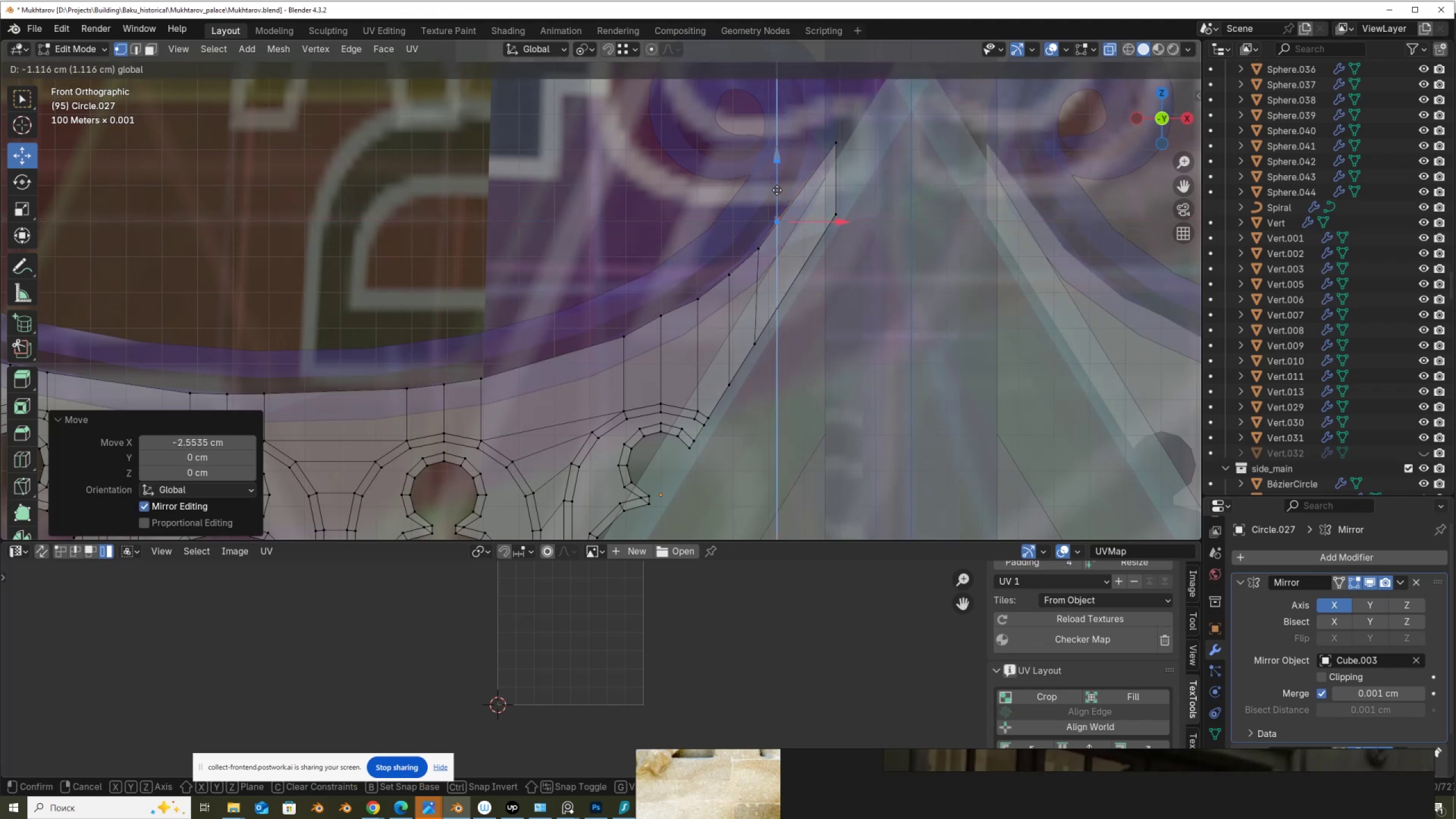 
scroll: coordinate [770, 207], scroll_direction: down, amount: 3.0
 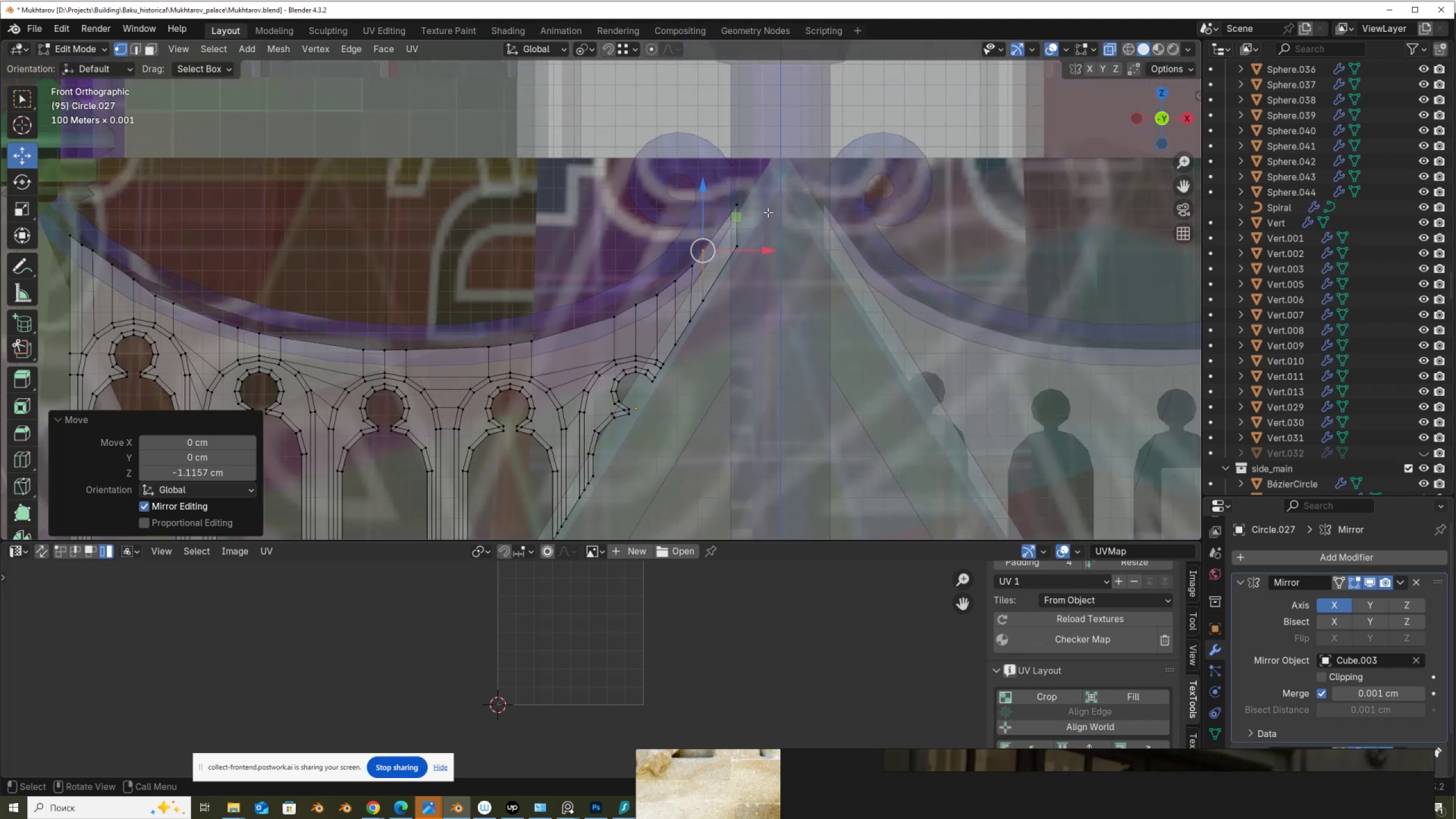 
key(Alt+AltLeft)
 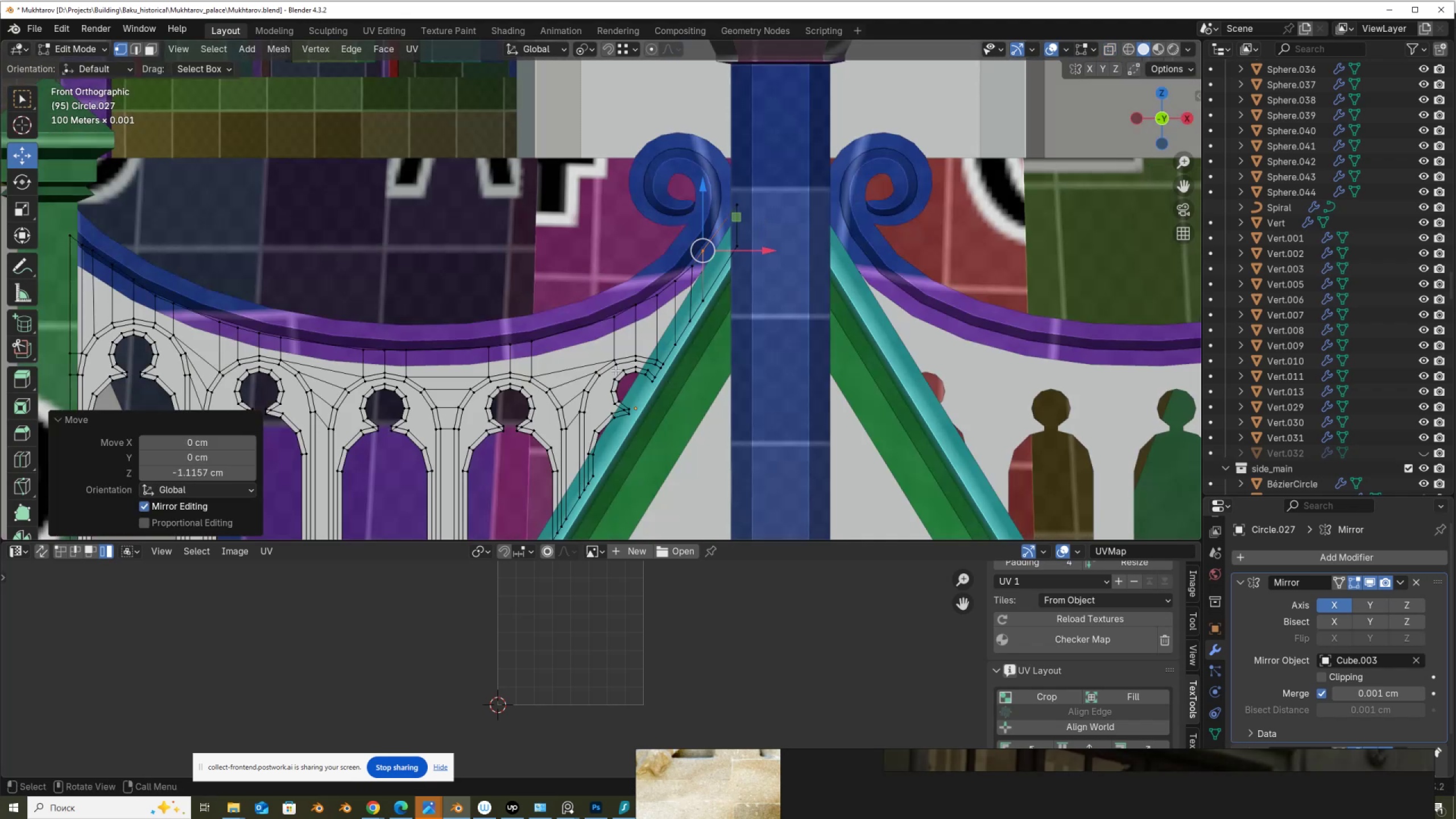 
key(Alt+Z)
 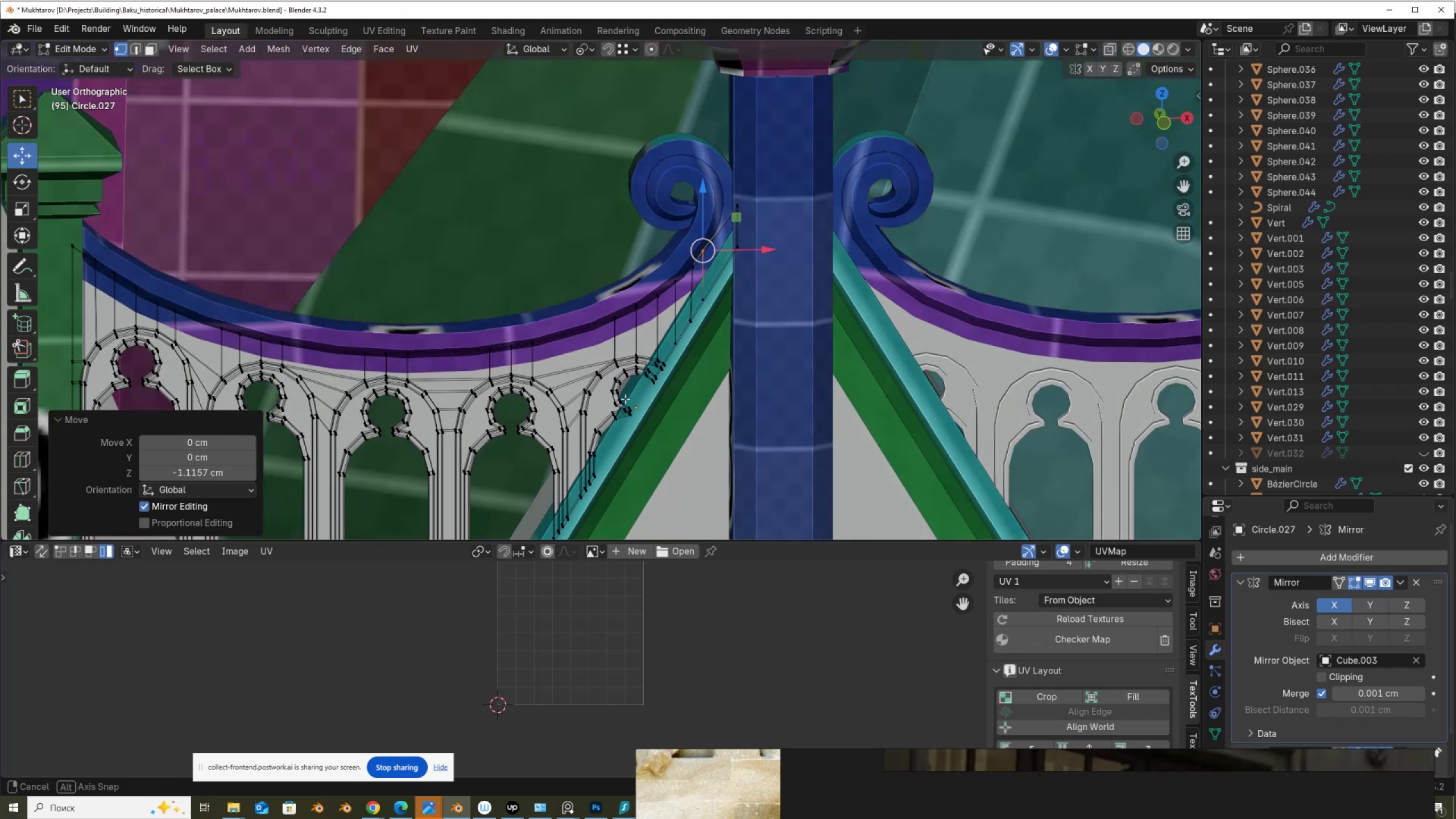 
scroll: coordinate [659, 411], scroll_direction: down, amount: 1.0
 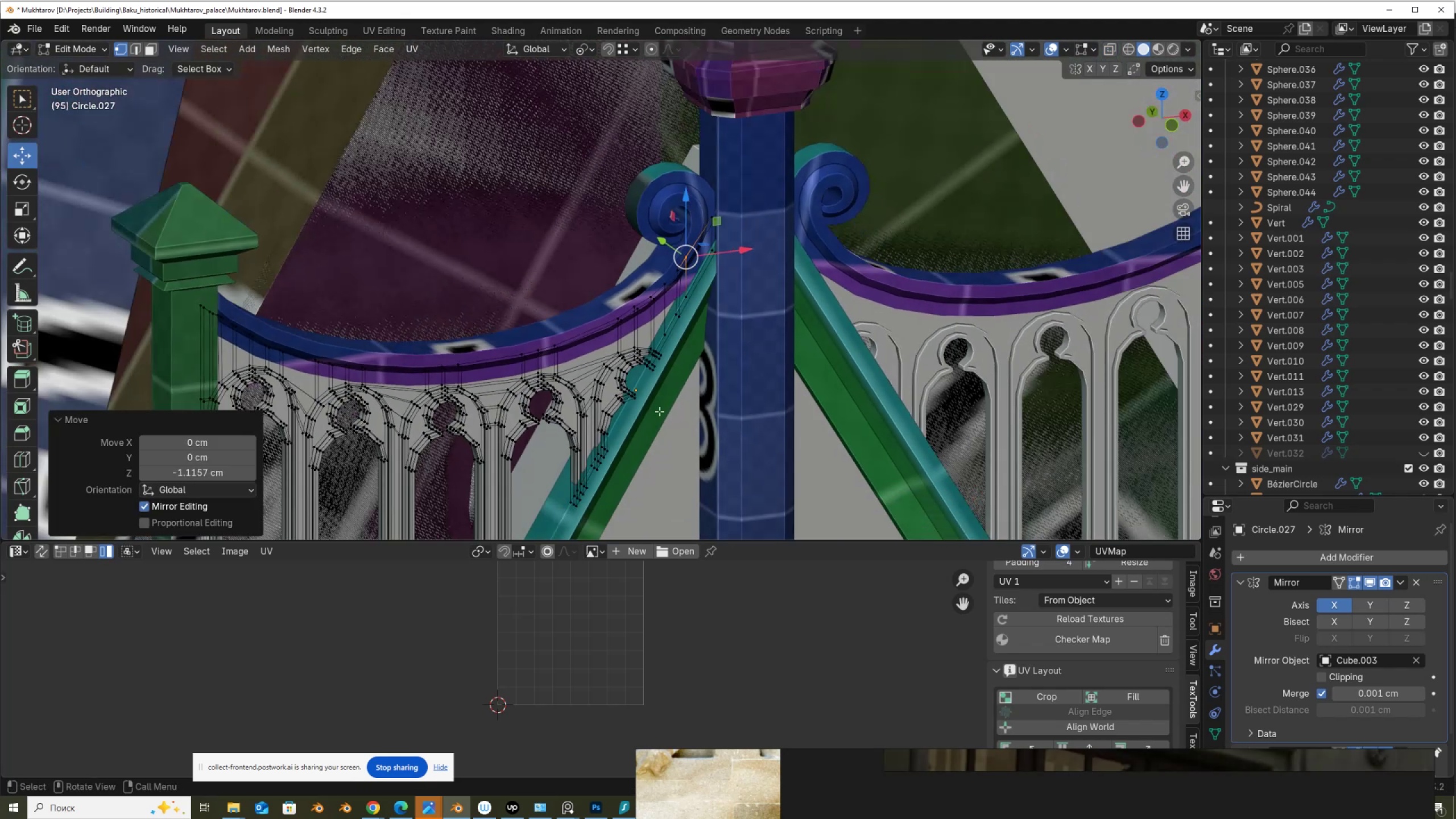 
hold_key(key=ShiftLeft, duration=0.38)
 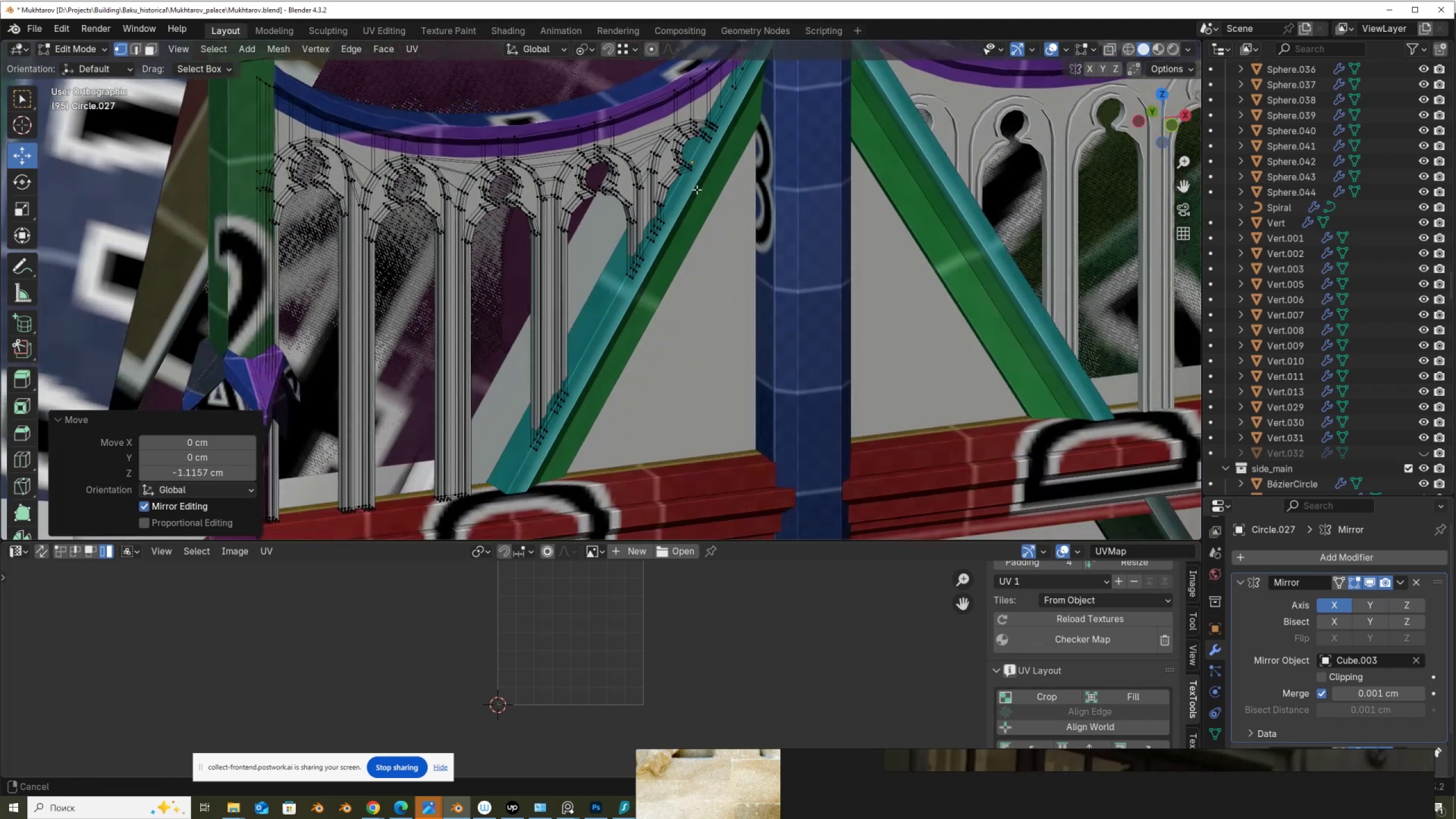 
scroll: coordinate [585, 284], scroll_direction: up, amount: 3.0
 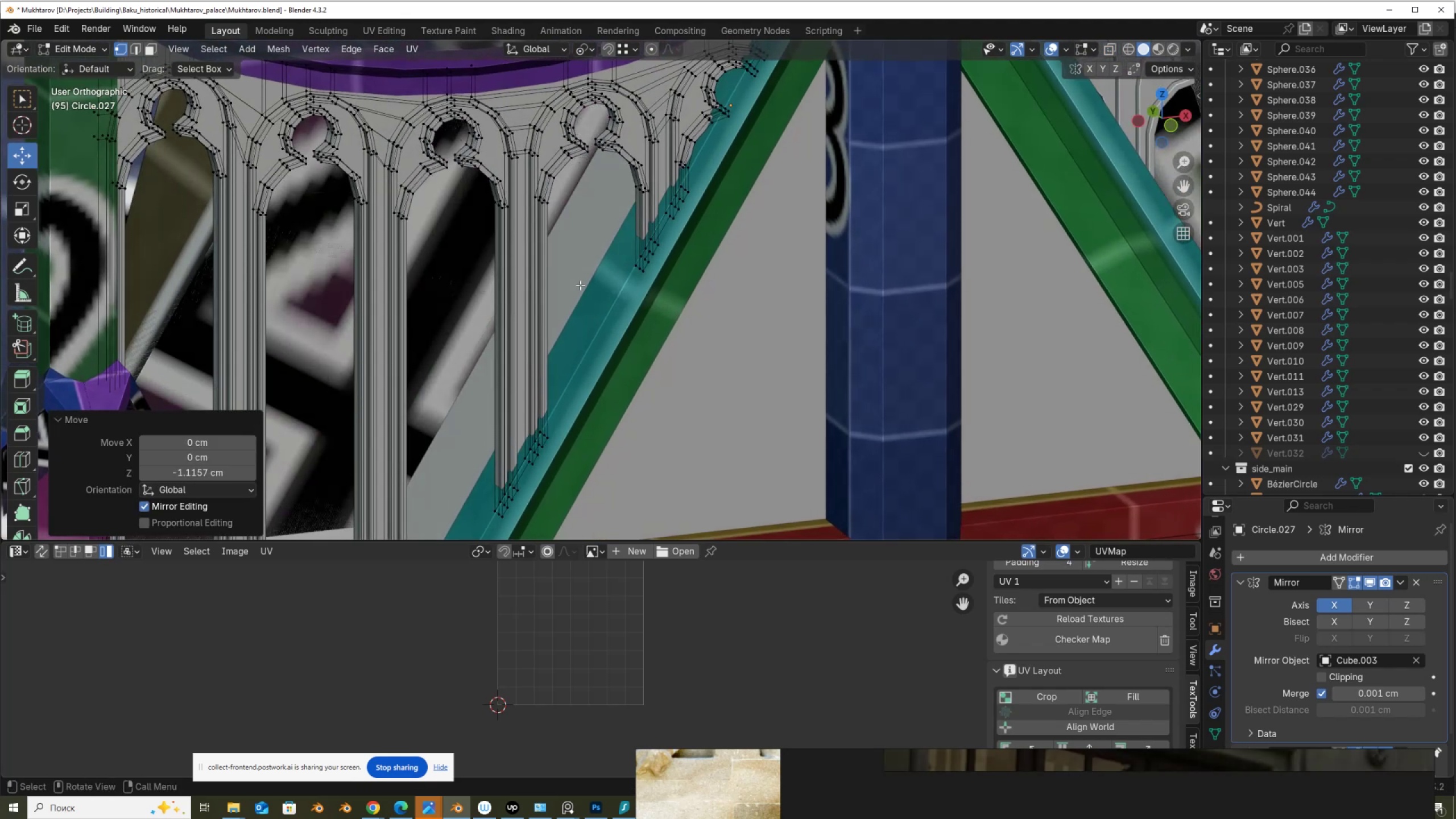 
key(2)
 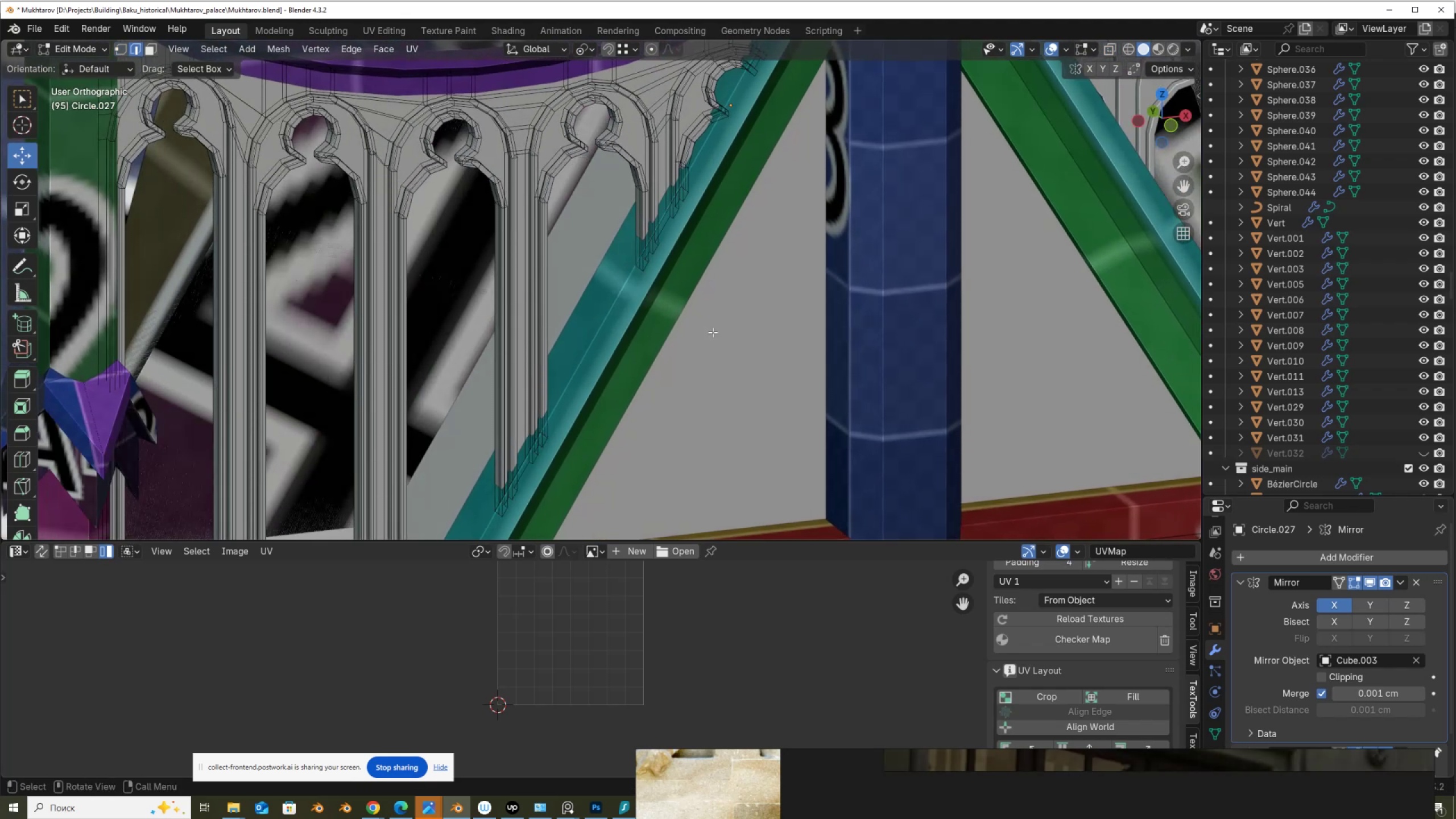 
left_click([713, 332])
 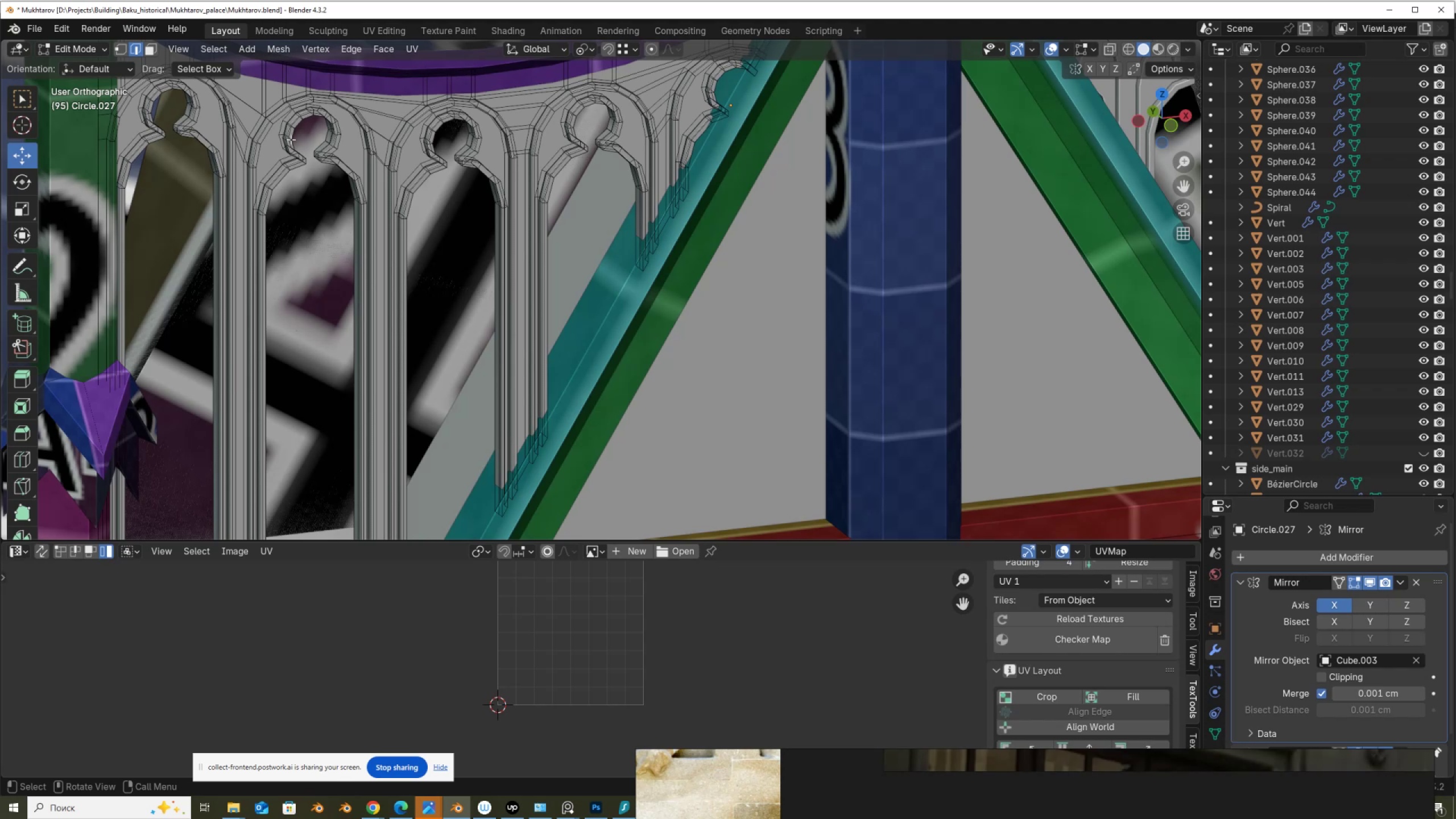 
scroll: coordinate [294, 154], scroll_direction: up, amount: 1.0
 